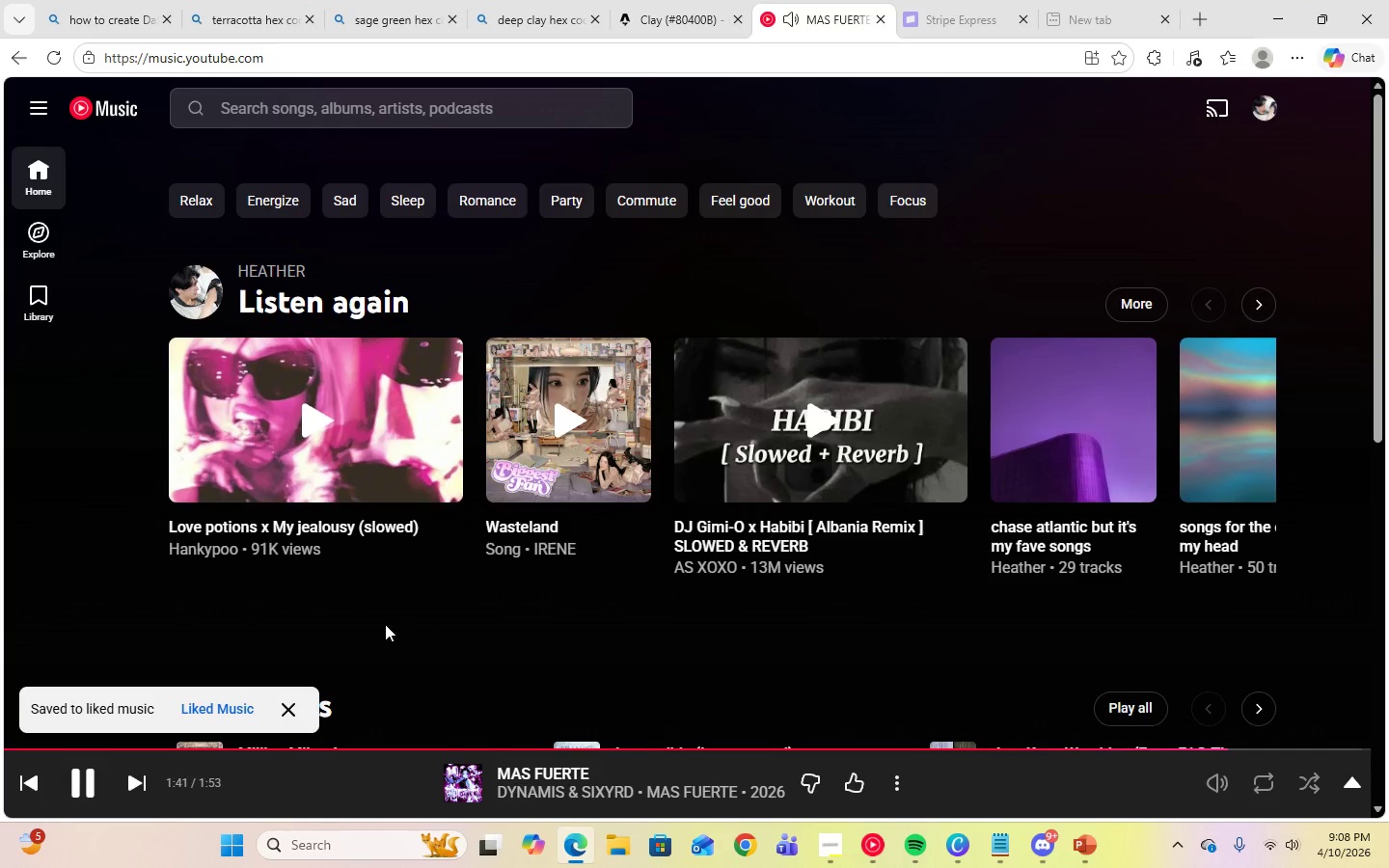 
left_click_drag(start_coordinate=[368, 594], to_coordinate=[460, 601])
 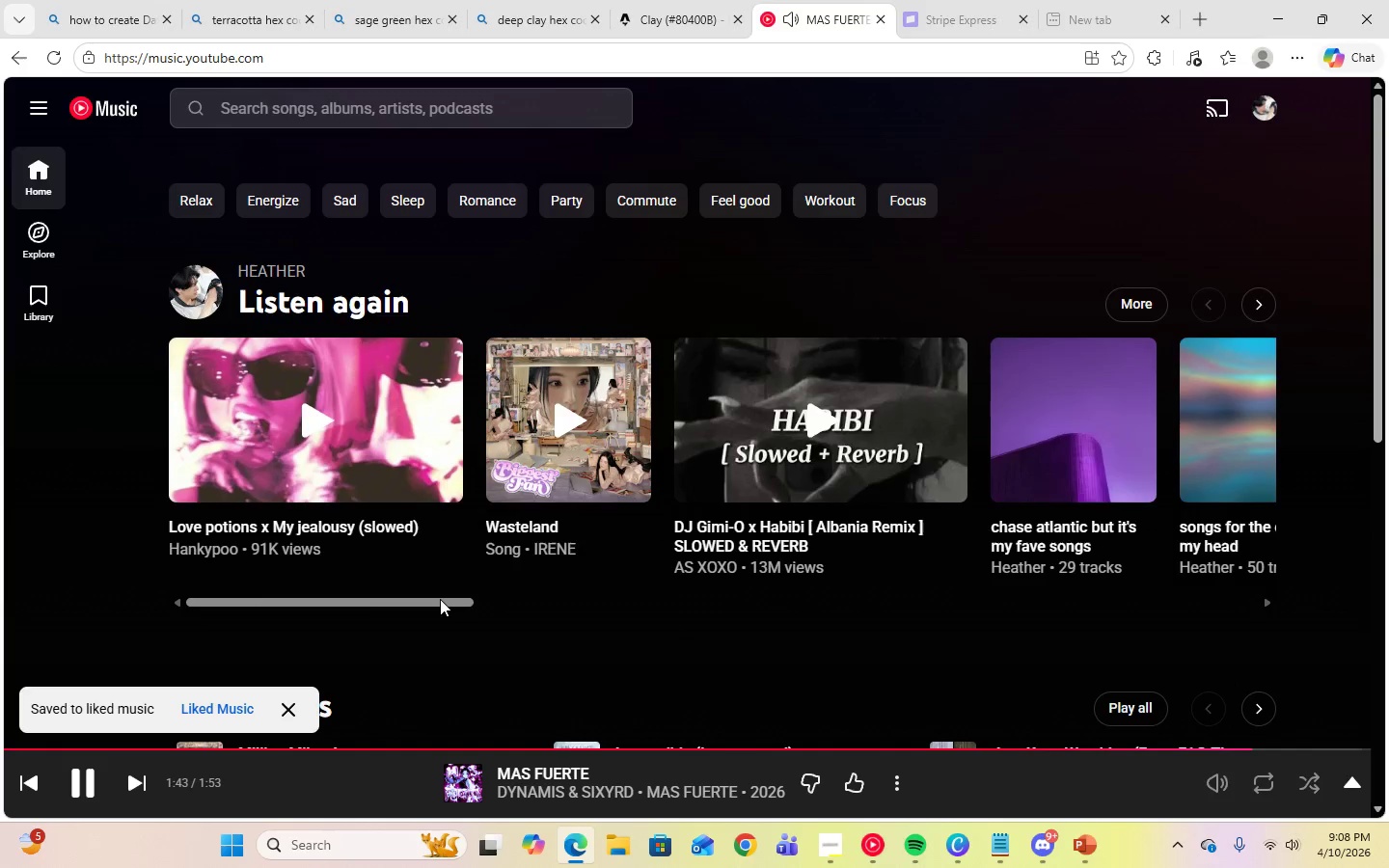 
left_click_drag(start_coordinate=[440, 599], to_coordinate=[76, 579])
 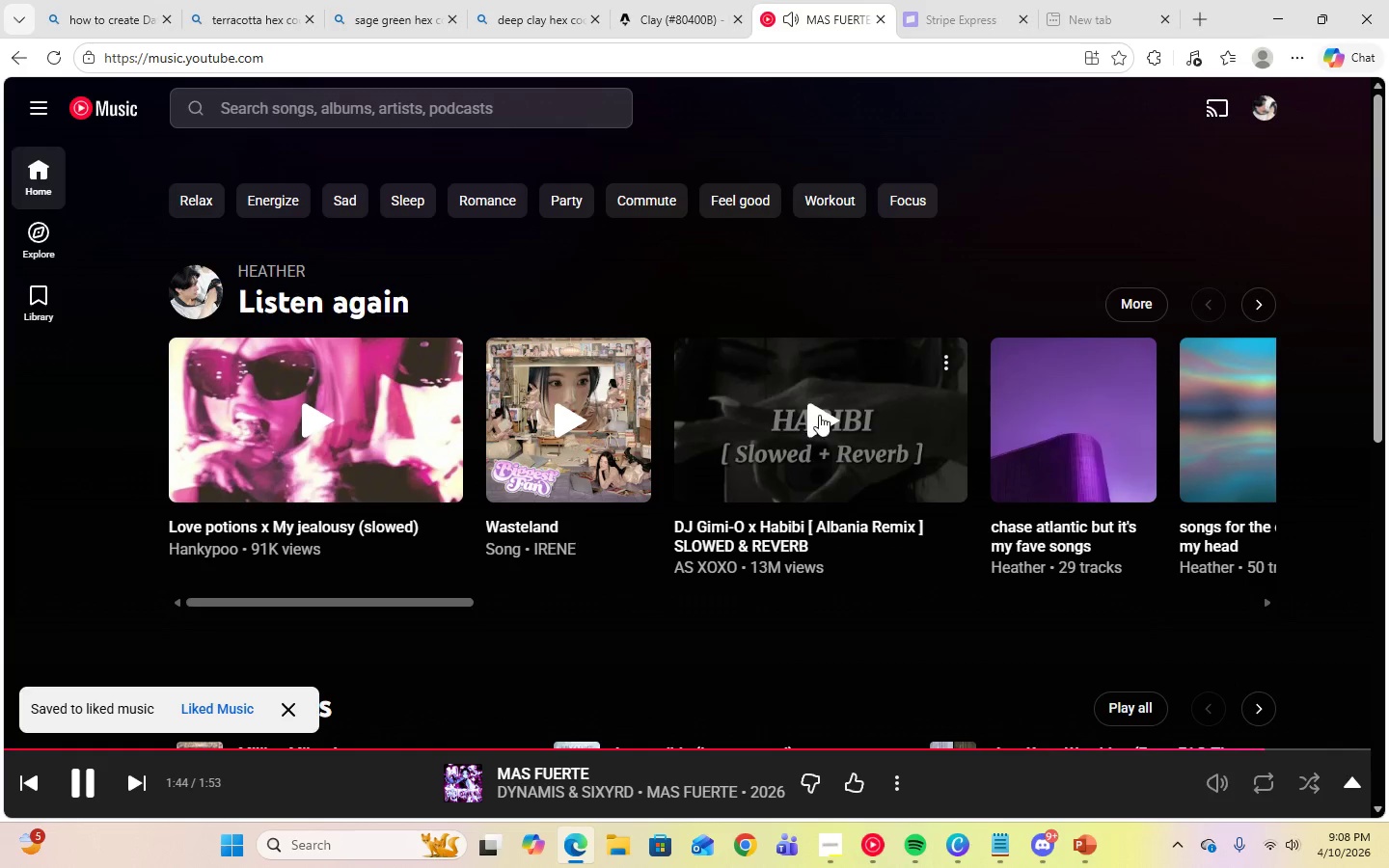 
left_click([819, 416])
 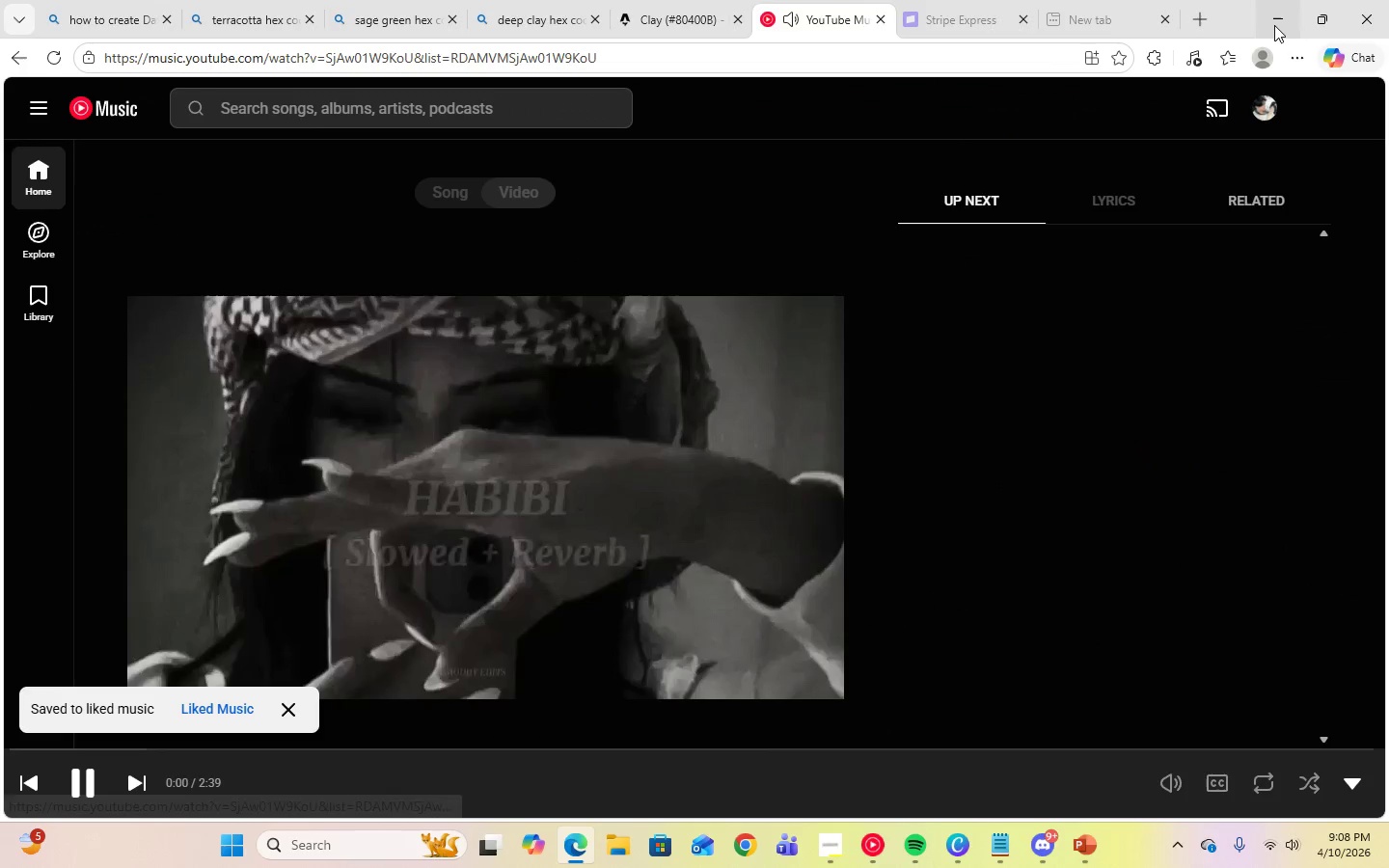 
left_click([1271, 22])
 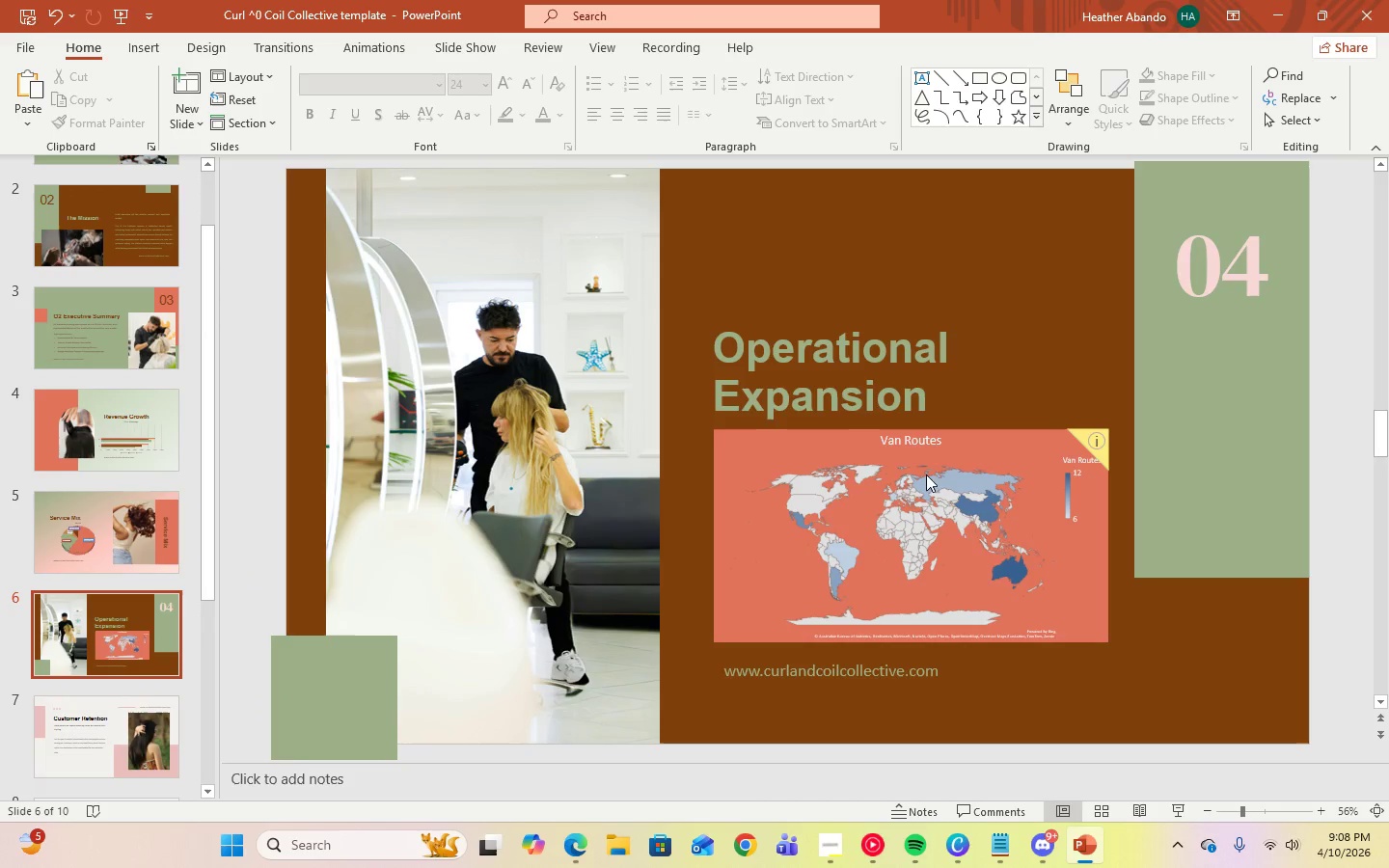 
left_click([919, 439])
 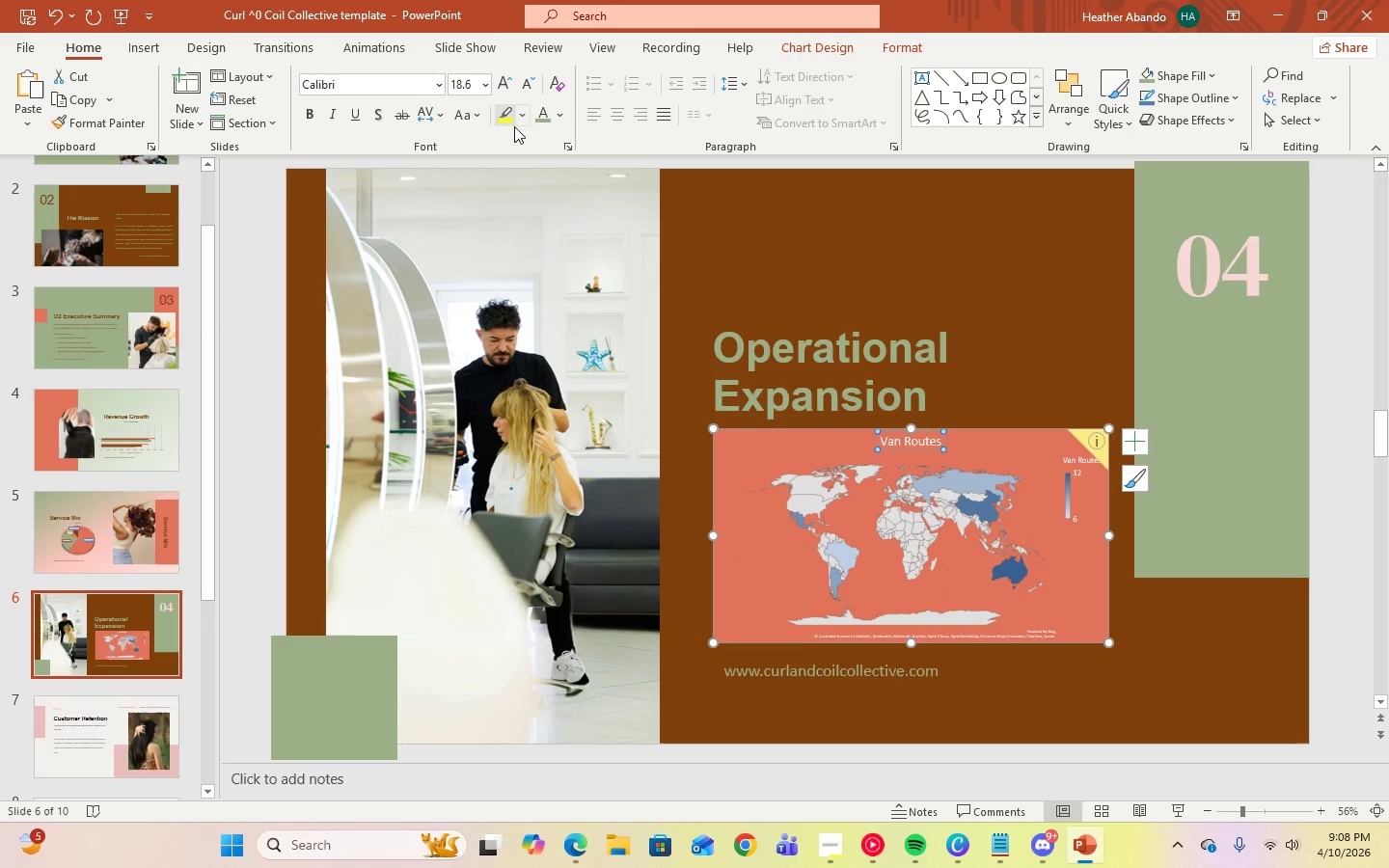 
left_click([560, 124])
 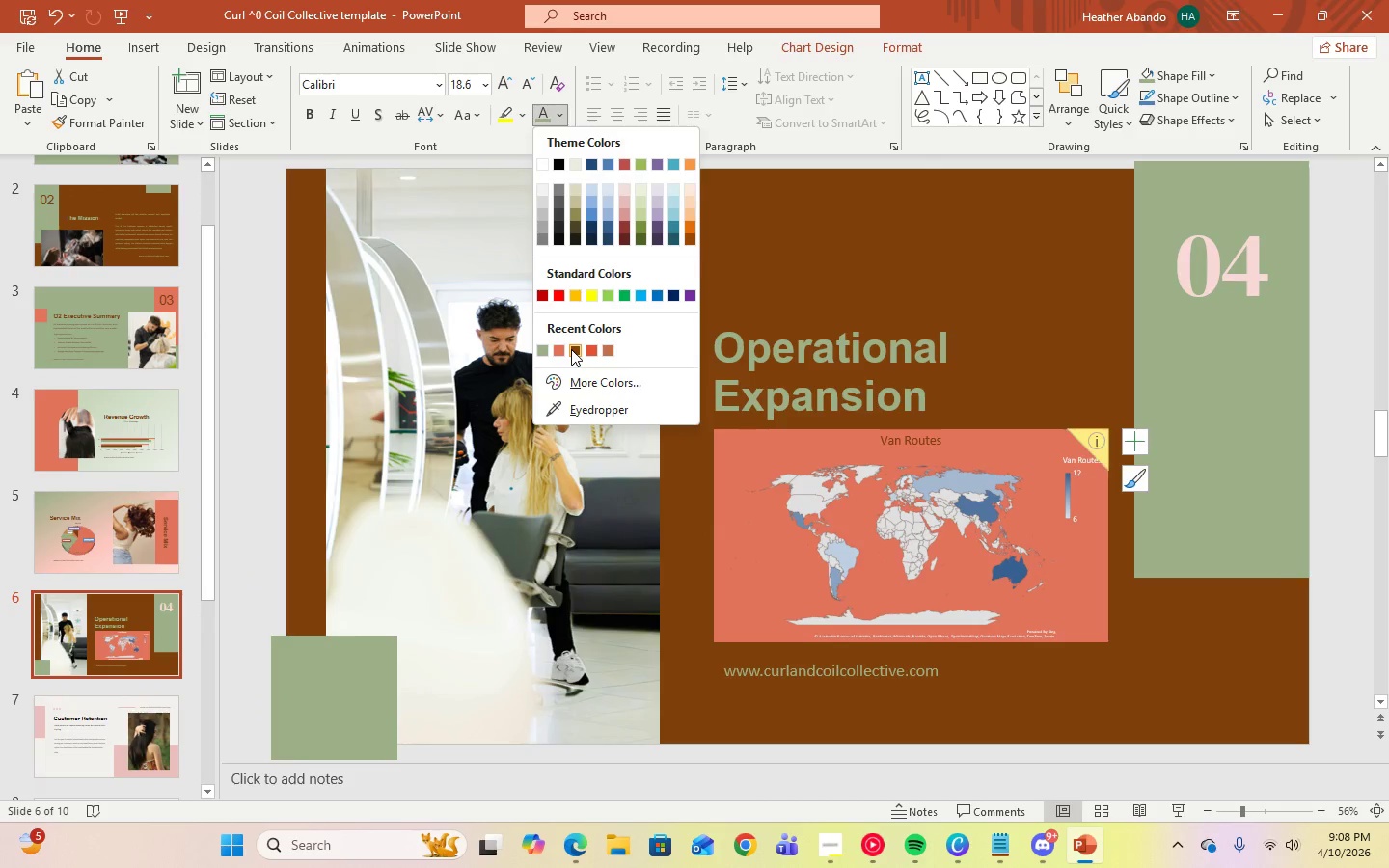 
left_click([571, 349])
 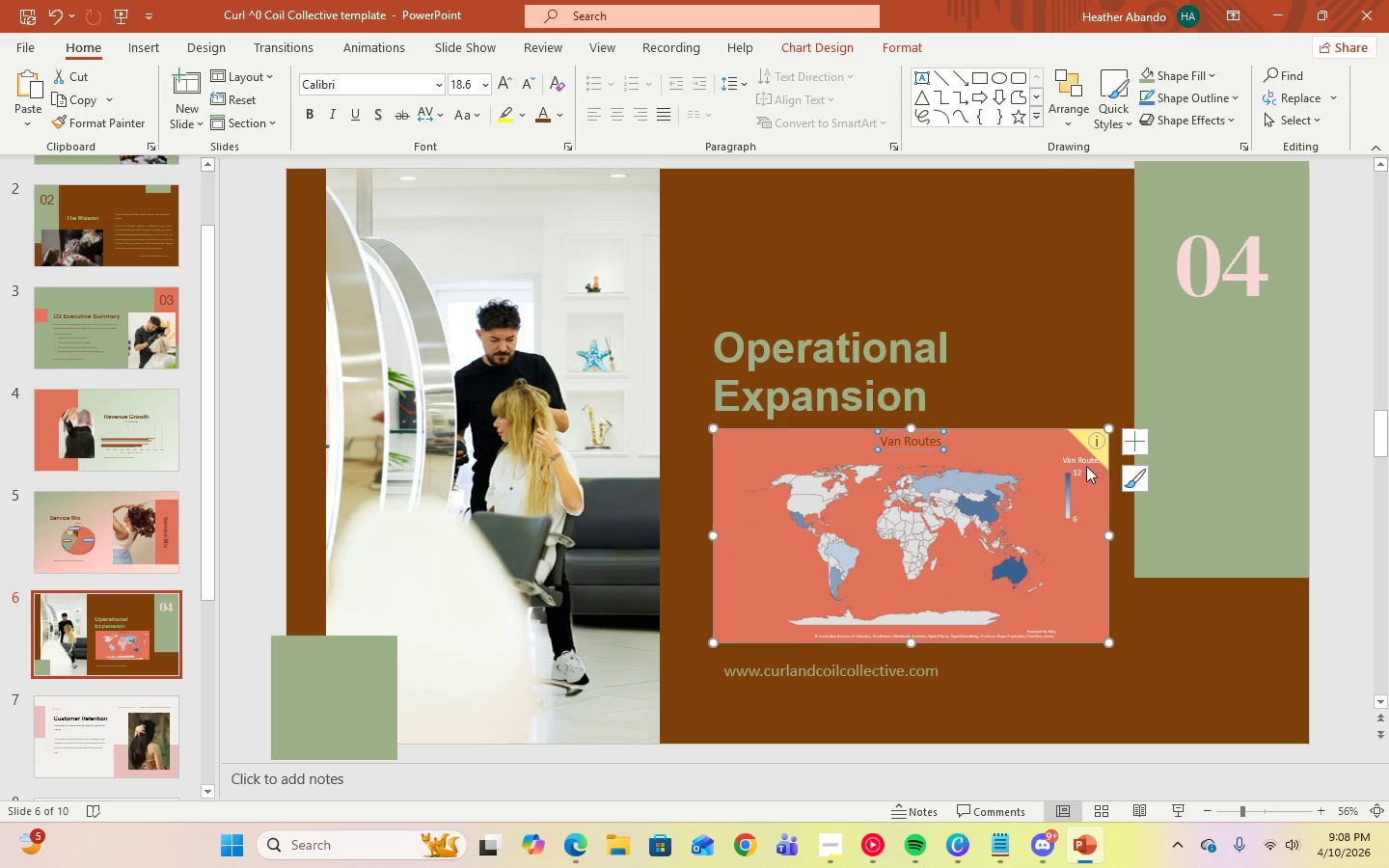 
left_click([1079, 461])
 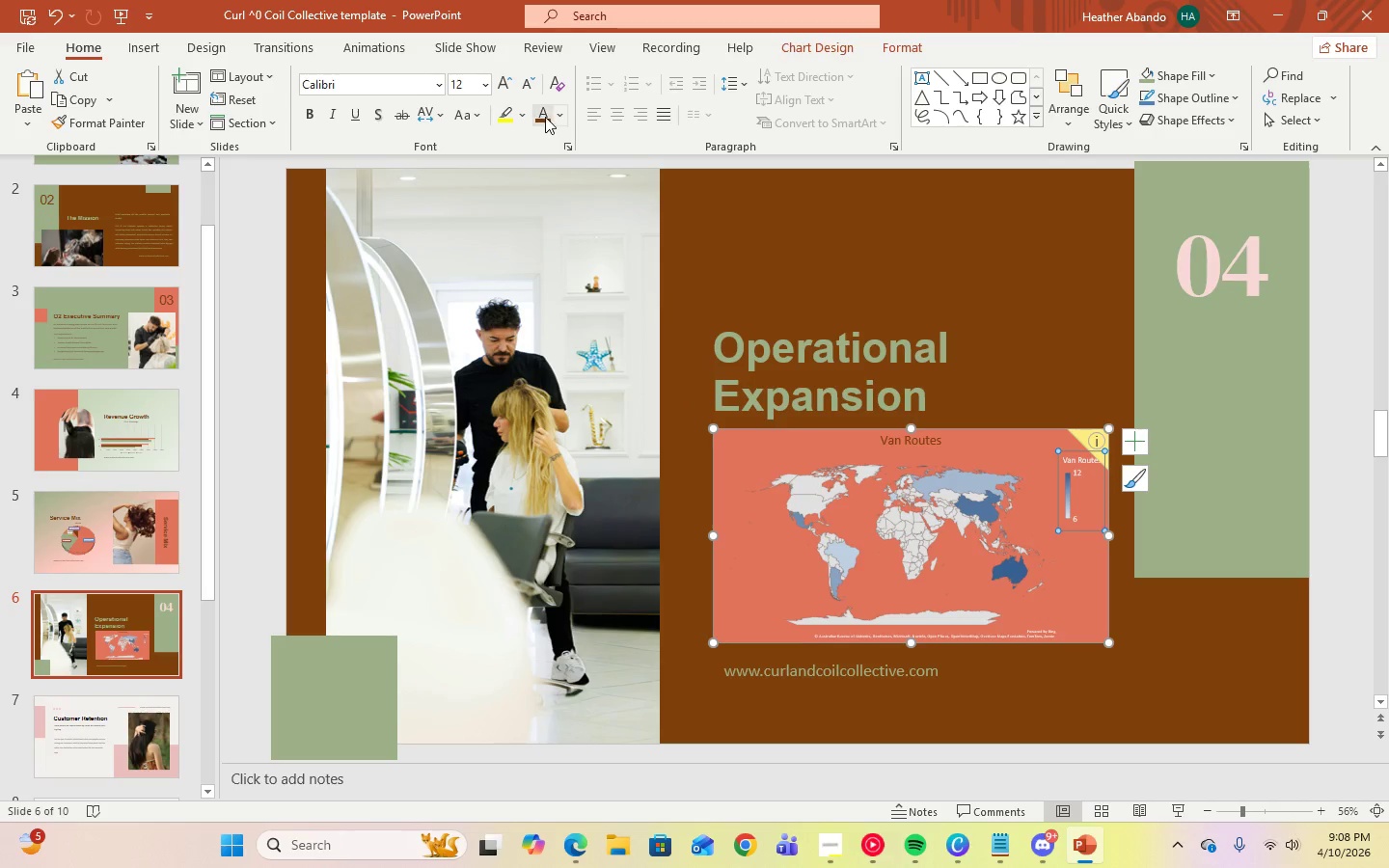 
left_click([544, 117])
 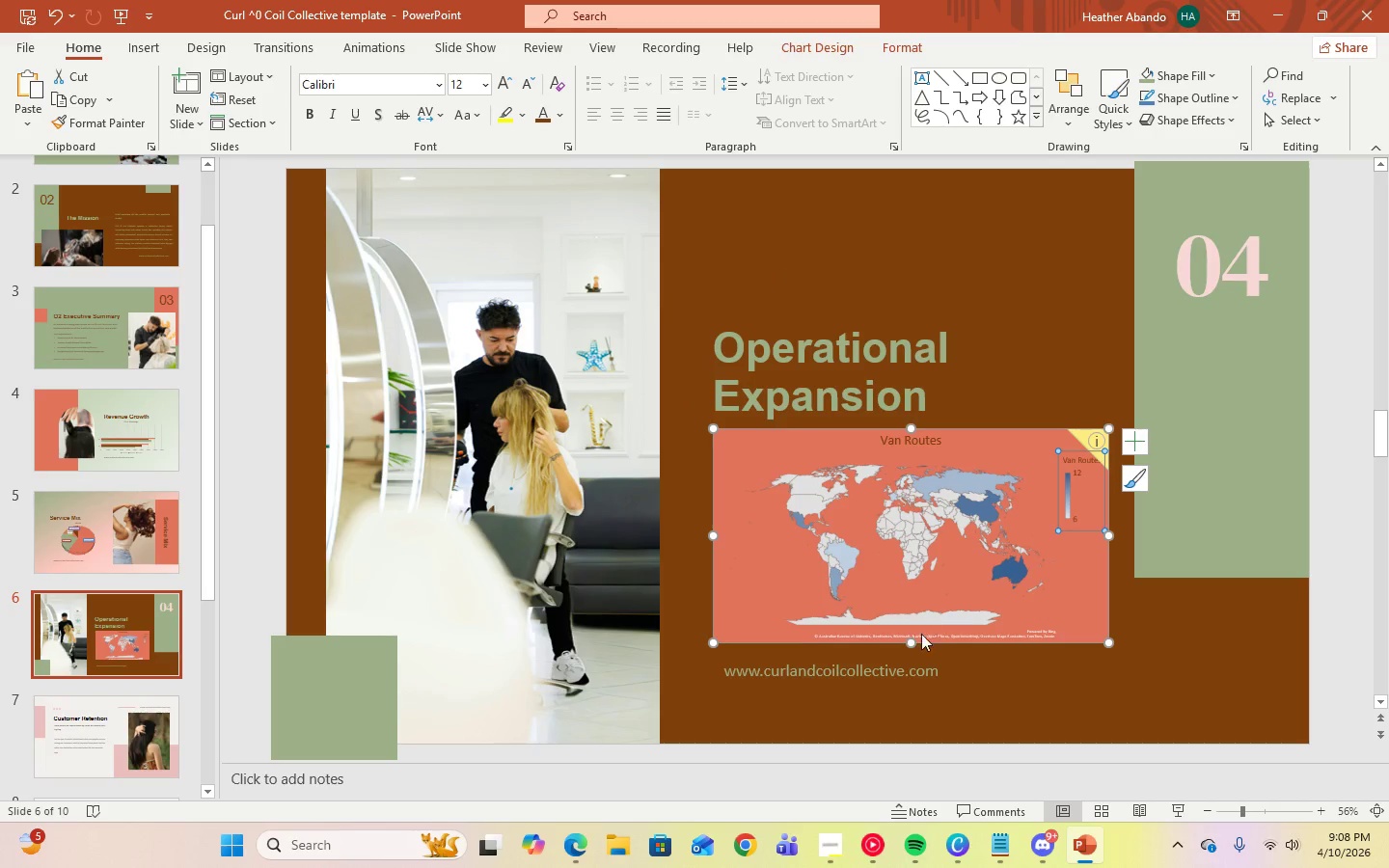 
left_click([937, 636])
 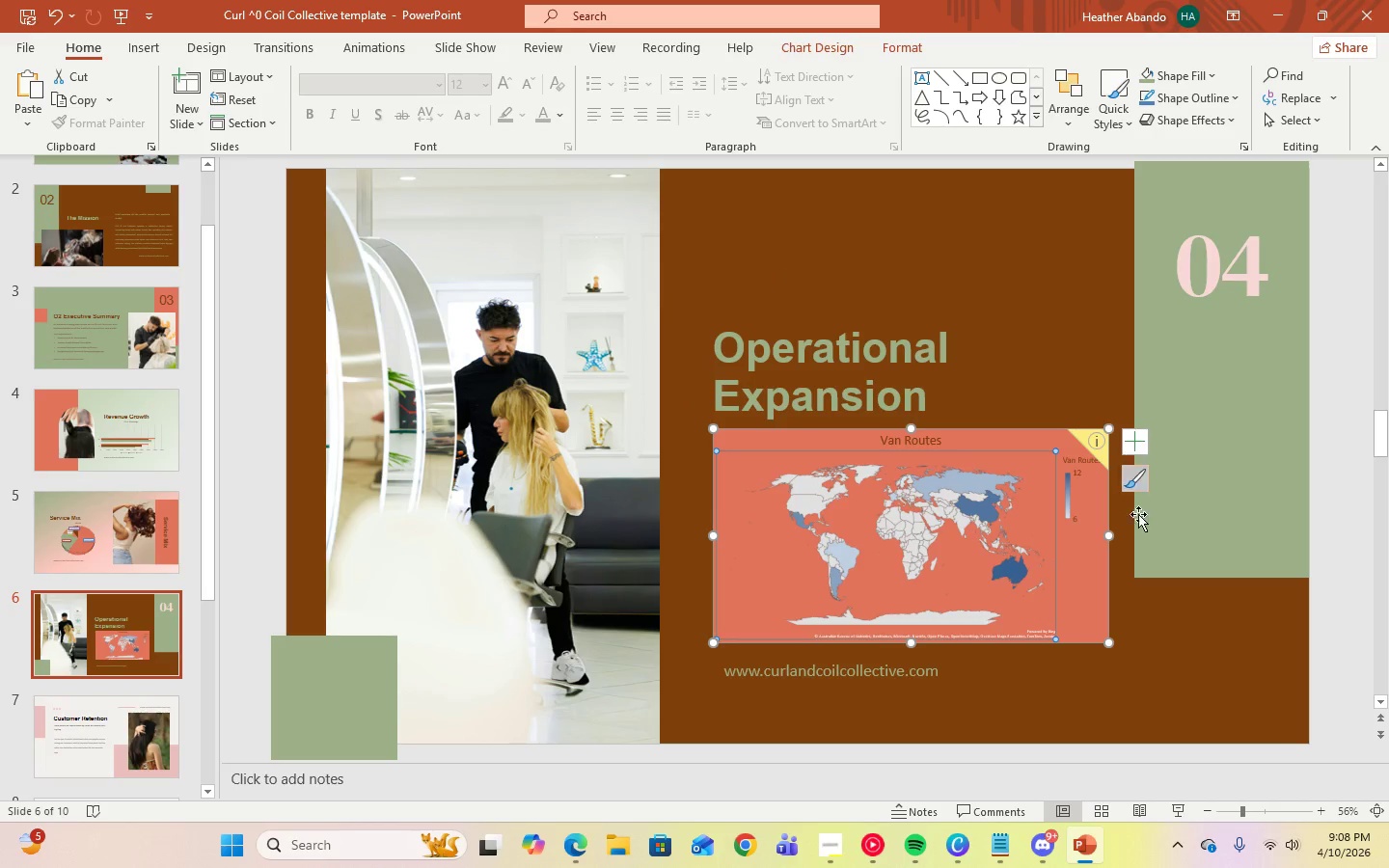 
left_click([1040, 636])
 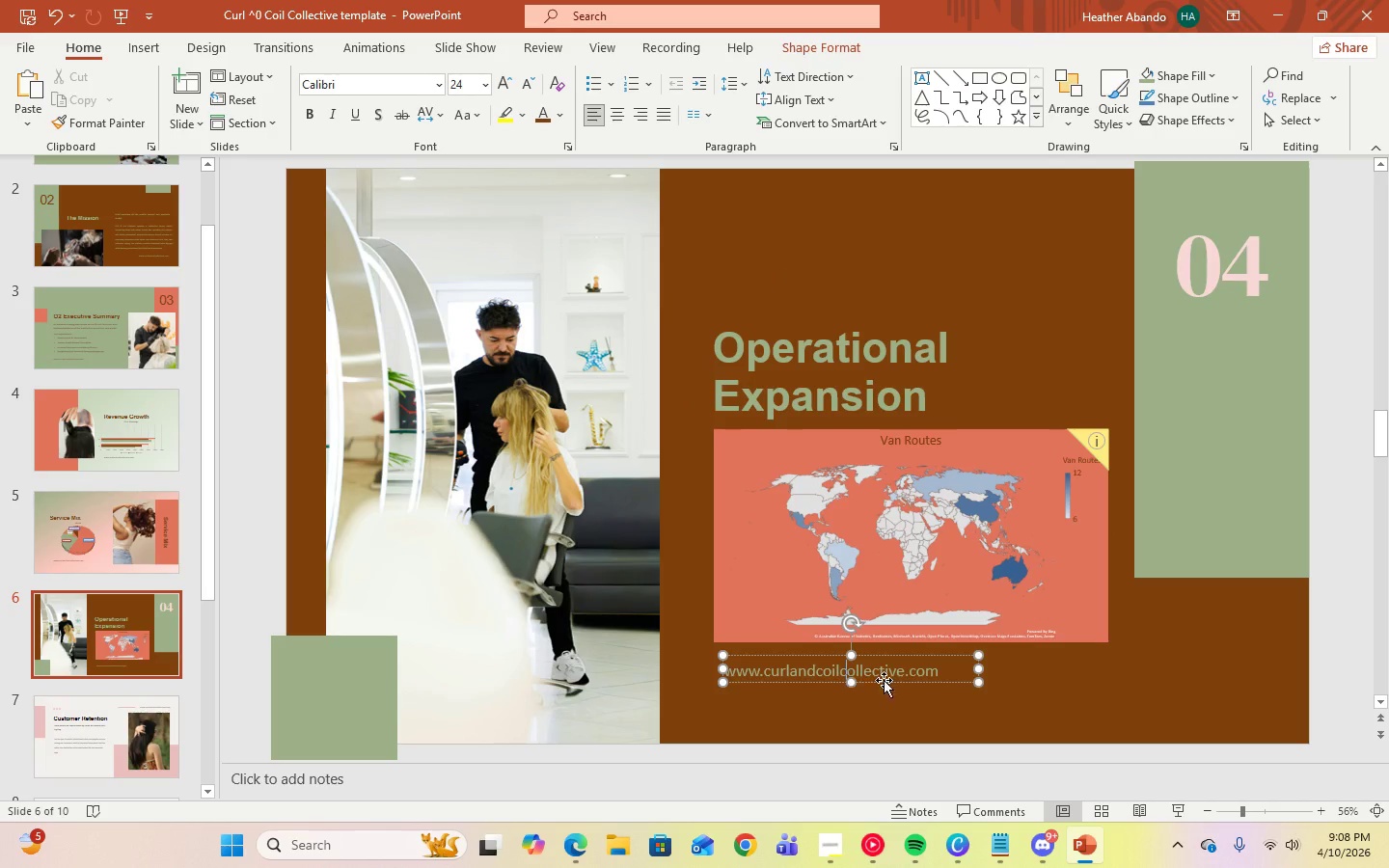 
double_click([1059, 690])
 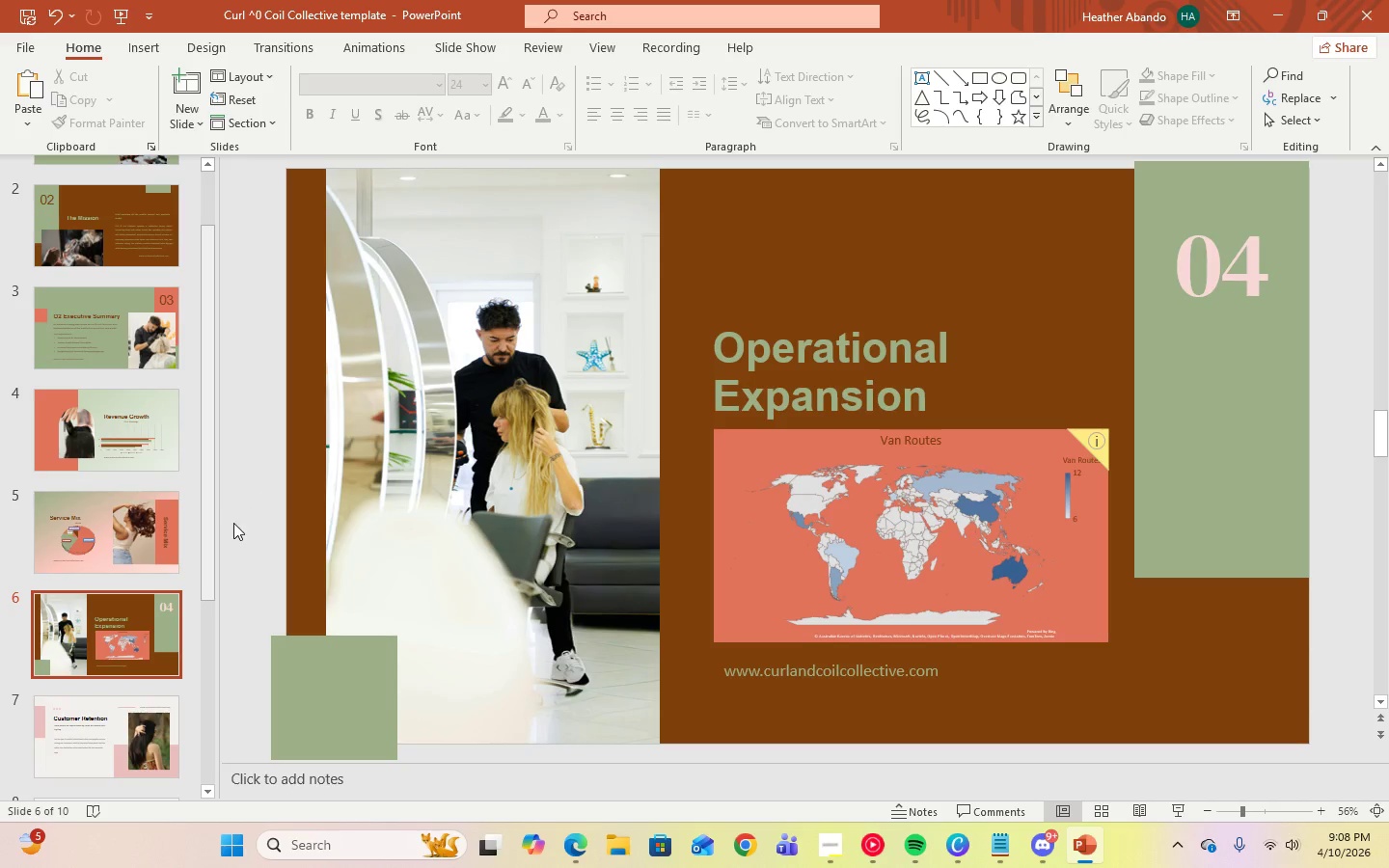 
scroll: coordinate [113, 453], scroll_direction: up, amount: 4.0
 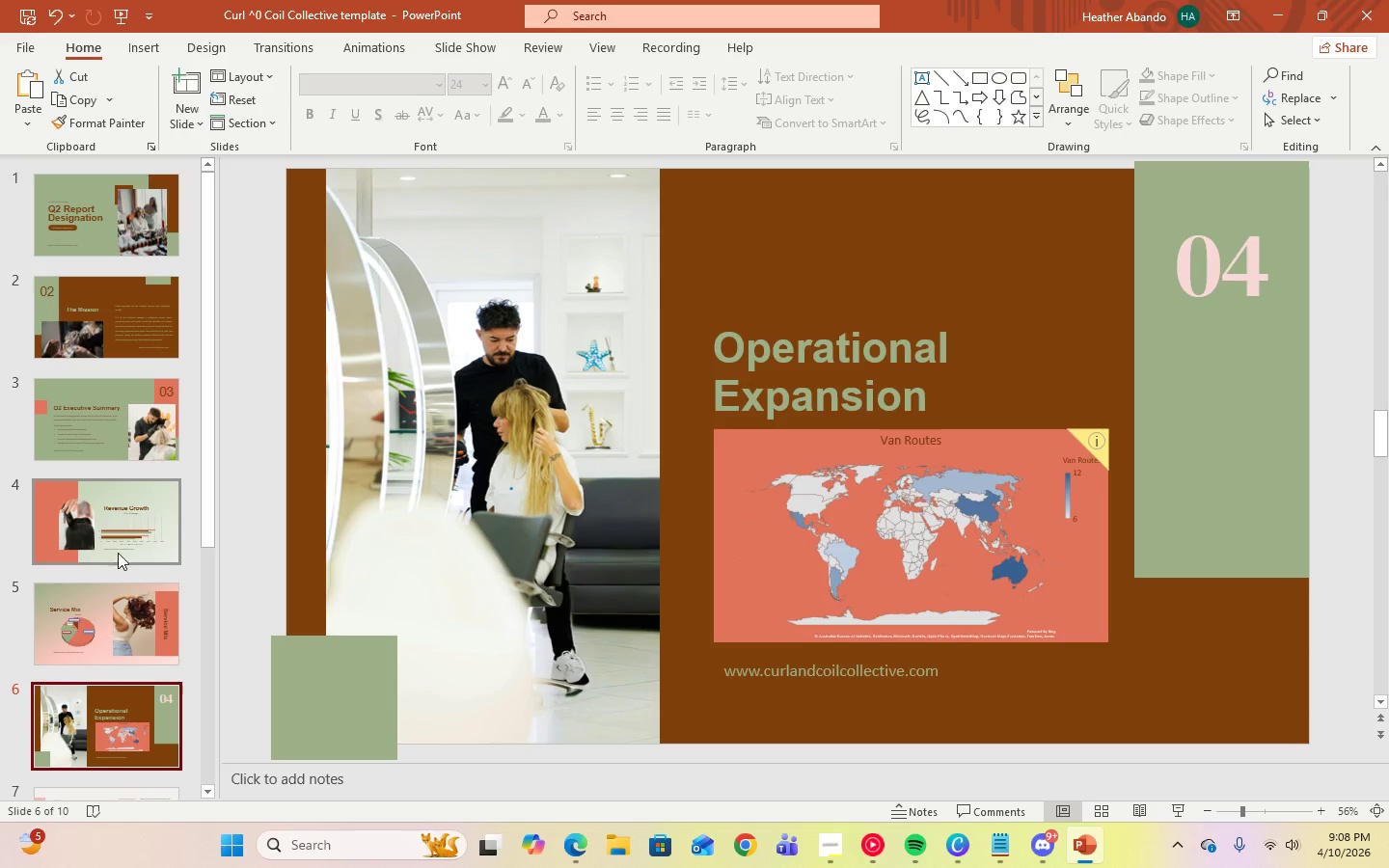 
scroll: coordinate [169, 671], scroll_direction: down, amount: 2.0
 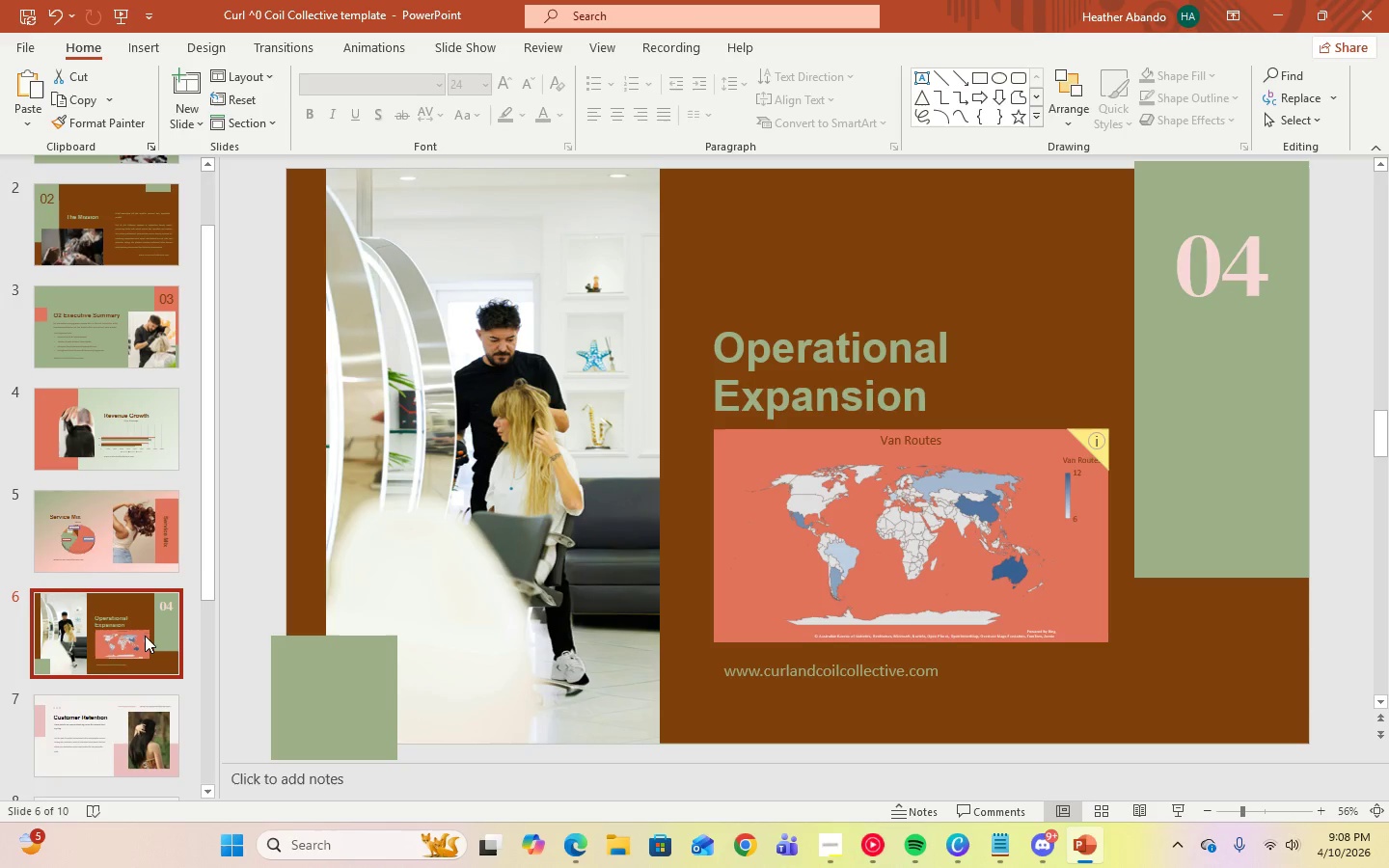 
left_click([145, 636])
 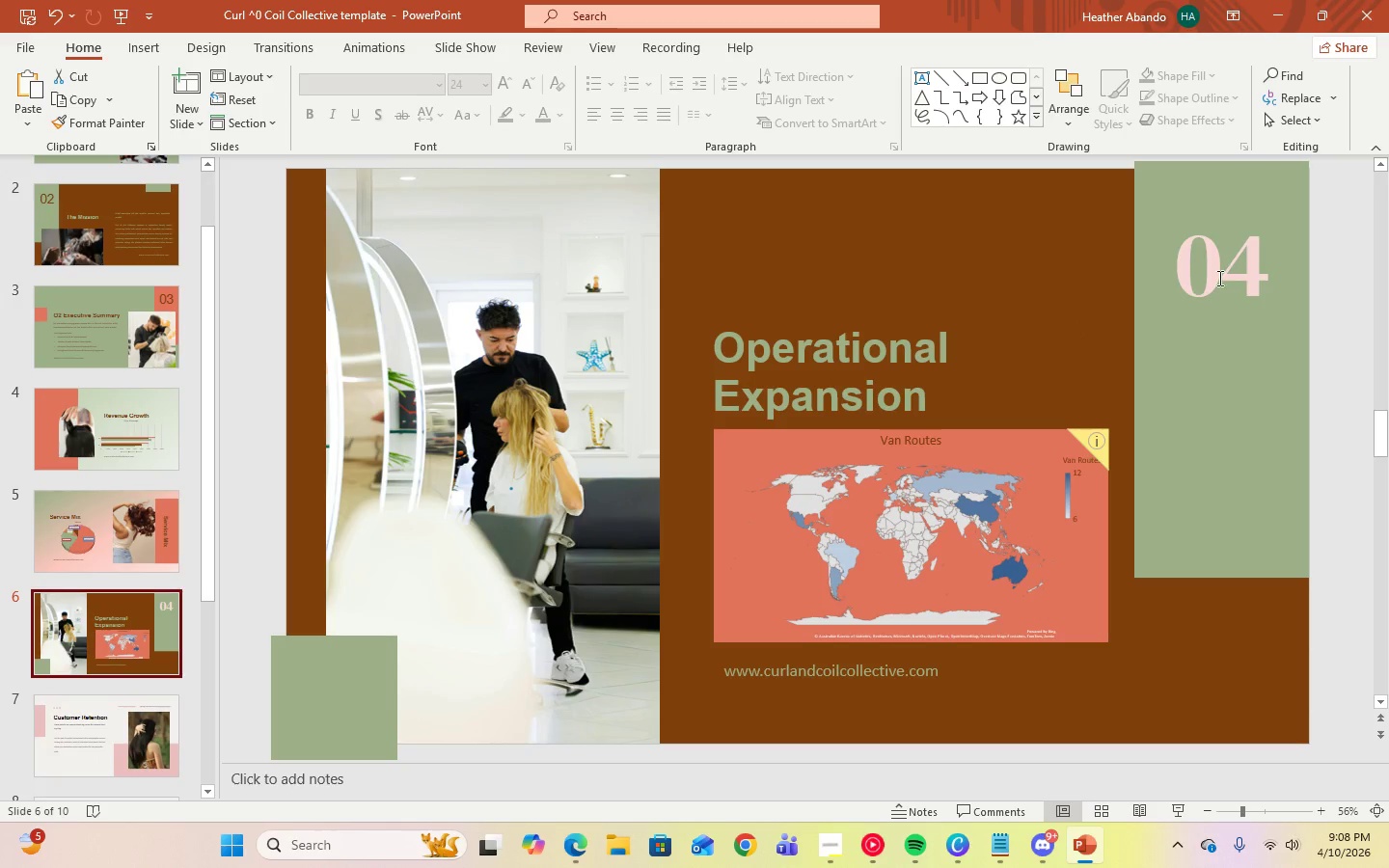 
left_click([1223, 276])
 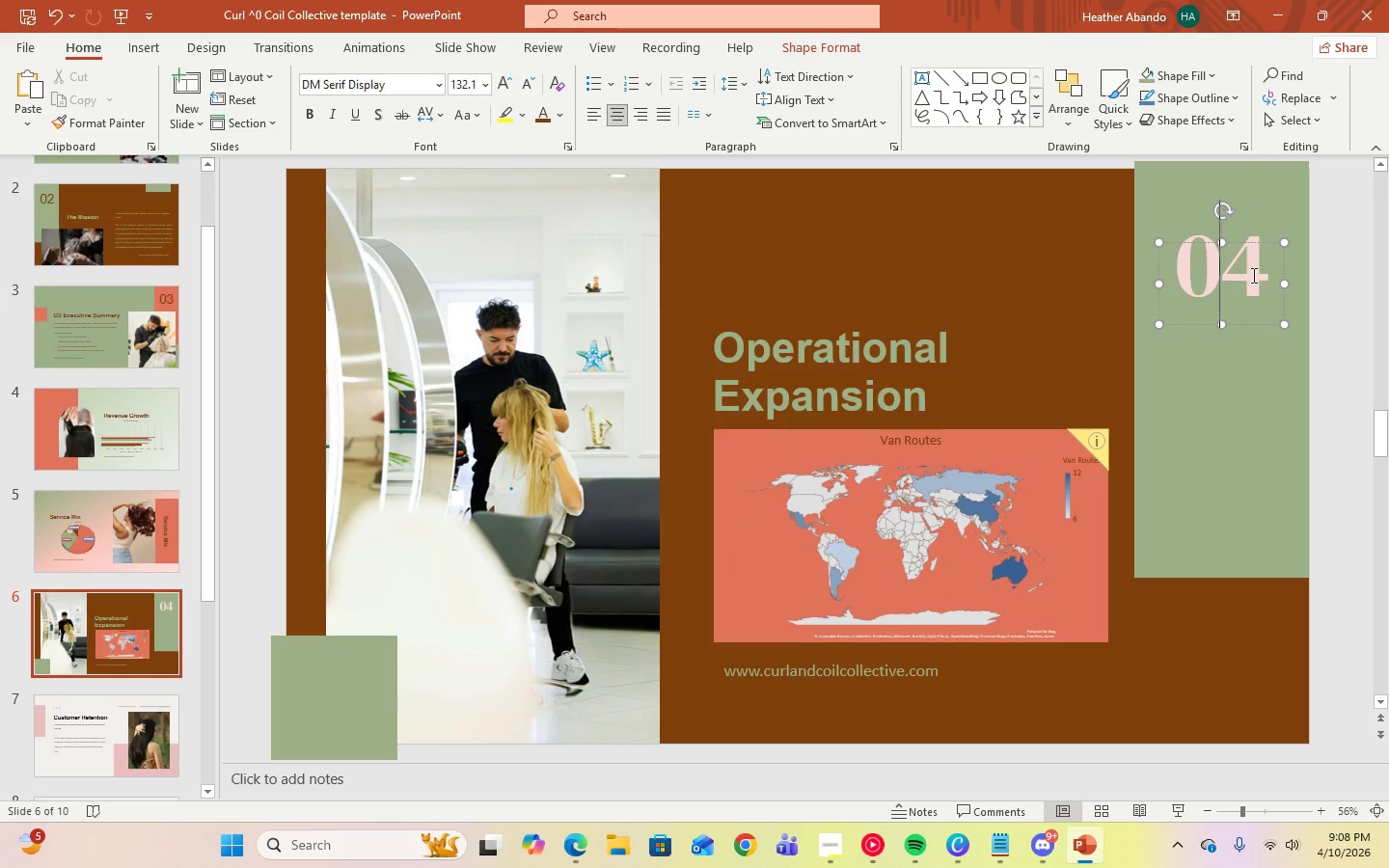 
left_click([1254, 275])
 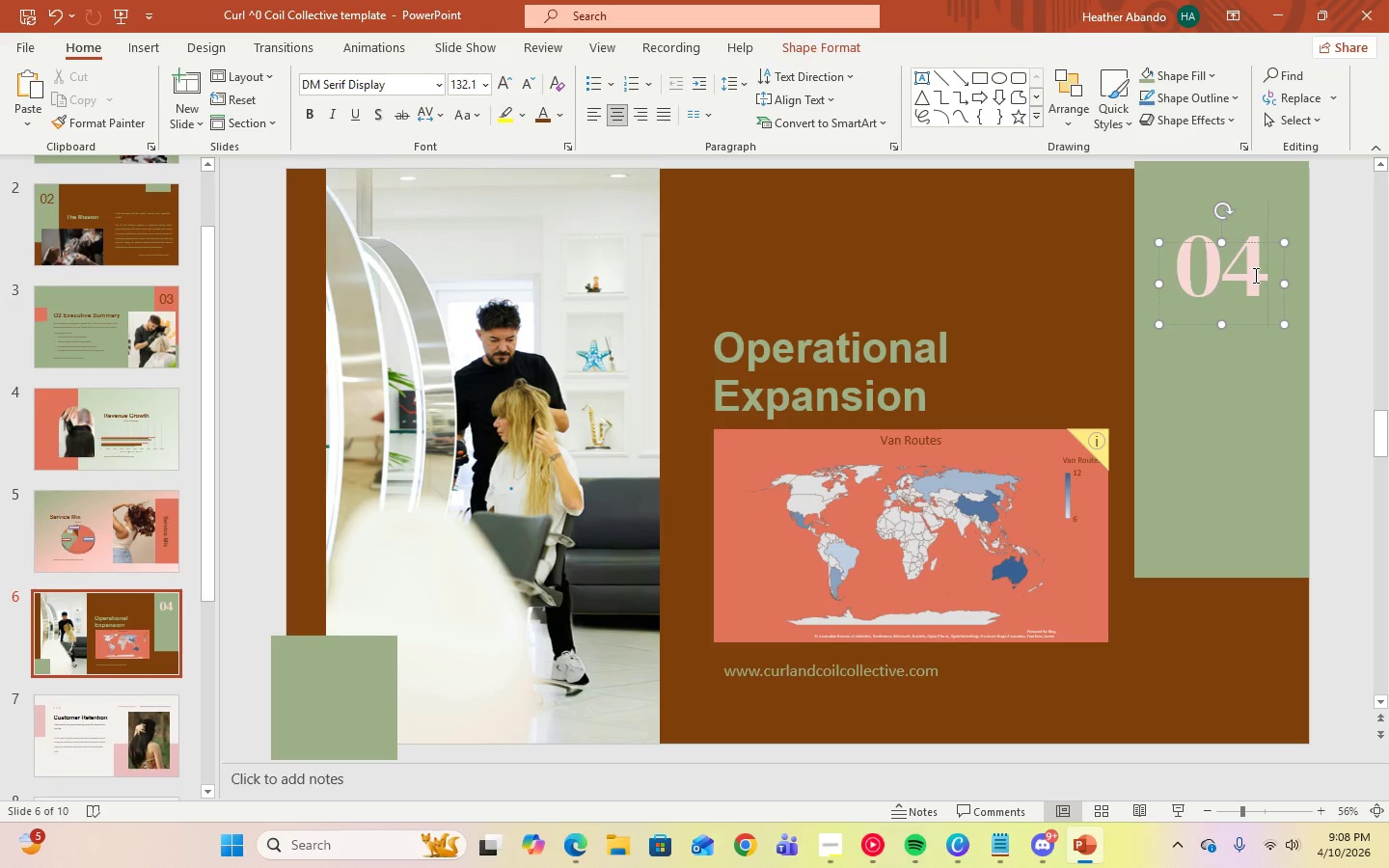 
key(Backspace)
 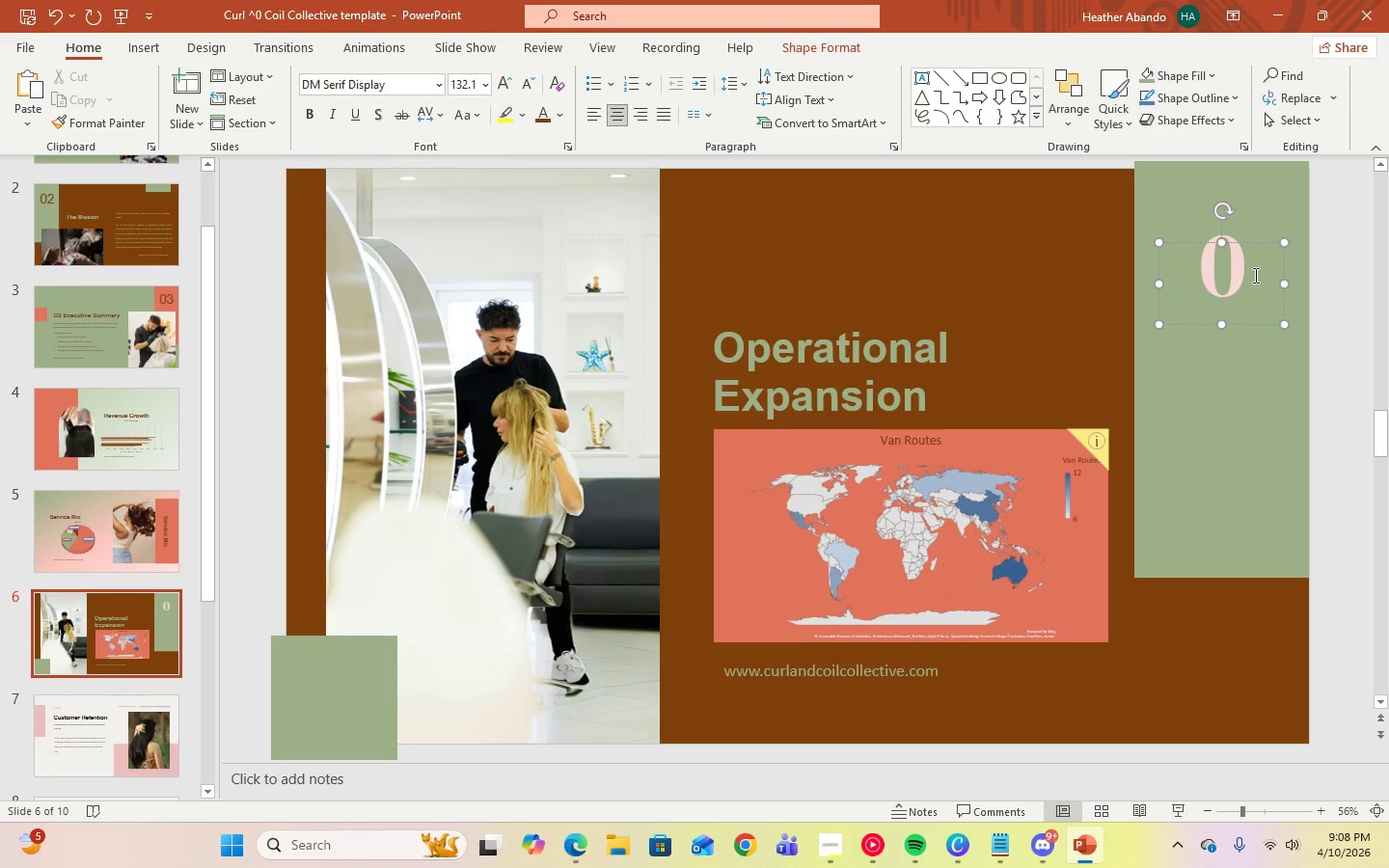 
key(Numpad6)
 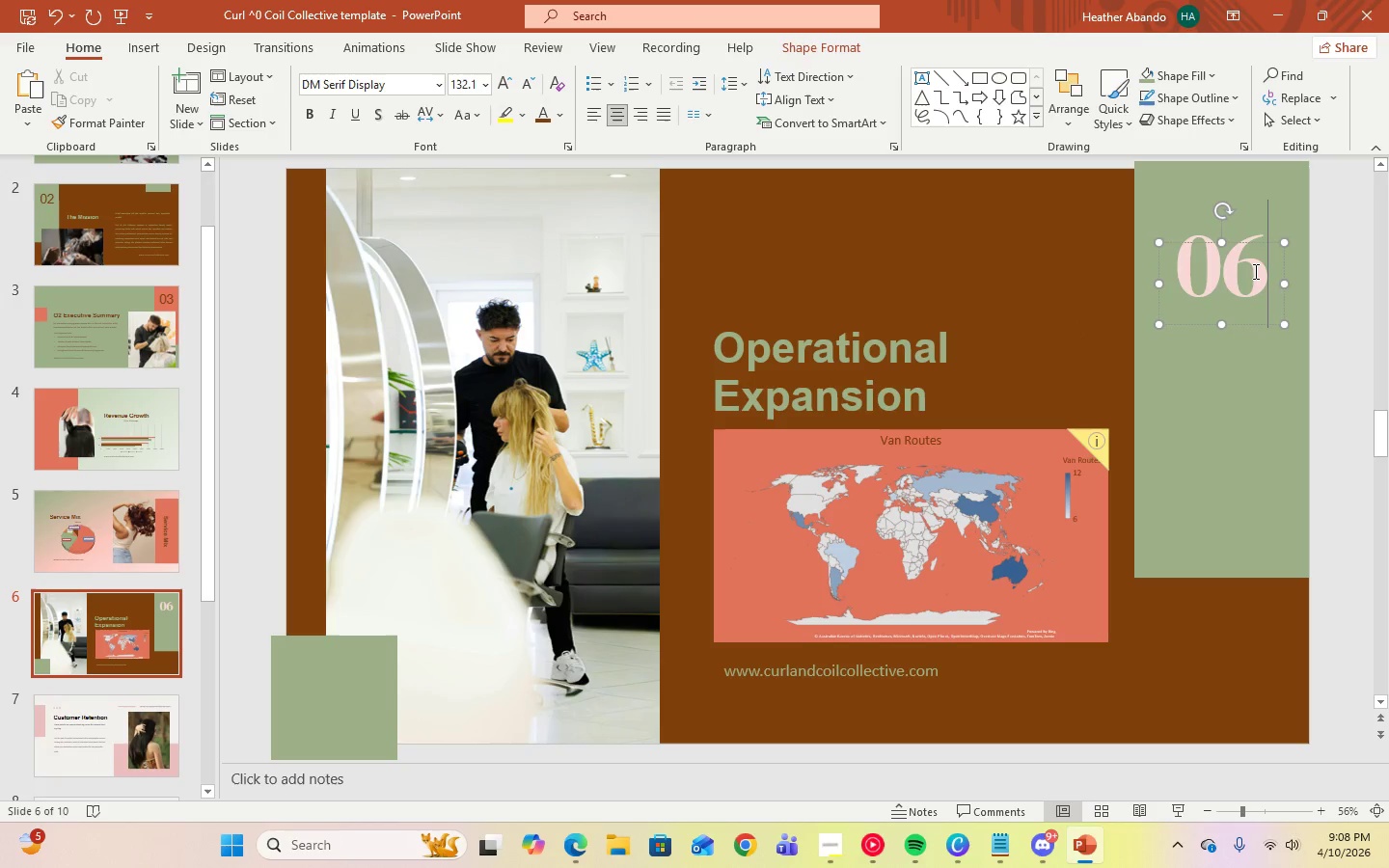 
key(Control+A)
 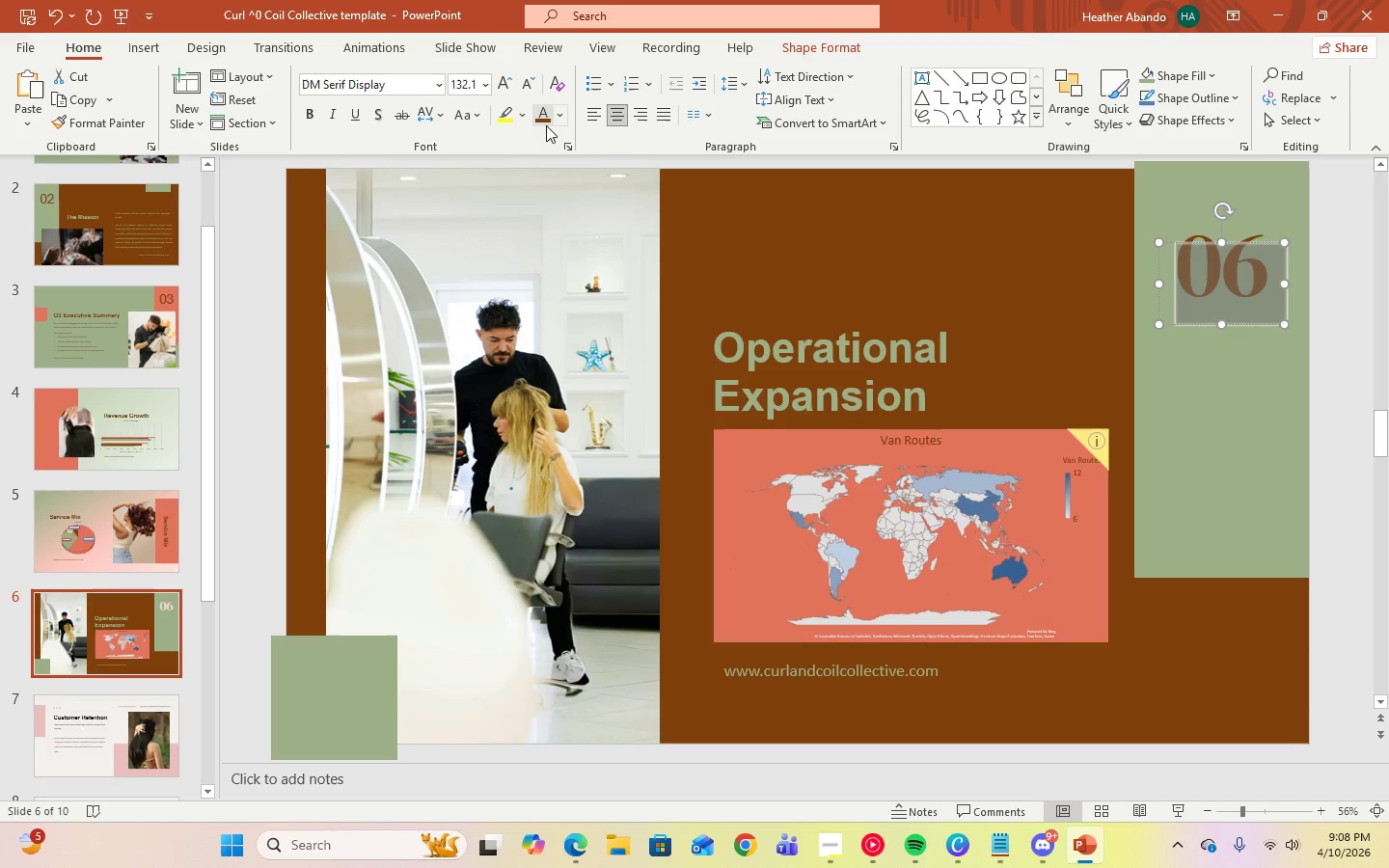 
double_click([776, 219])
 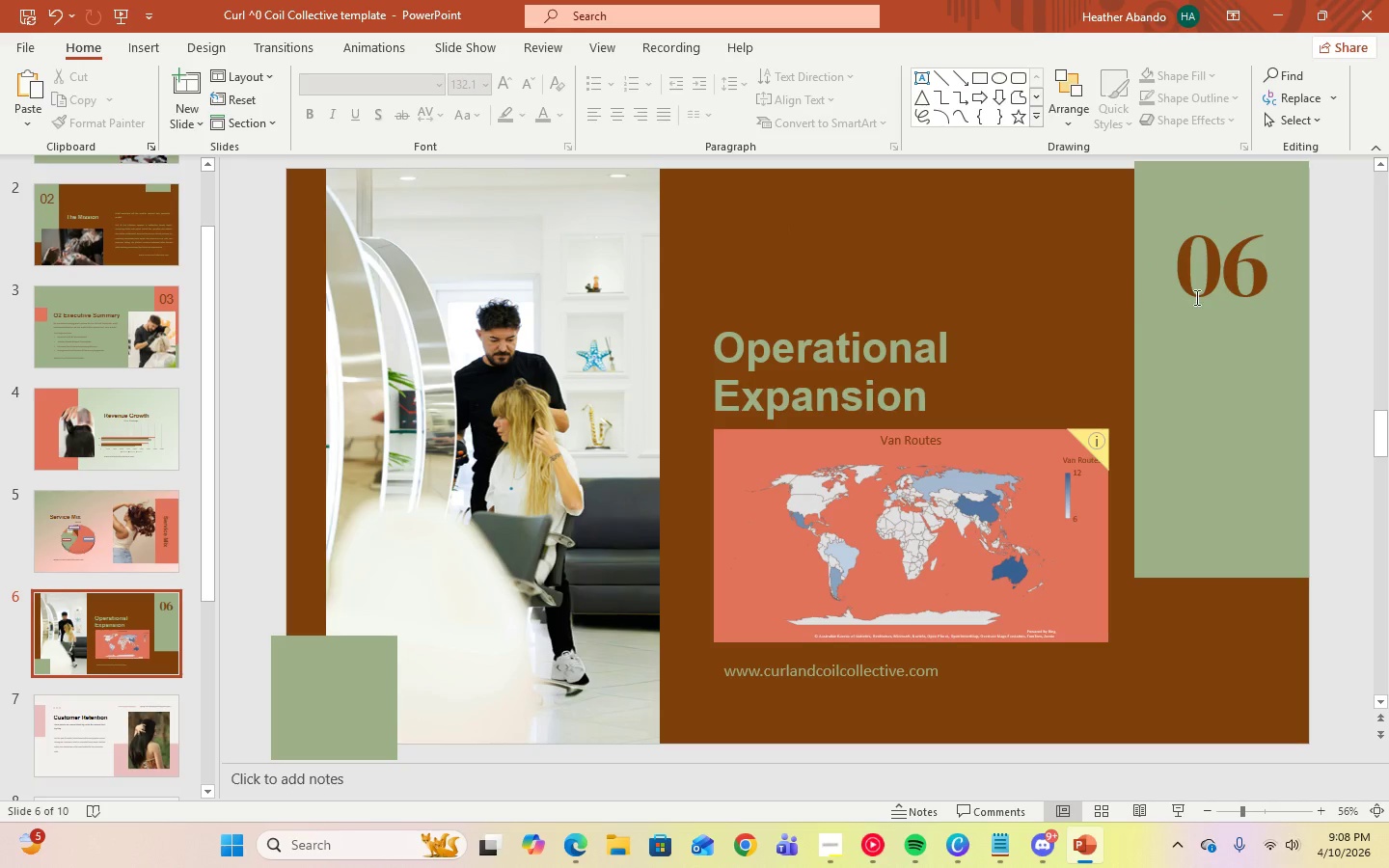 
left_click([1204, 290])
 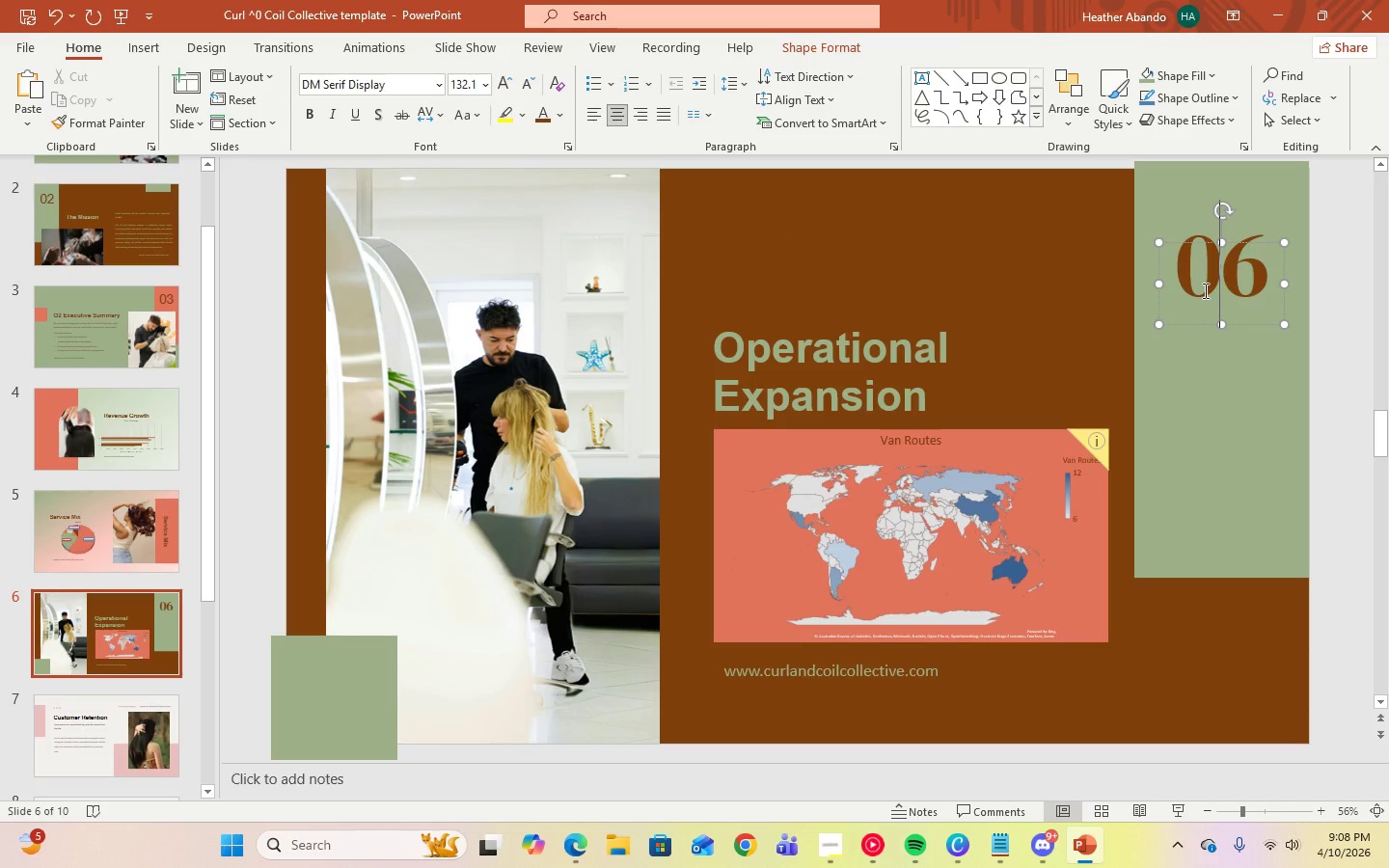 
key(Control+A)
 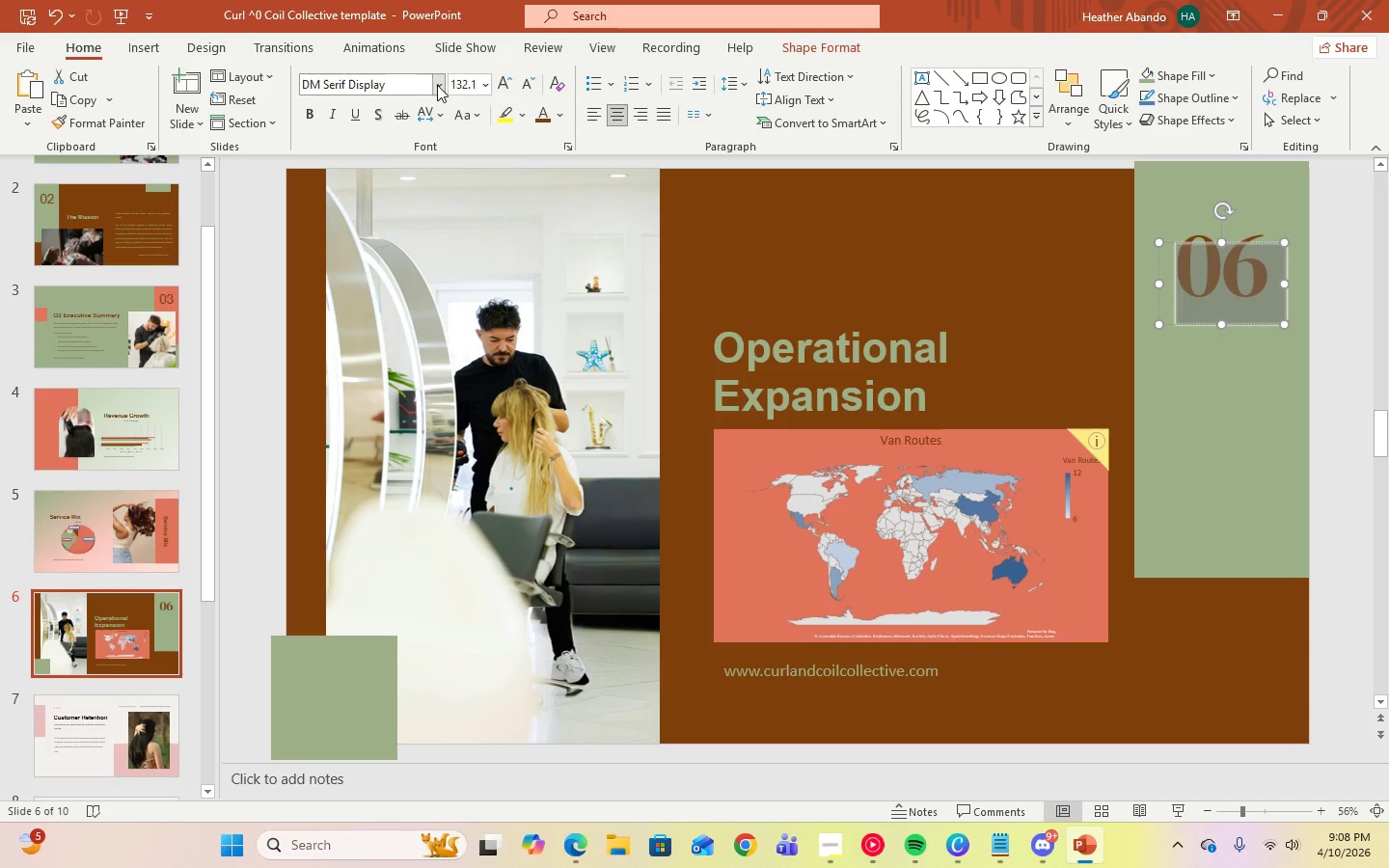 
left_click([439, 87])
 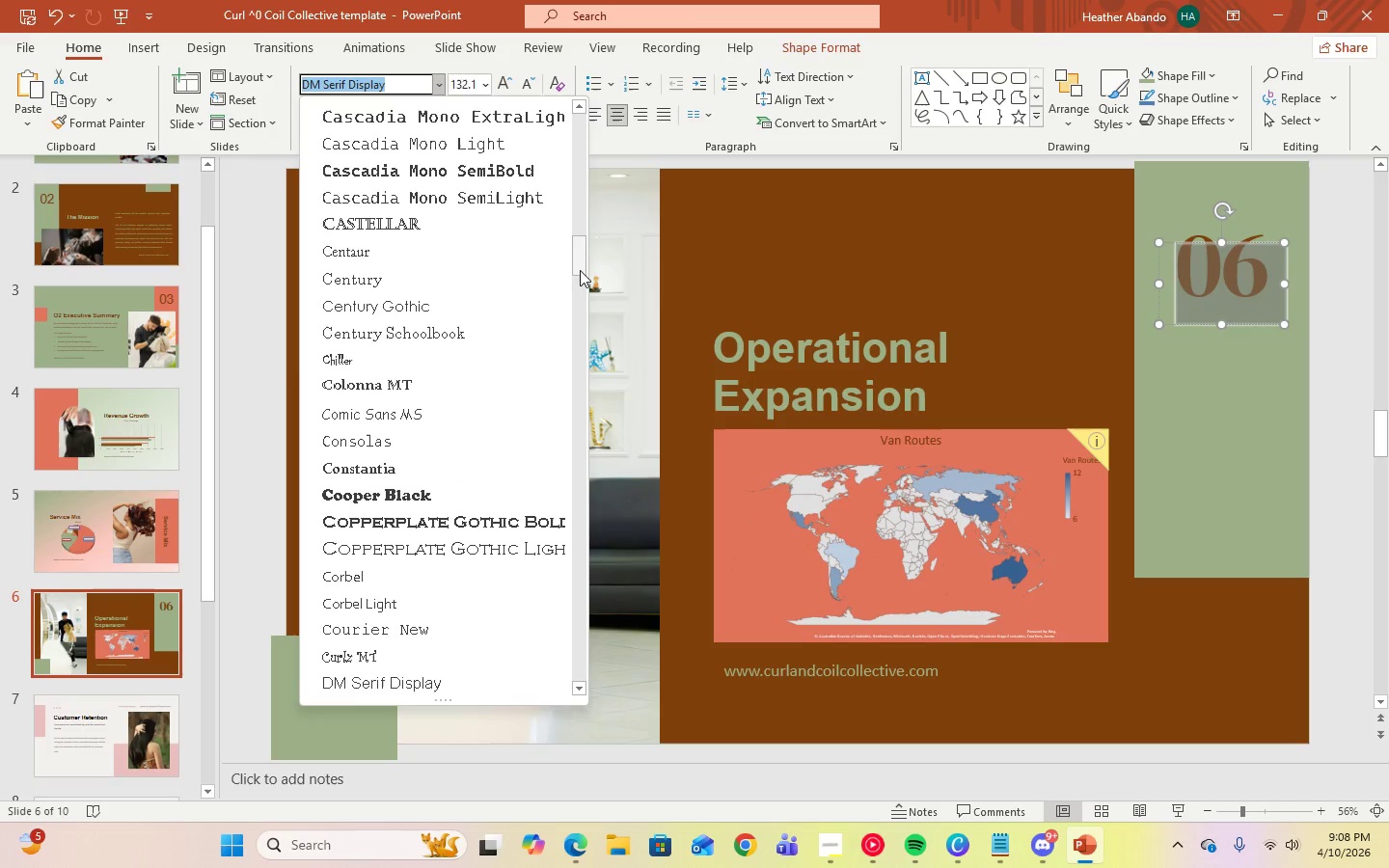 
left_click_drag(start_coordinate=[576, 266], to_coordinate=[574, 93])
 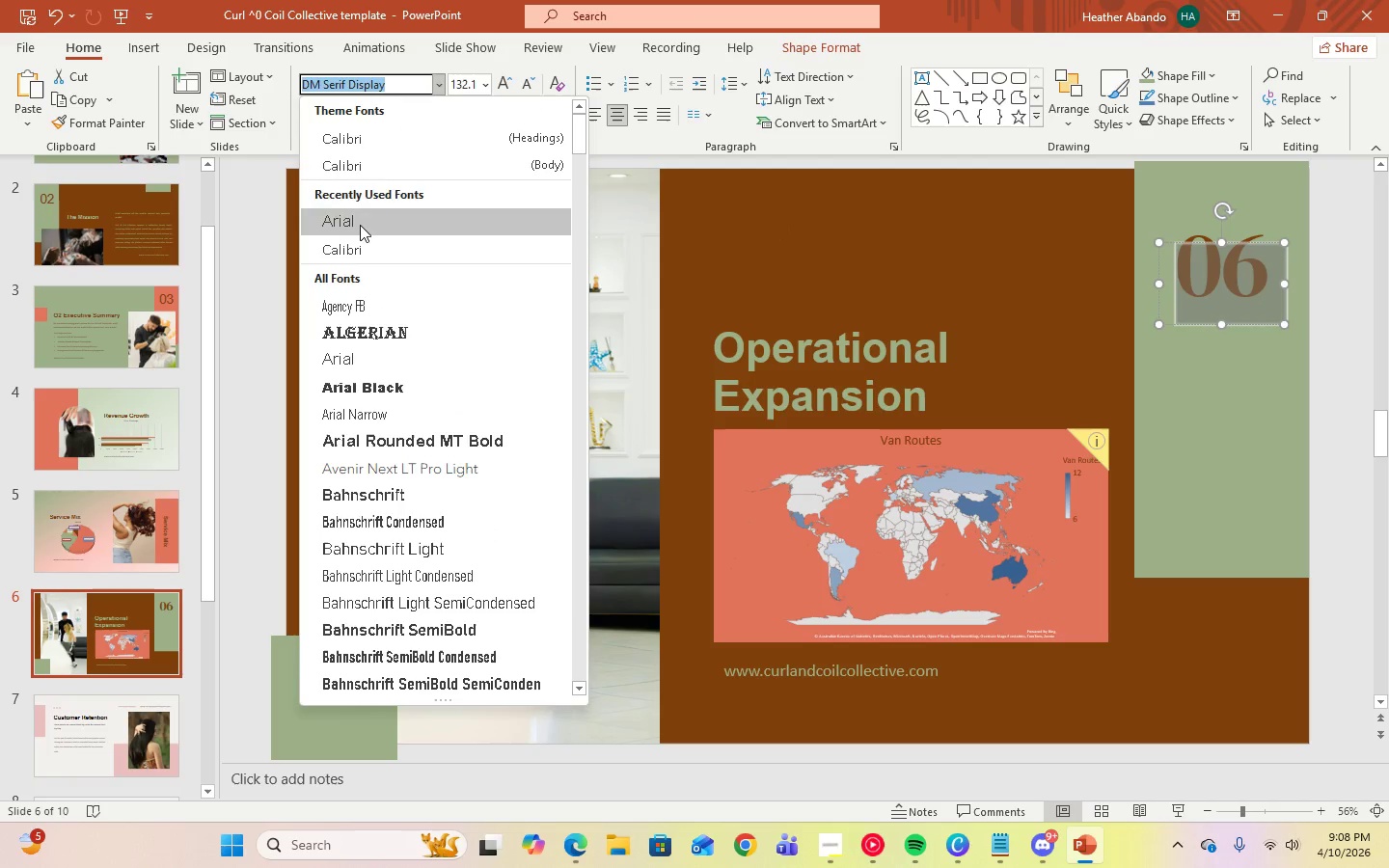 
left_click([360, 225])
 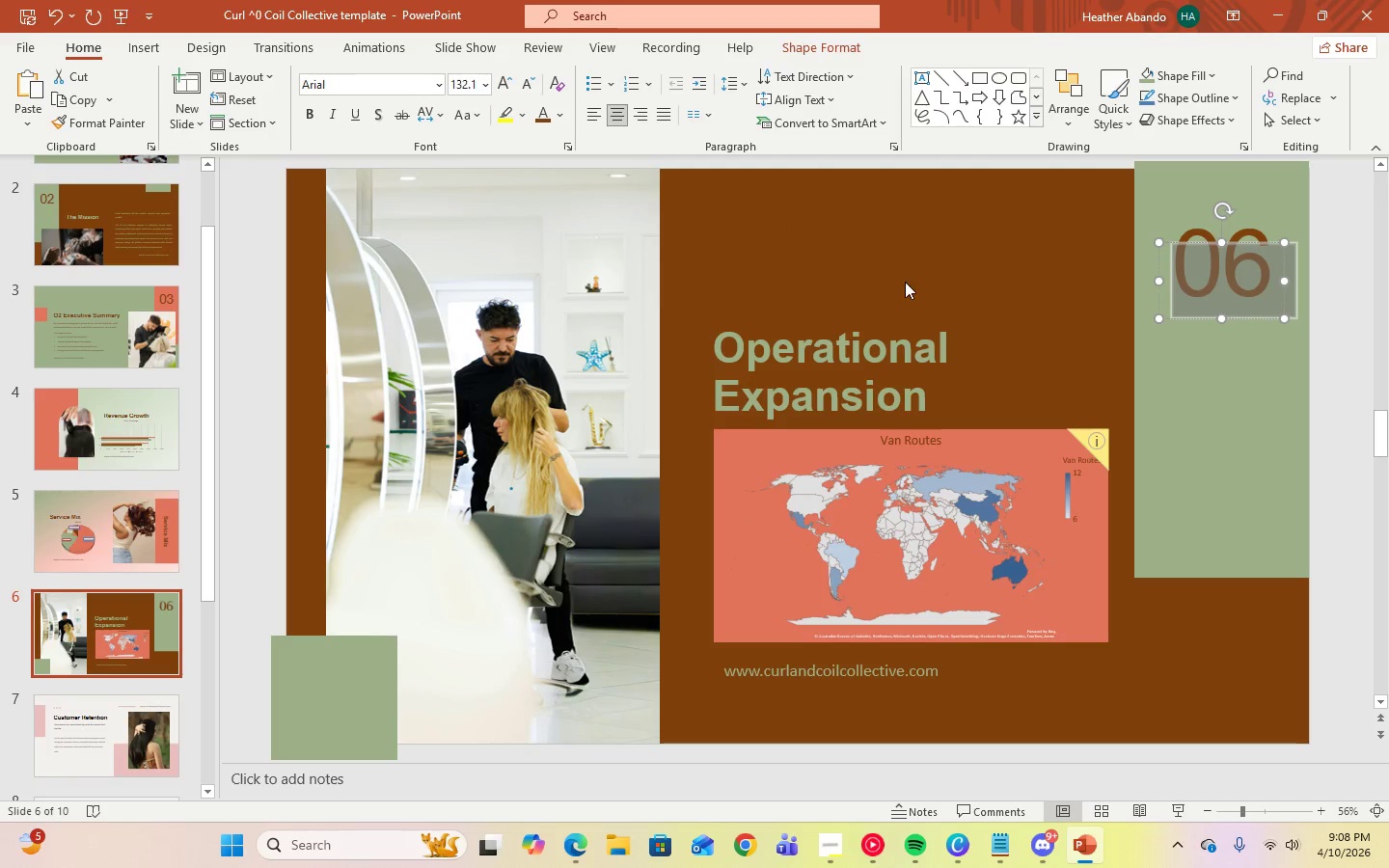 
left_click([905, 282])
 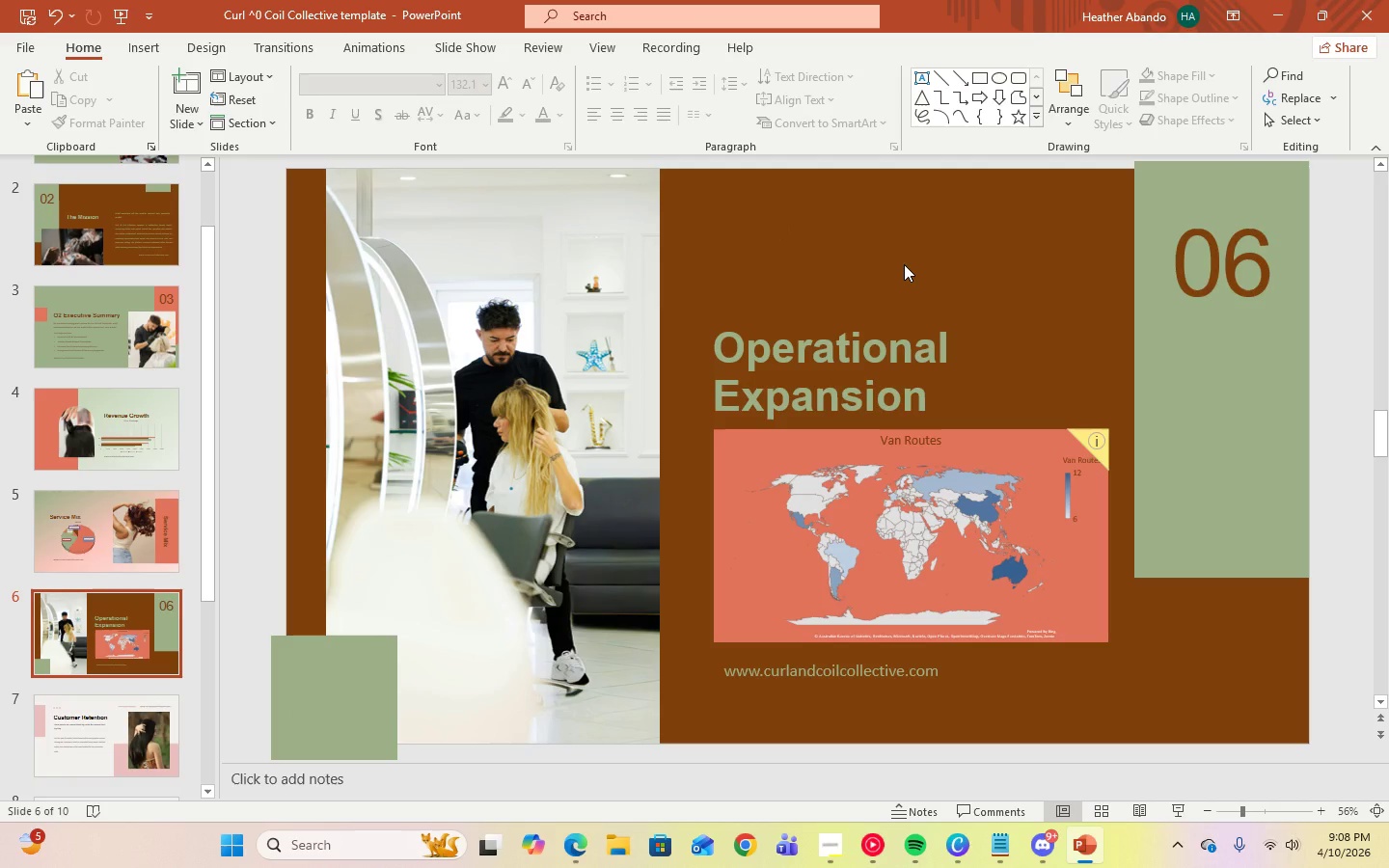 
wait(7.95)
 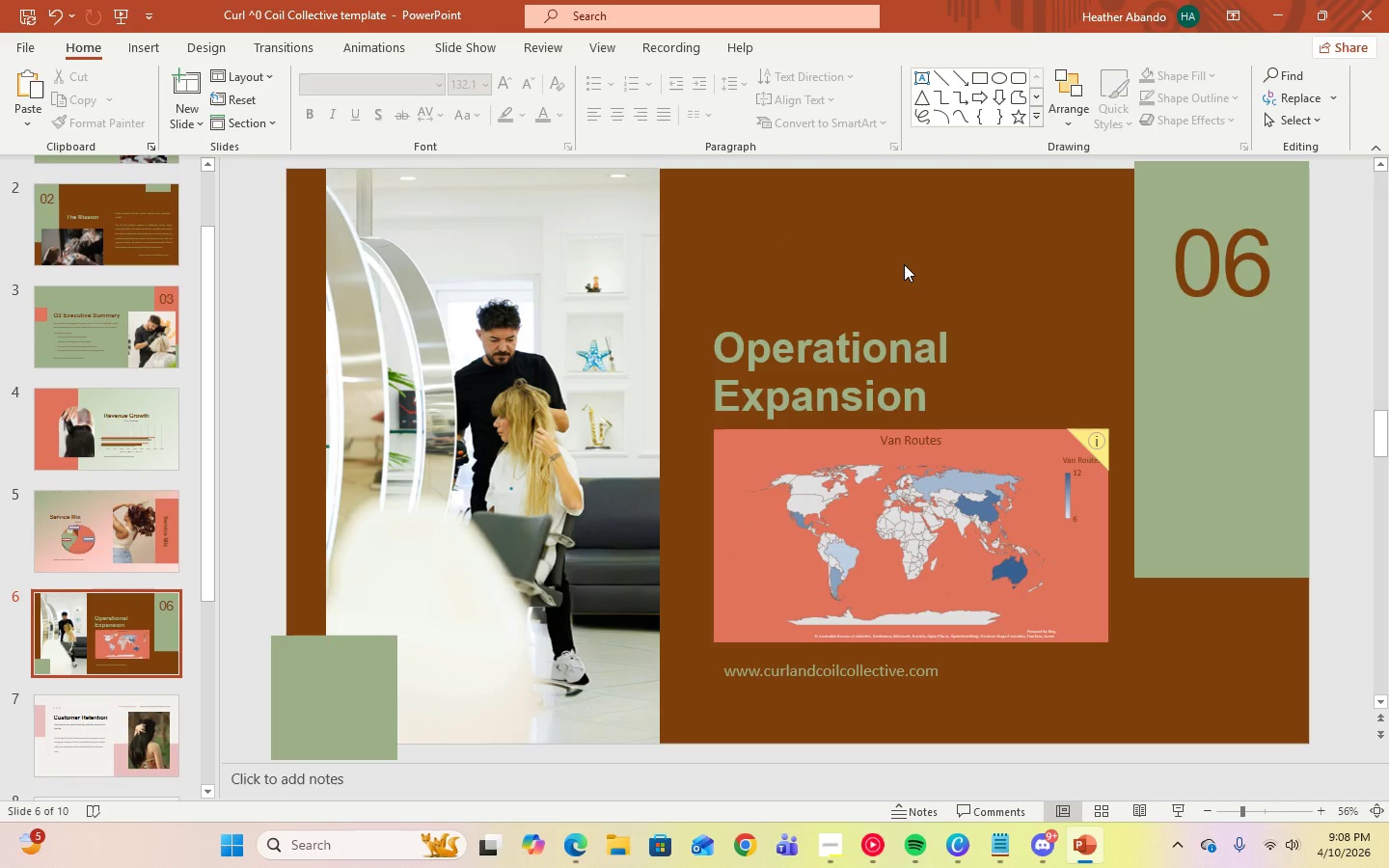 
scroll: coordinate [109, 683], scroll_direction: down, amount: 14.0
 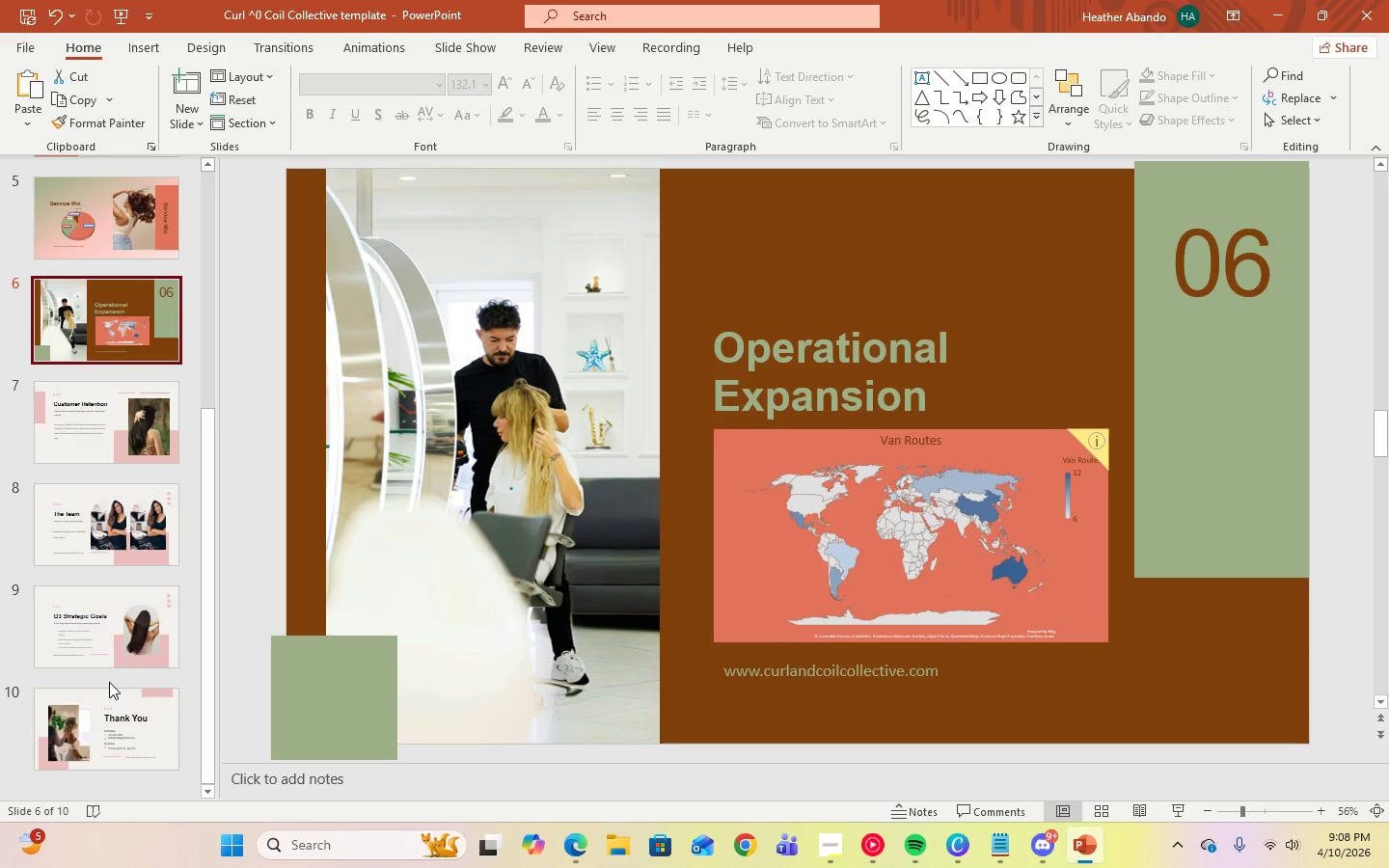 
scroll: coordinate [109, 682], scroll_direction: up, amount: 4.0
 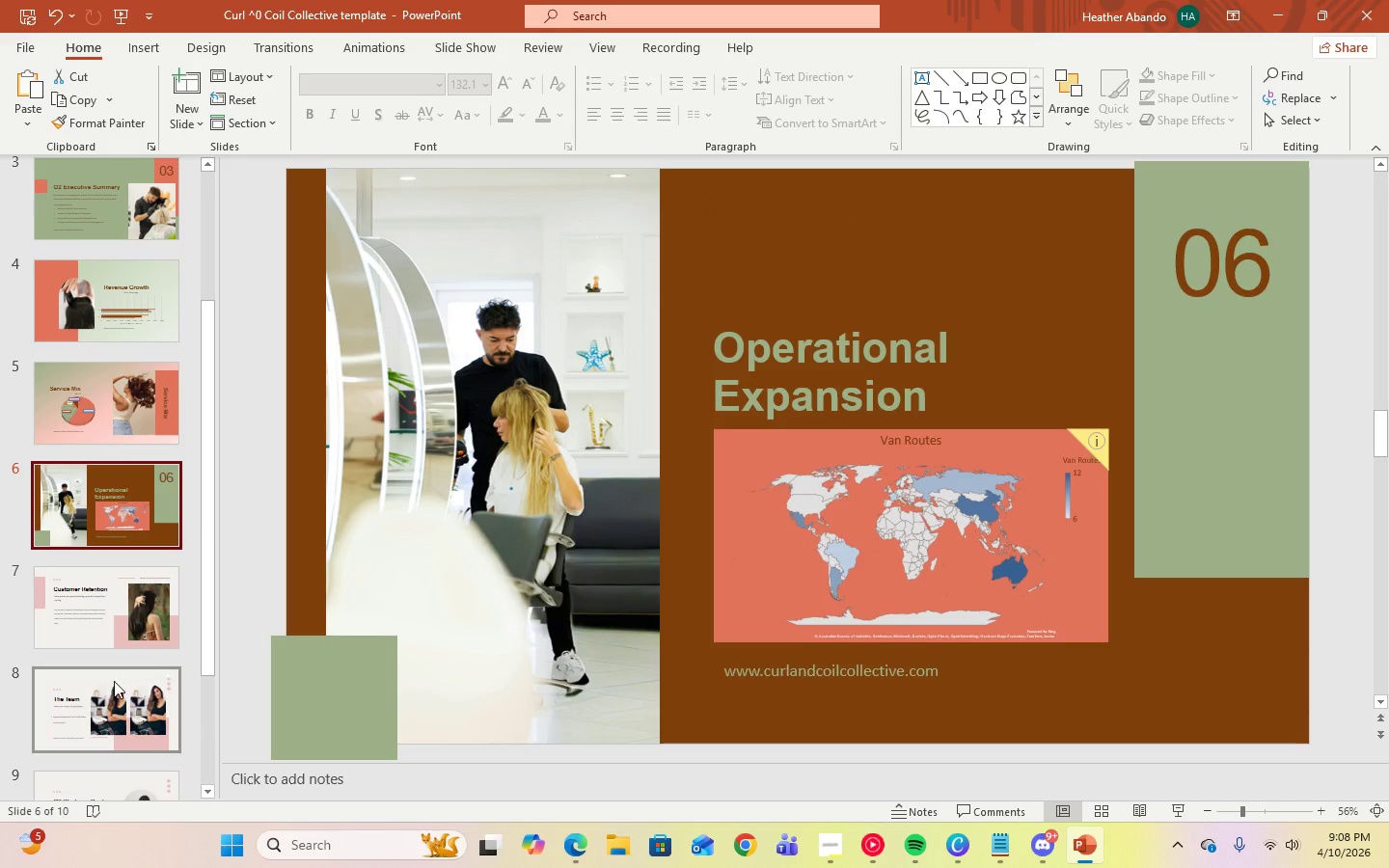 
left_click([68, 637])
 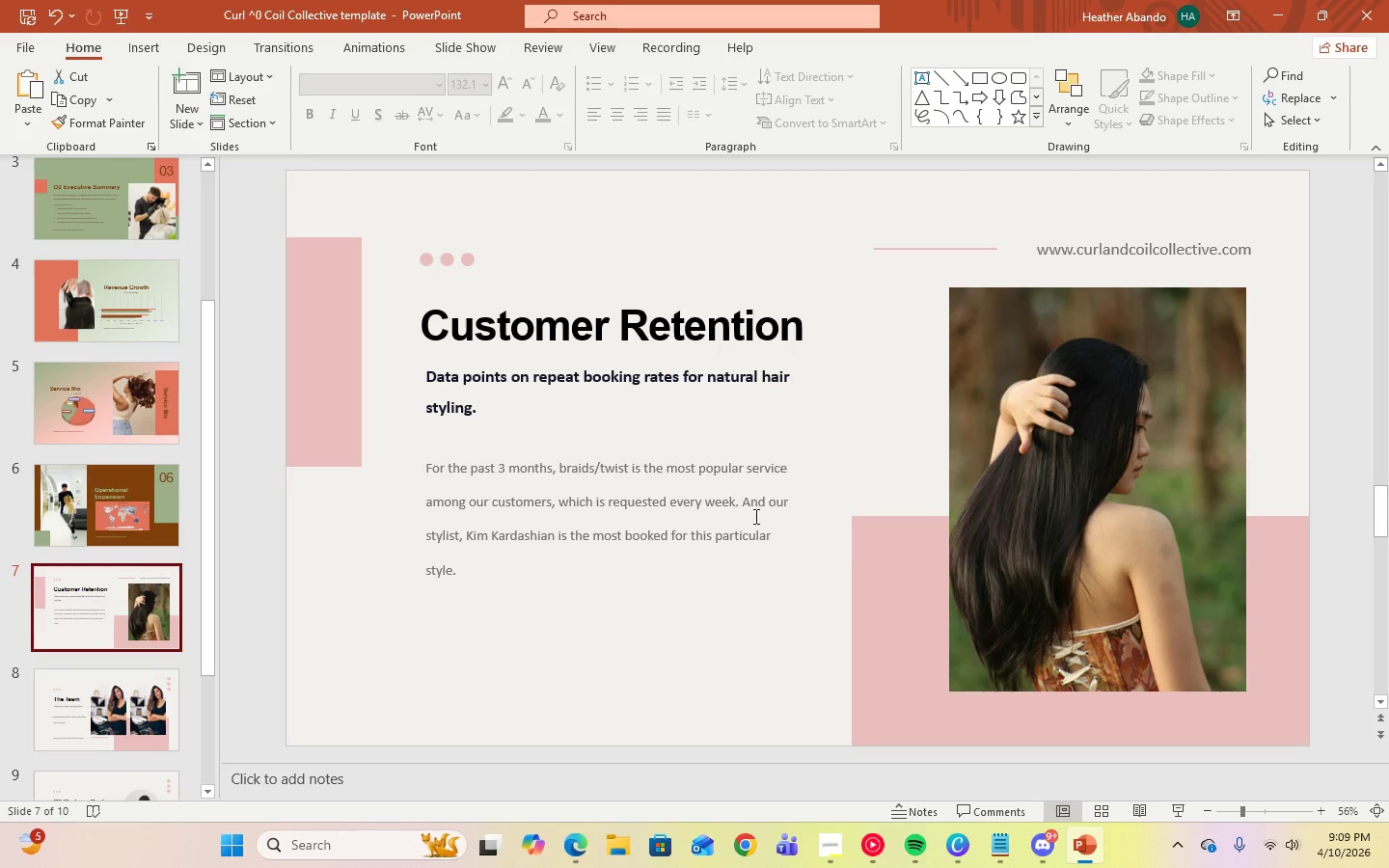 
wait(5.84)
 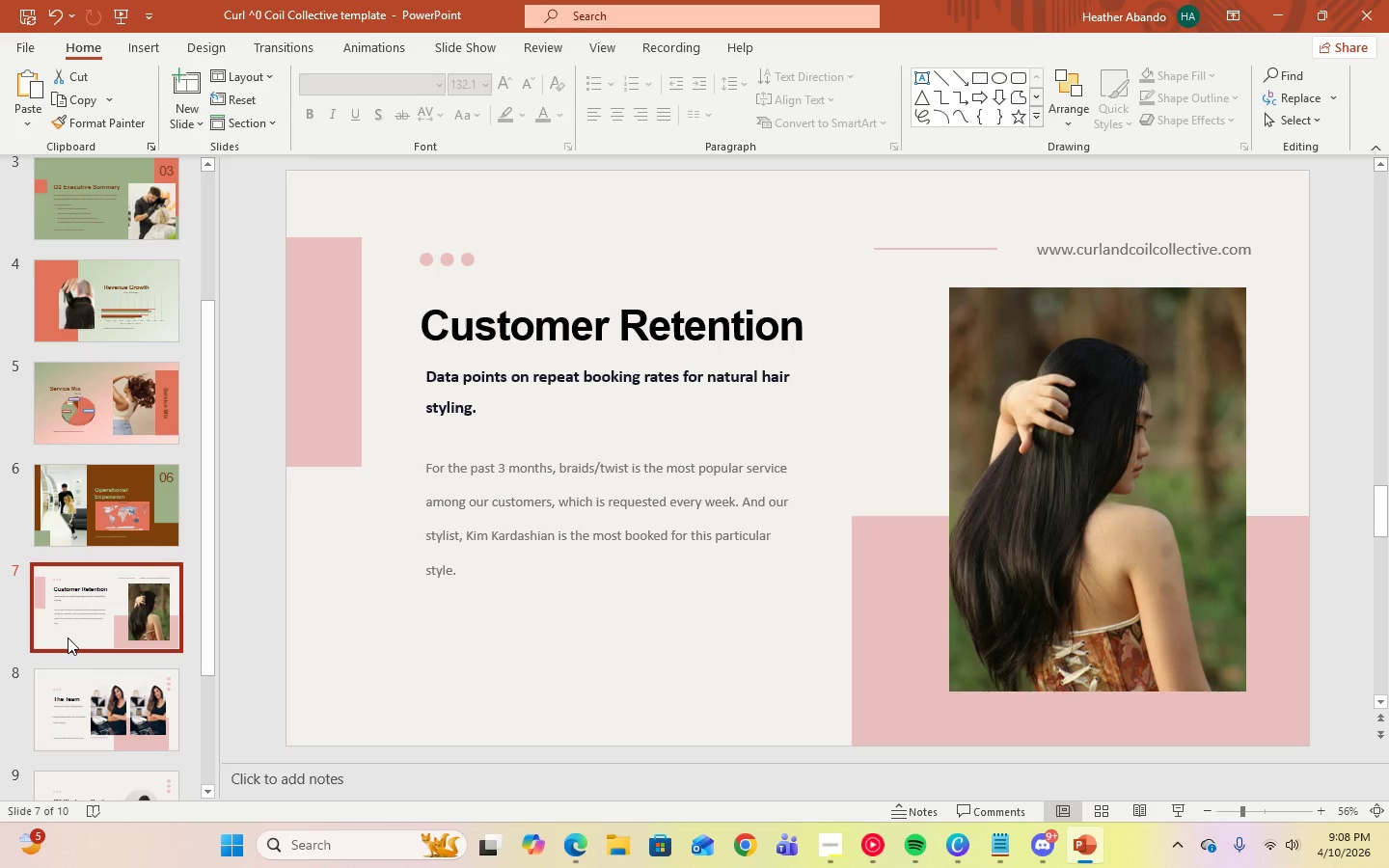 
left_click([873, 575])
 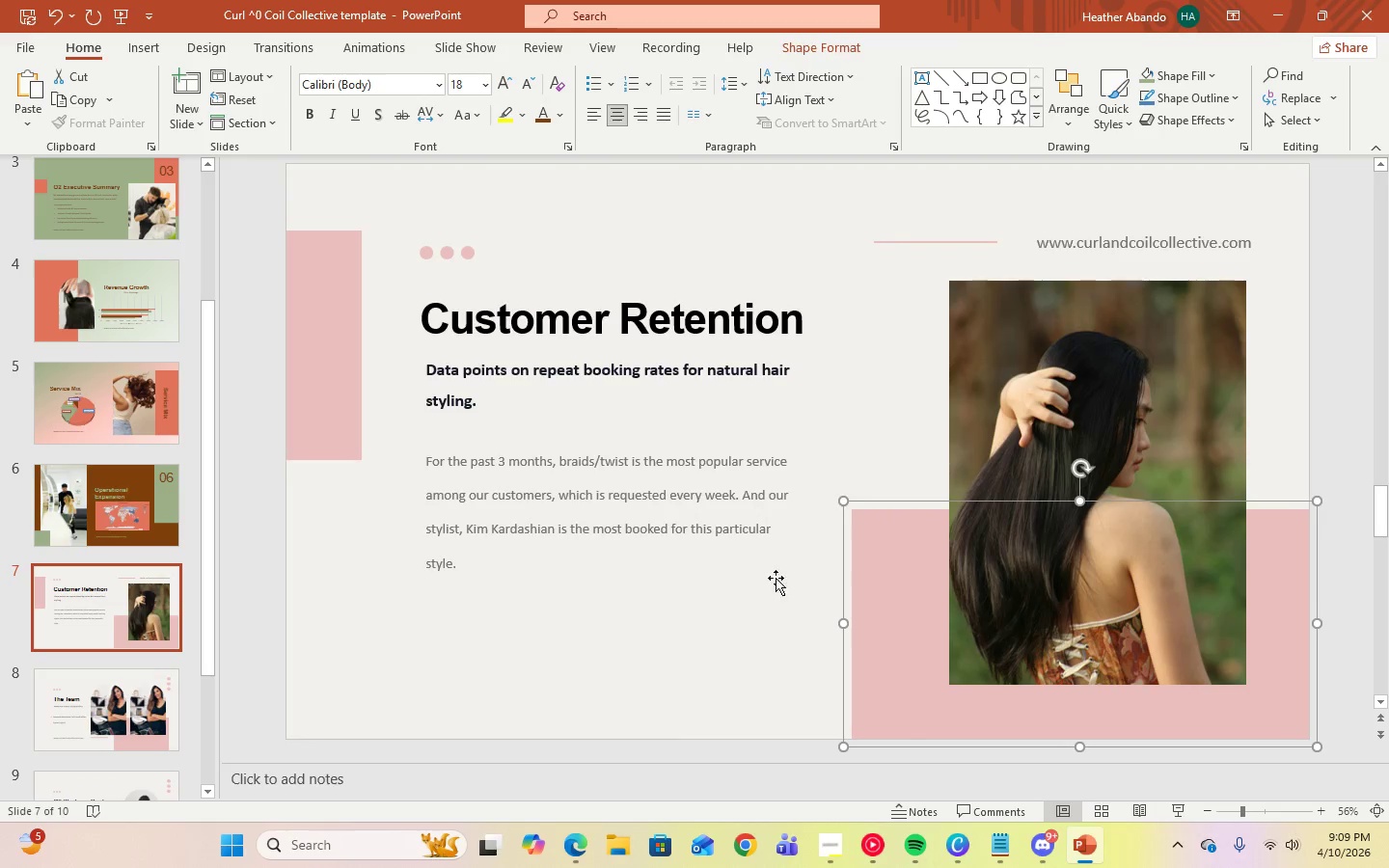 
left_click([752, 599])
 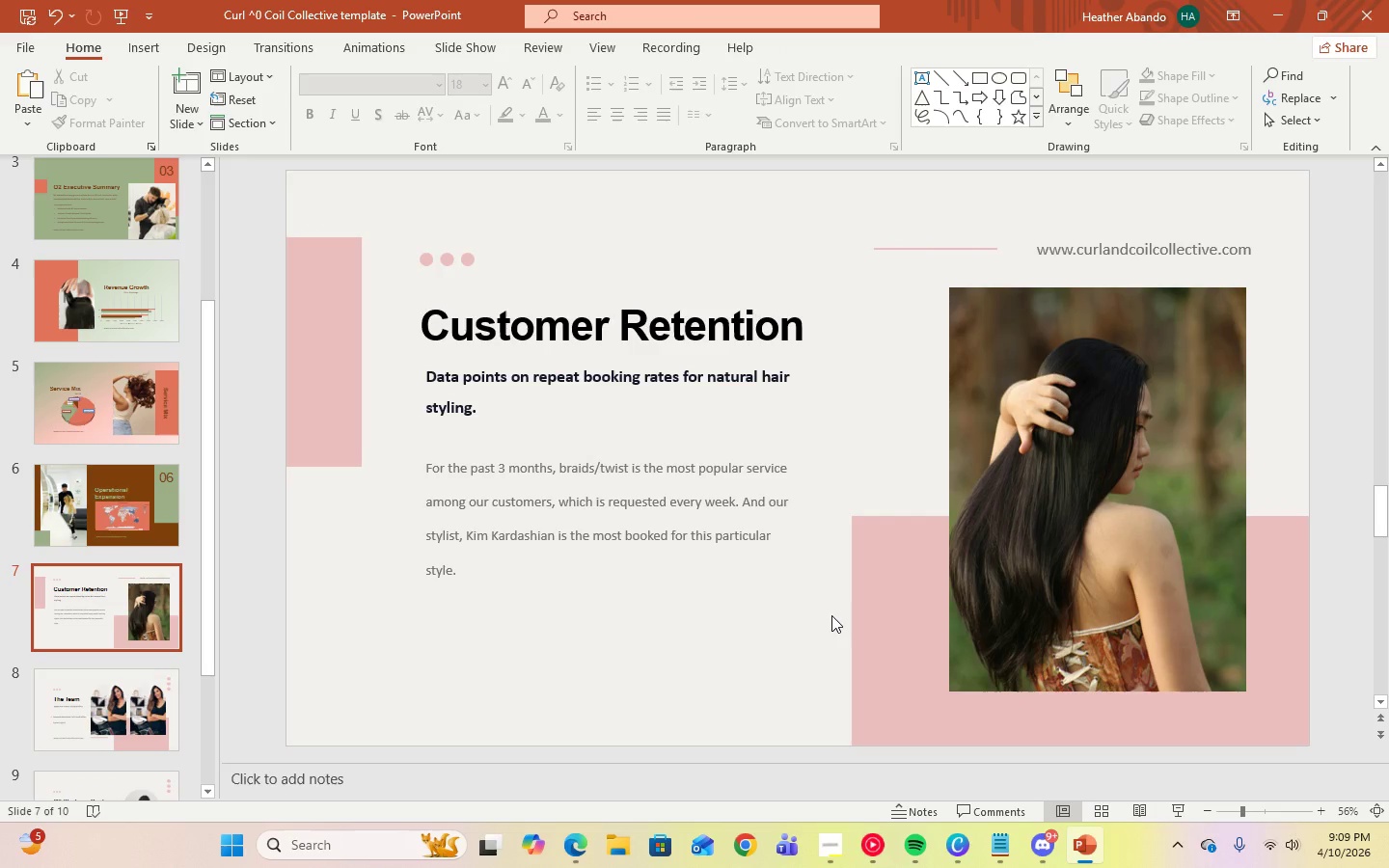 
left_click([824, 606])
 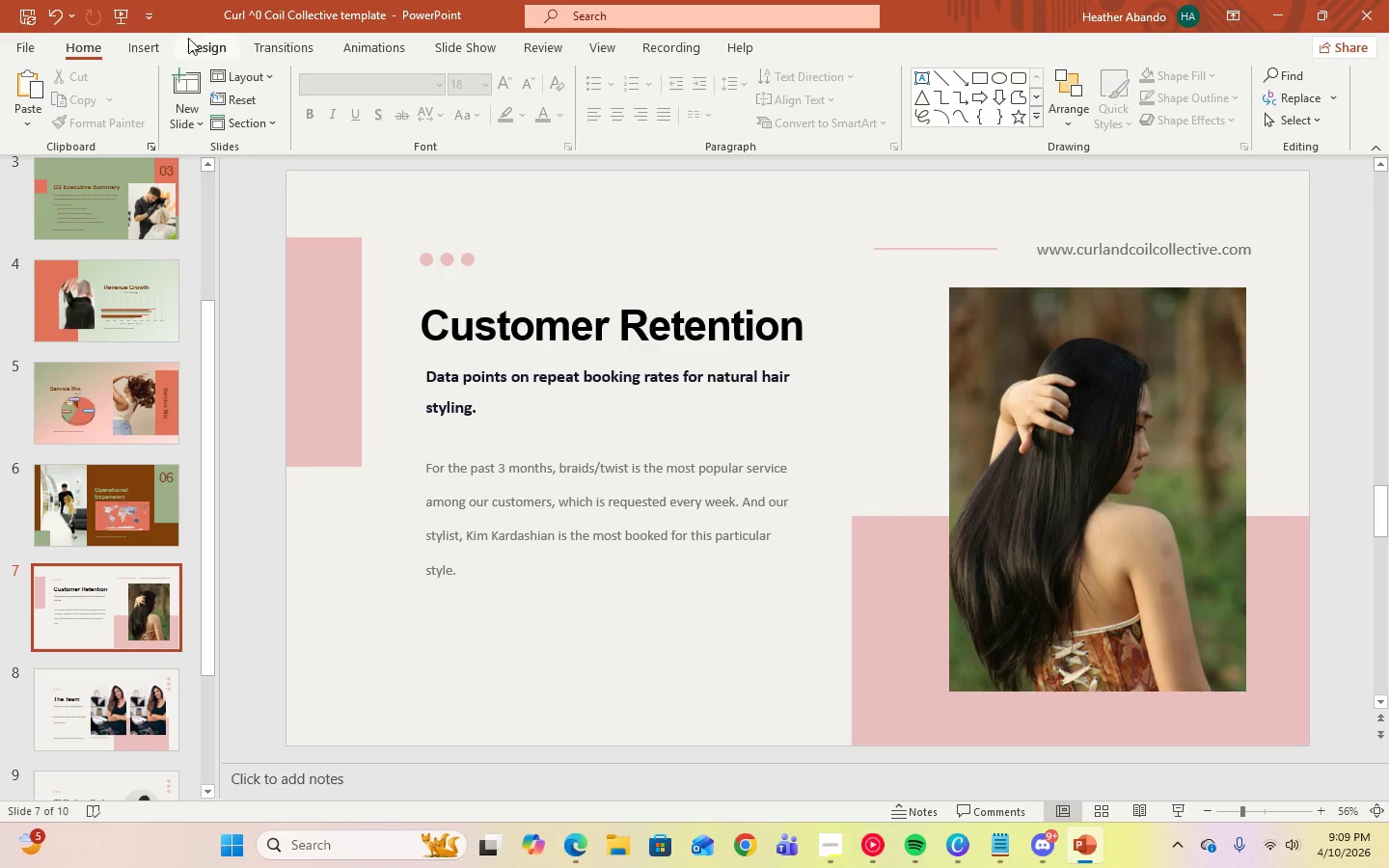 
left_click([196, 43])
 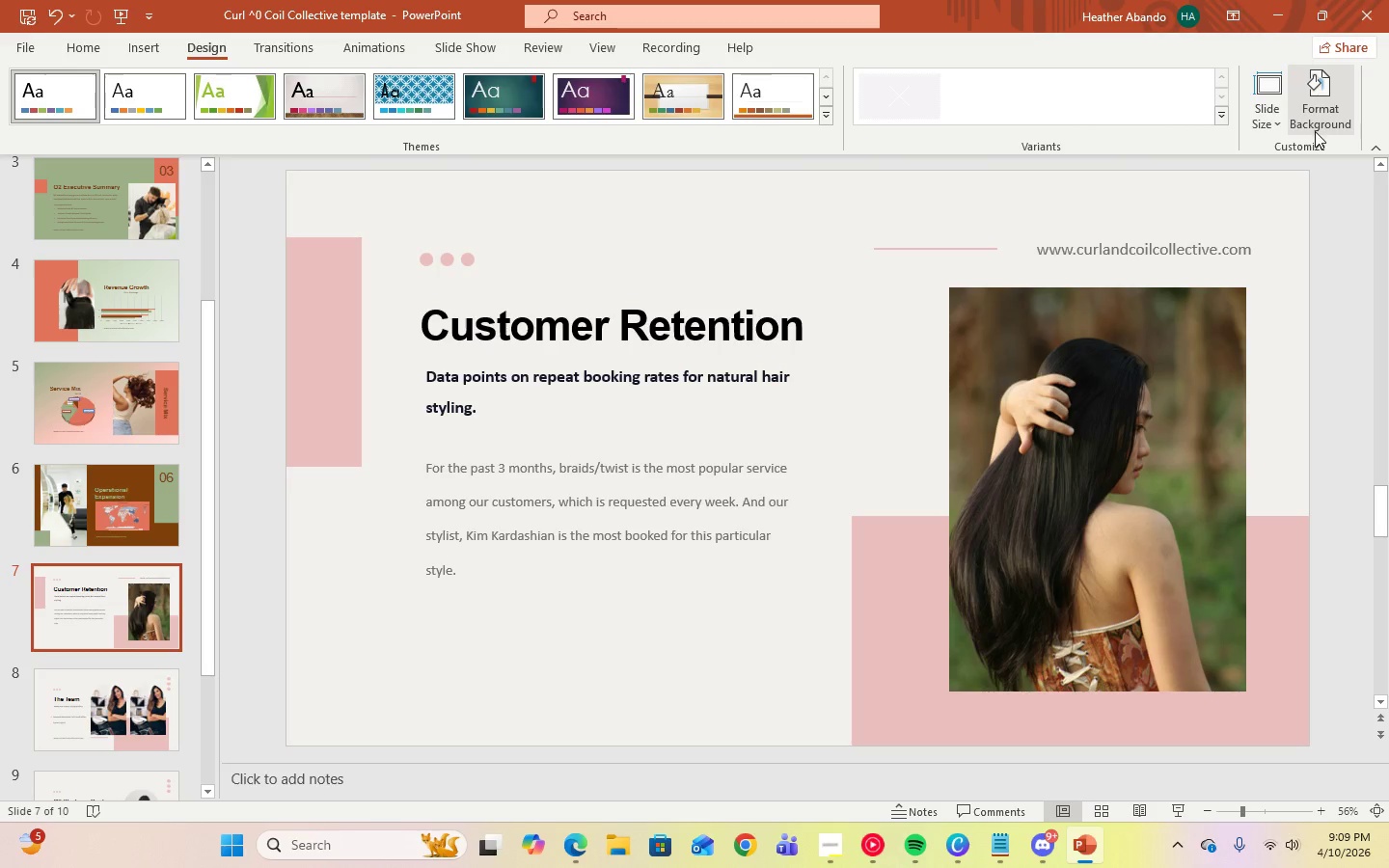 
left_click([1315, 124])
 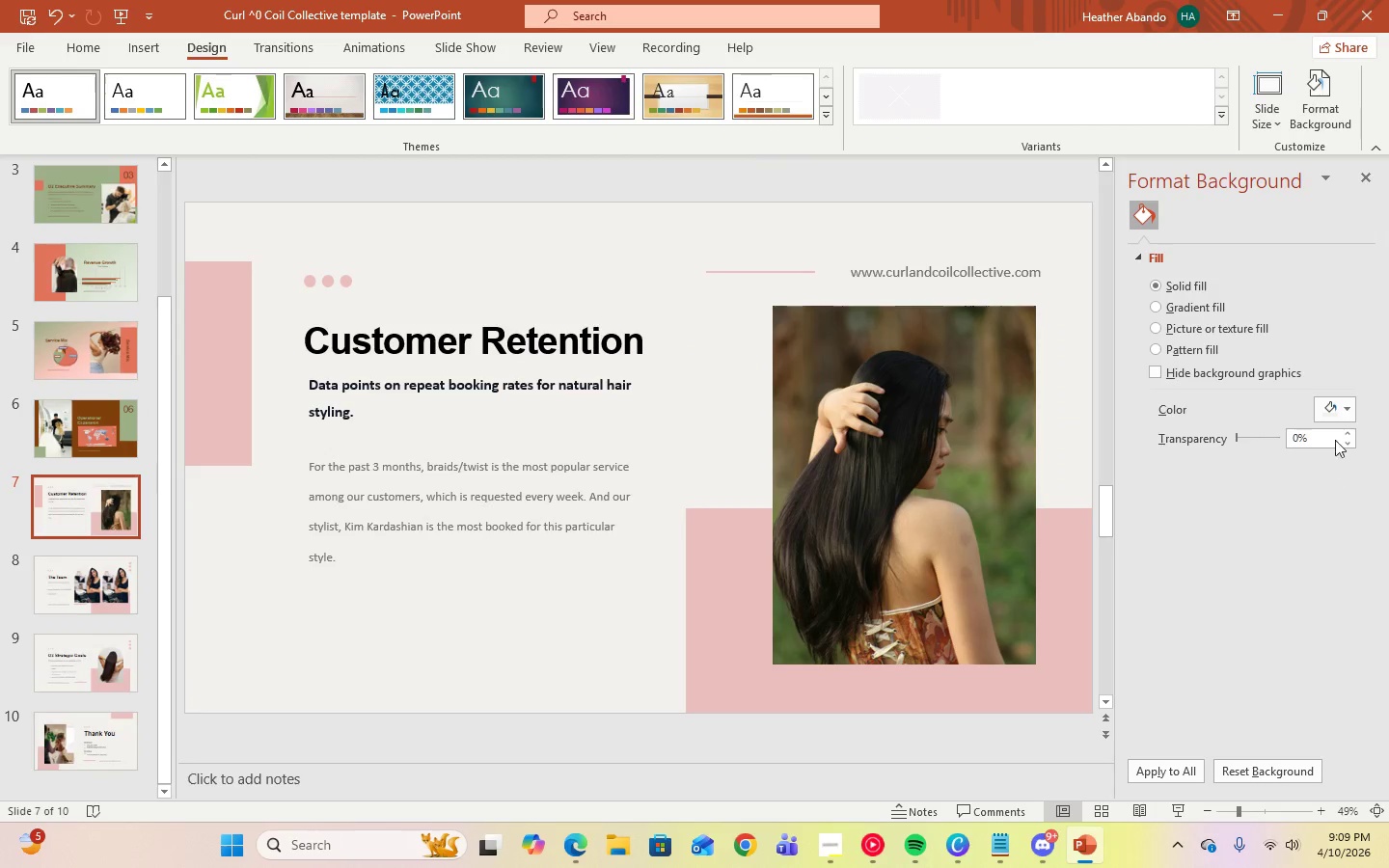 
left_click([1336, 416])
 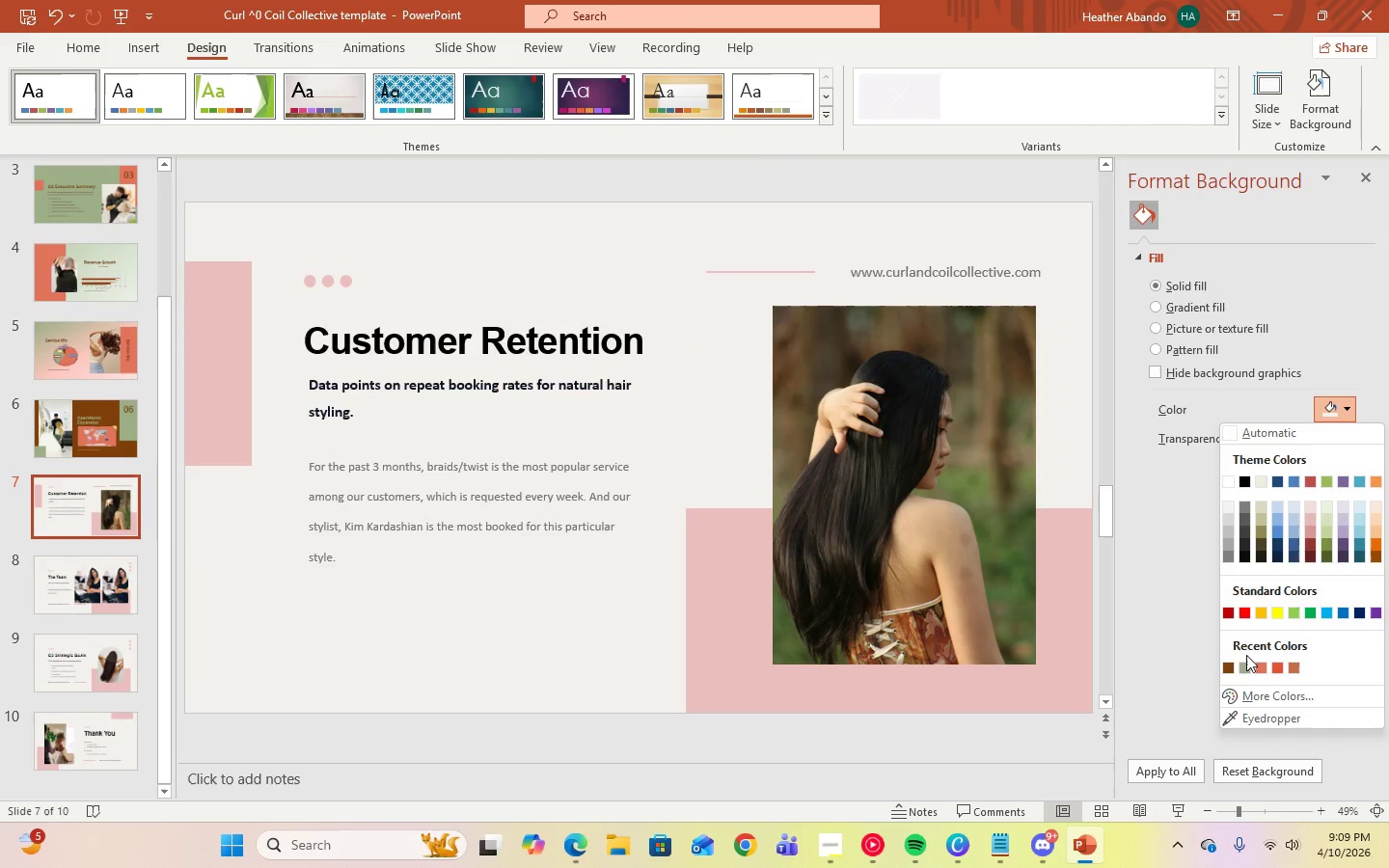 
left_click([1245, 667])
 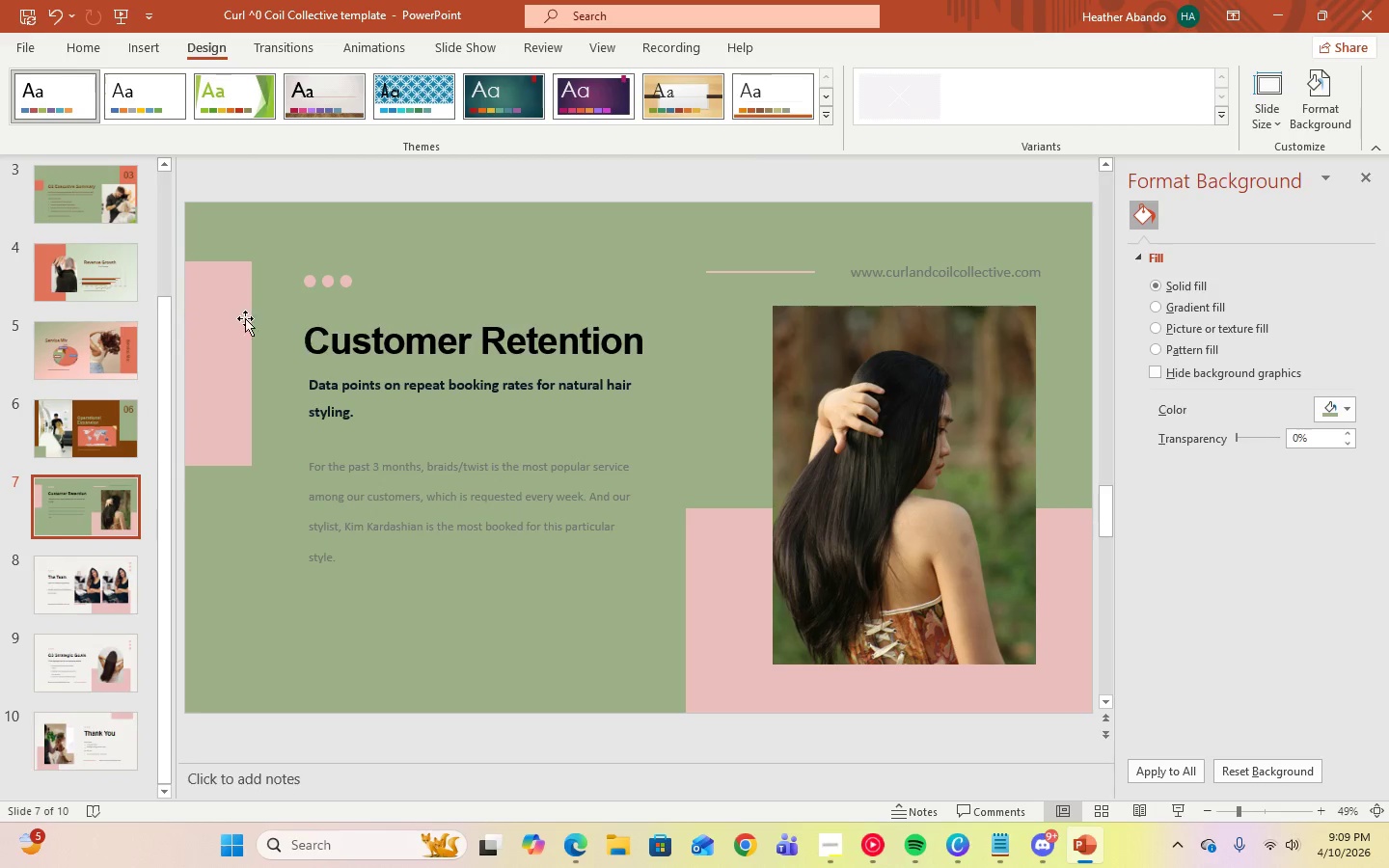 
left_click([225, 311])
 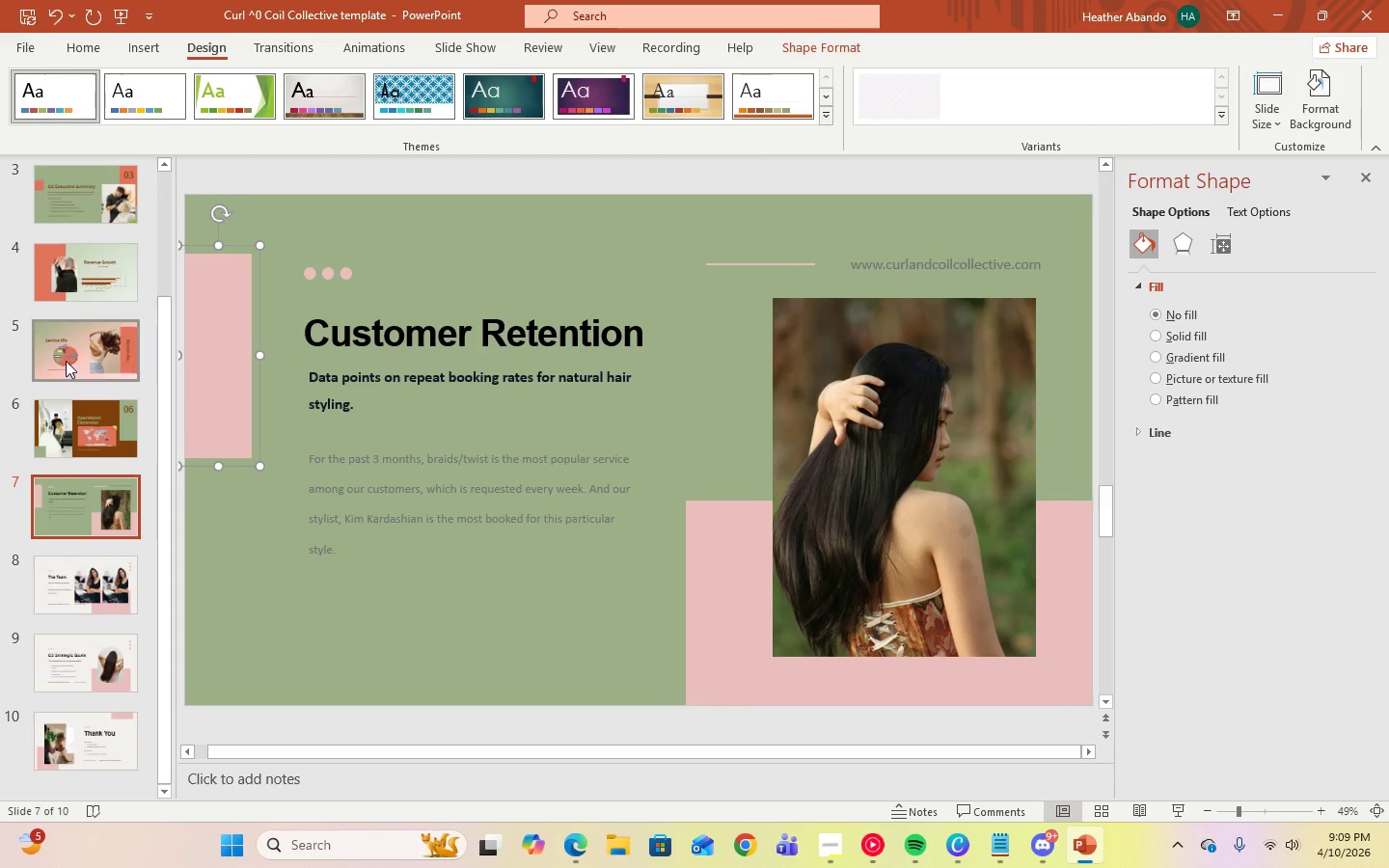 
scroll: coordinate [66, 349], scroll_direction: up, amount: 9.0
 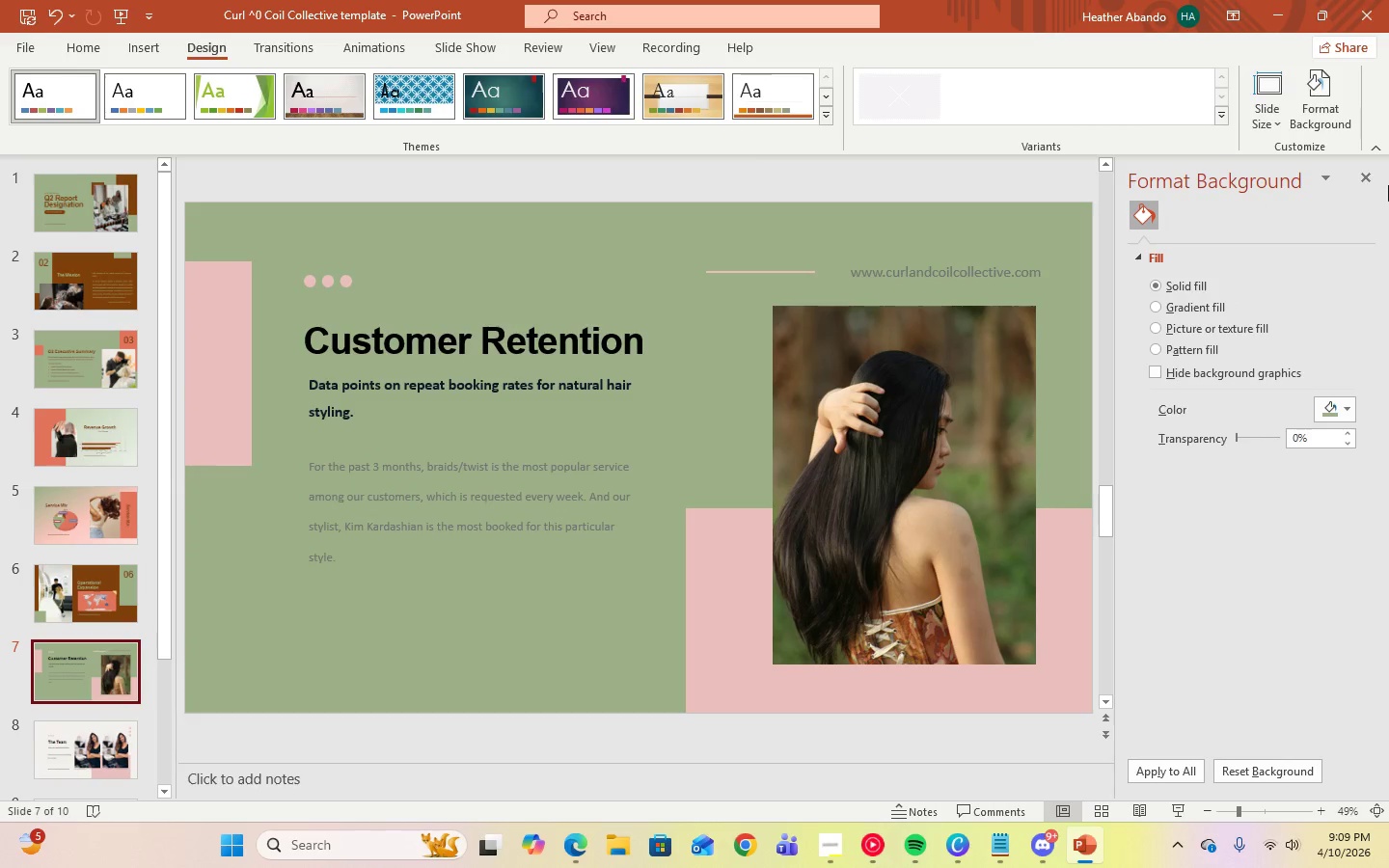 
left_click([1372, 176])
 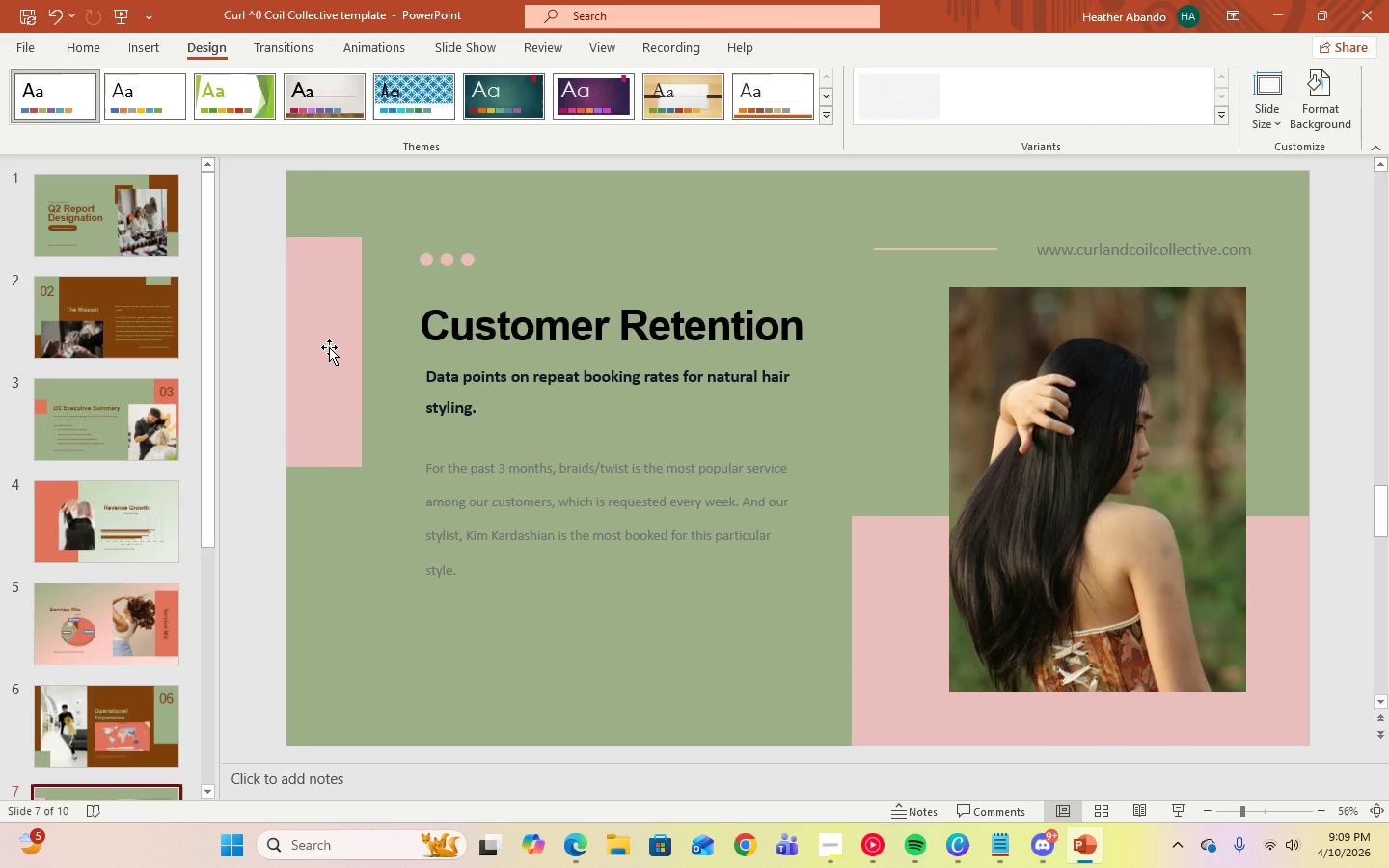 
left_click([329, 347])
 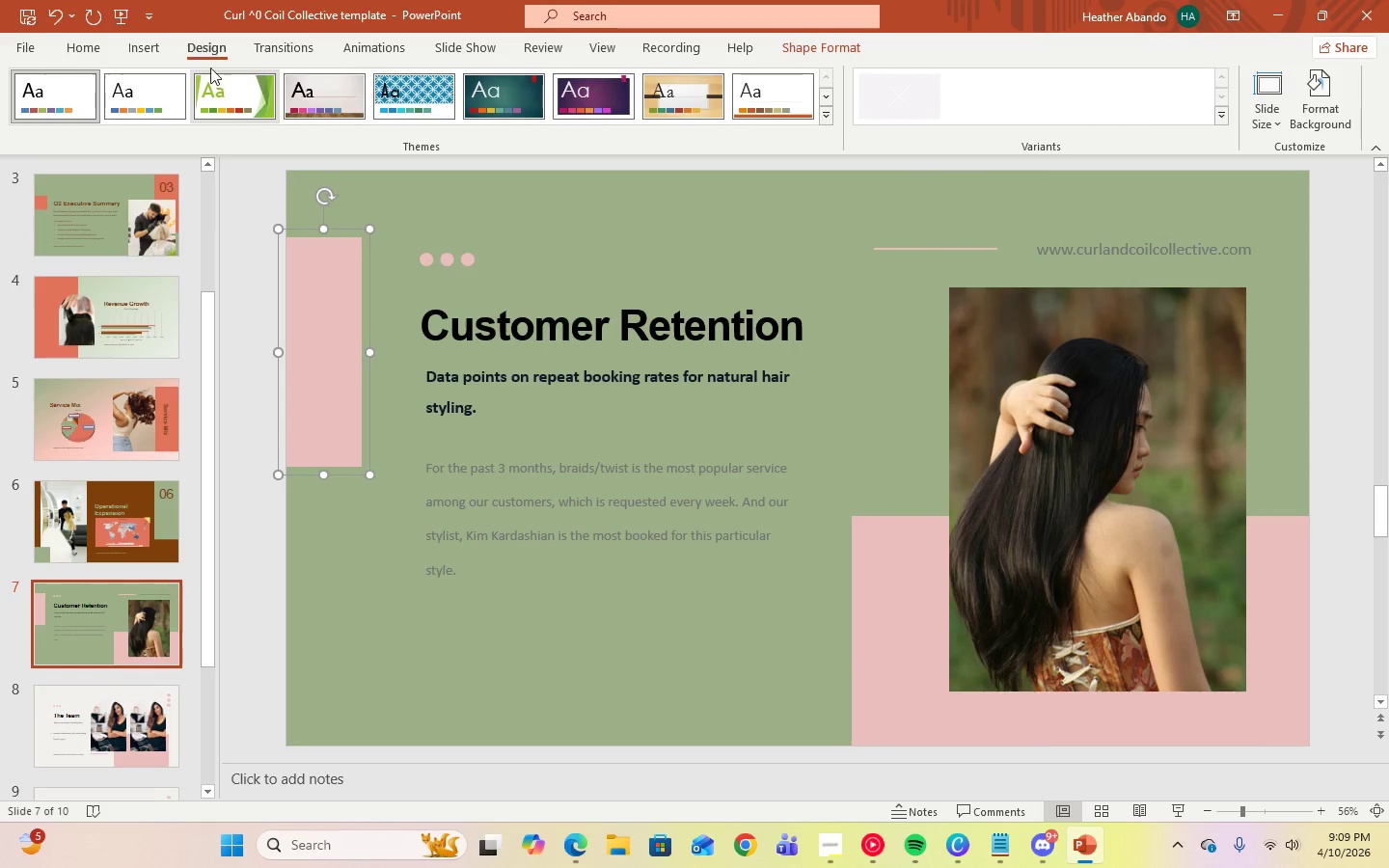 
left_click([105, 55])
 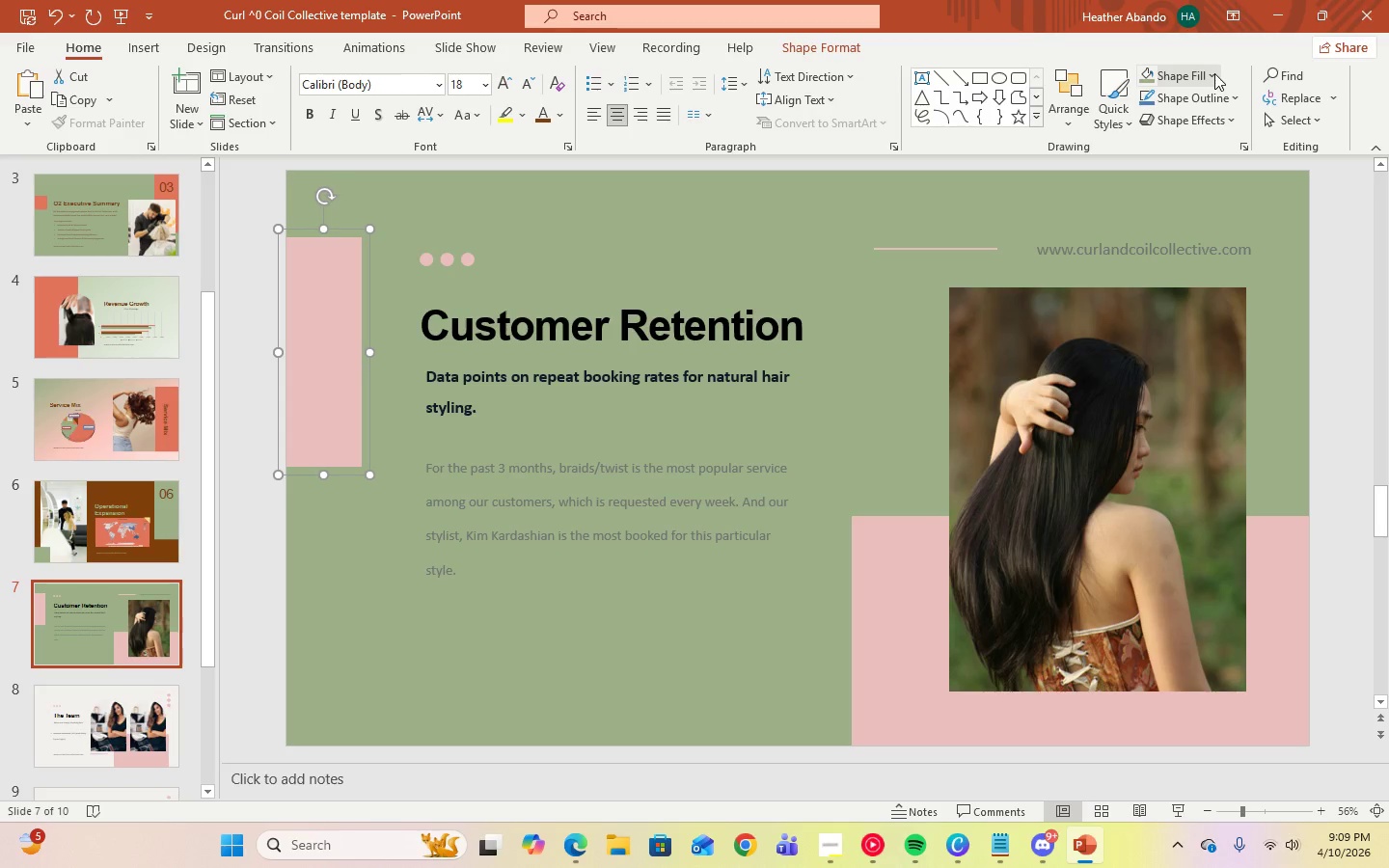 
left_click([1214, 73])
 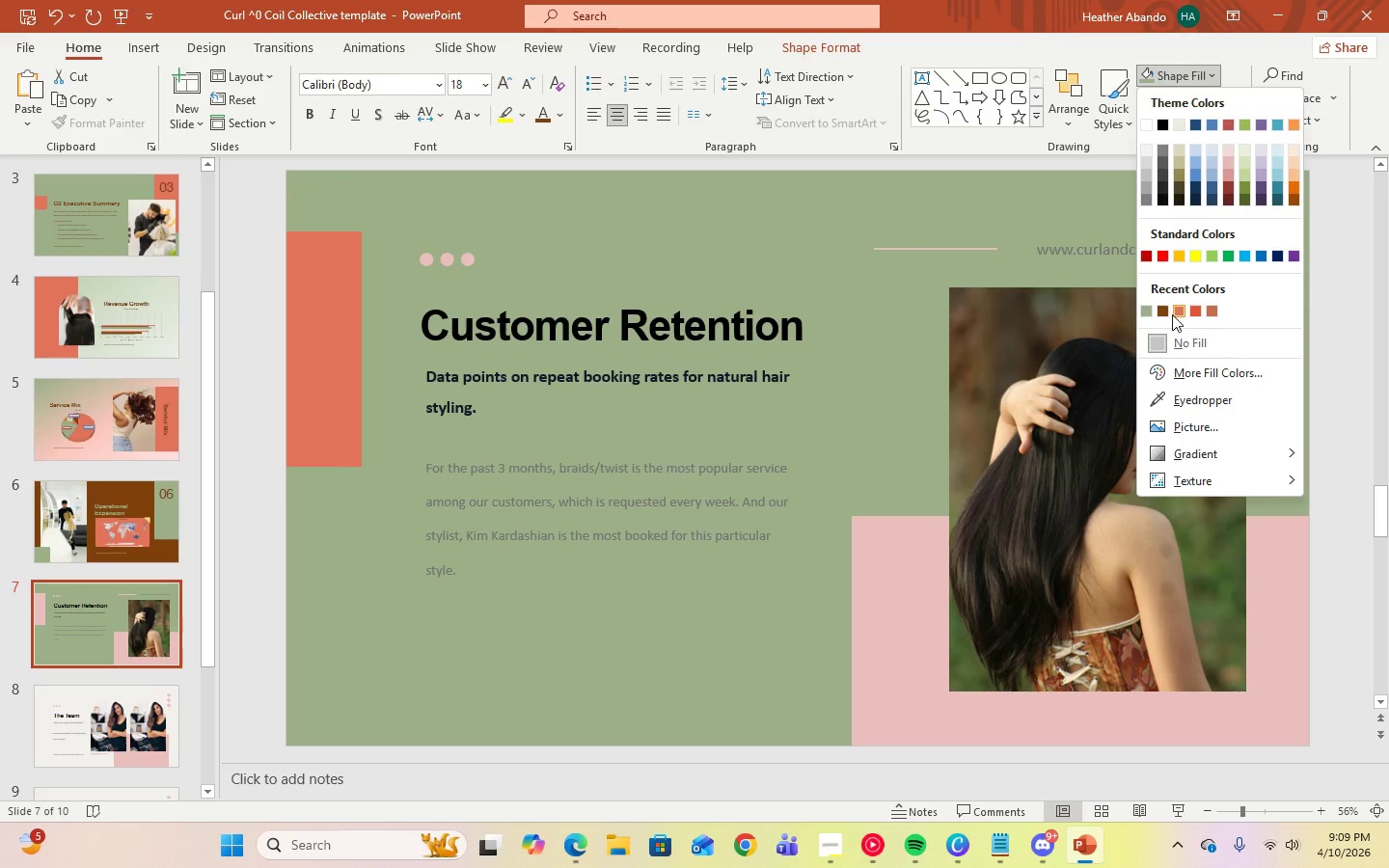 
wait(5.81)
 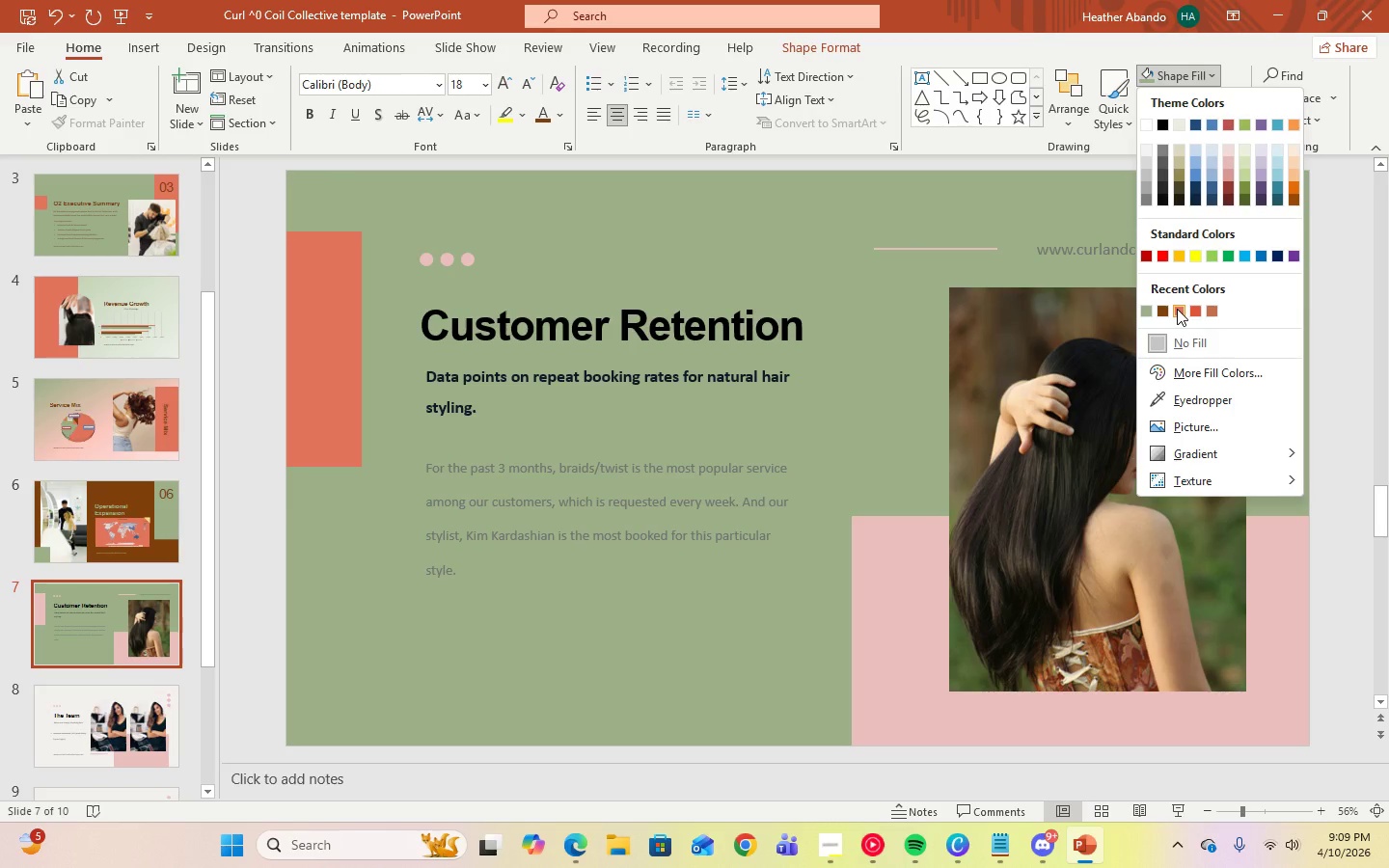 
left_click([1164, 314])
 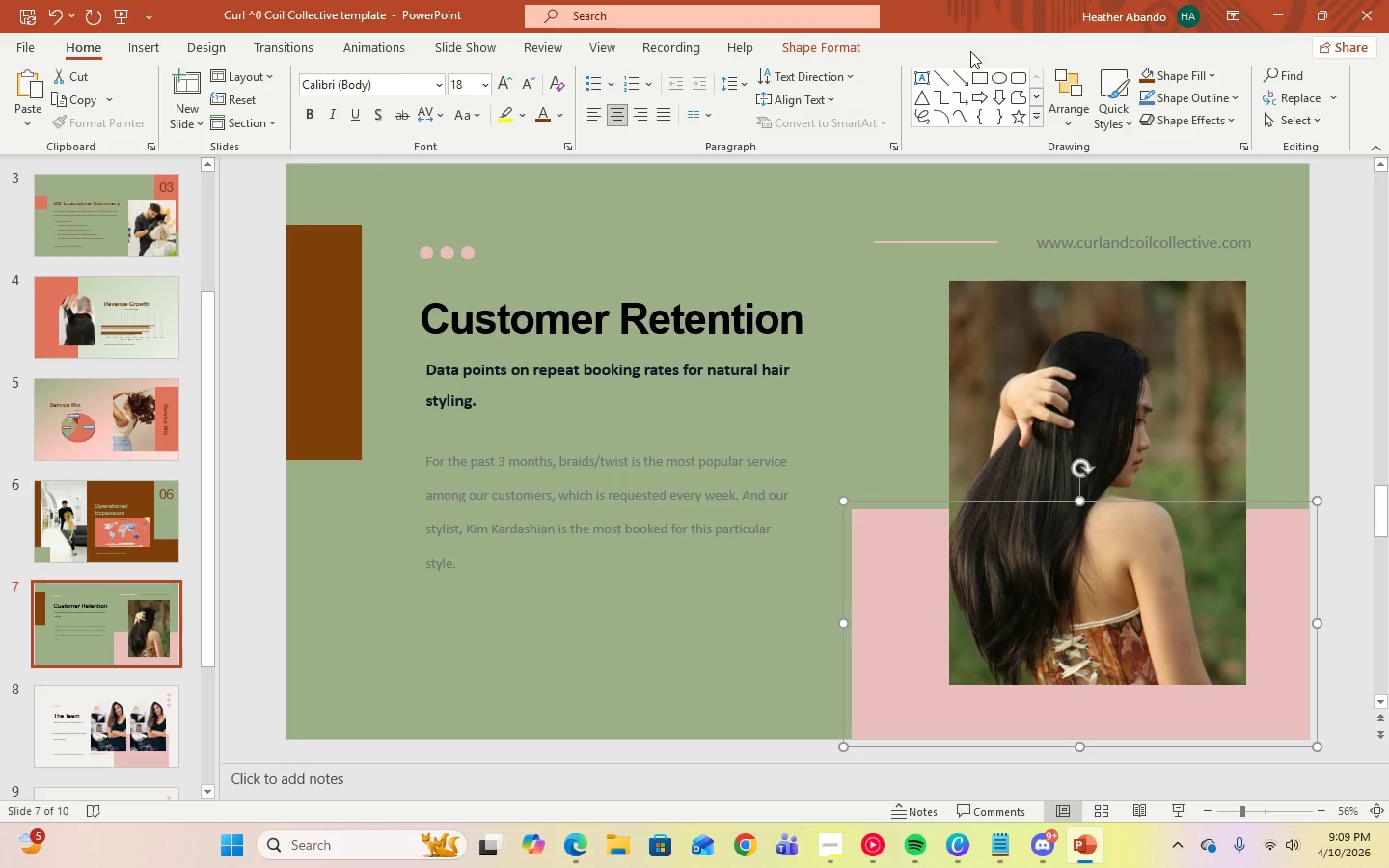 
left_click([1151, 83])
 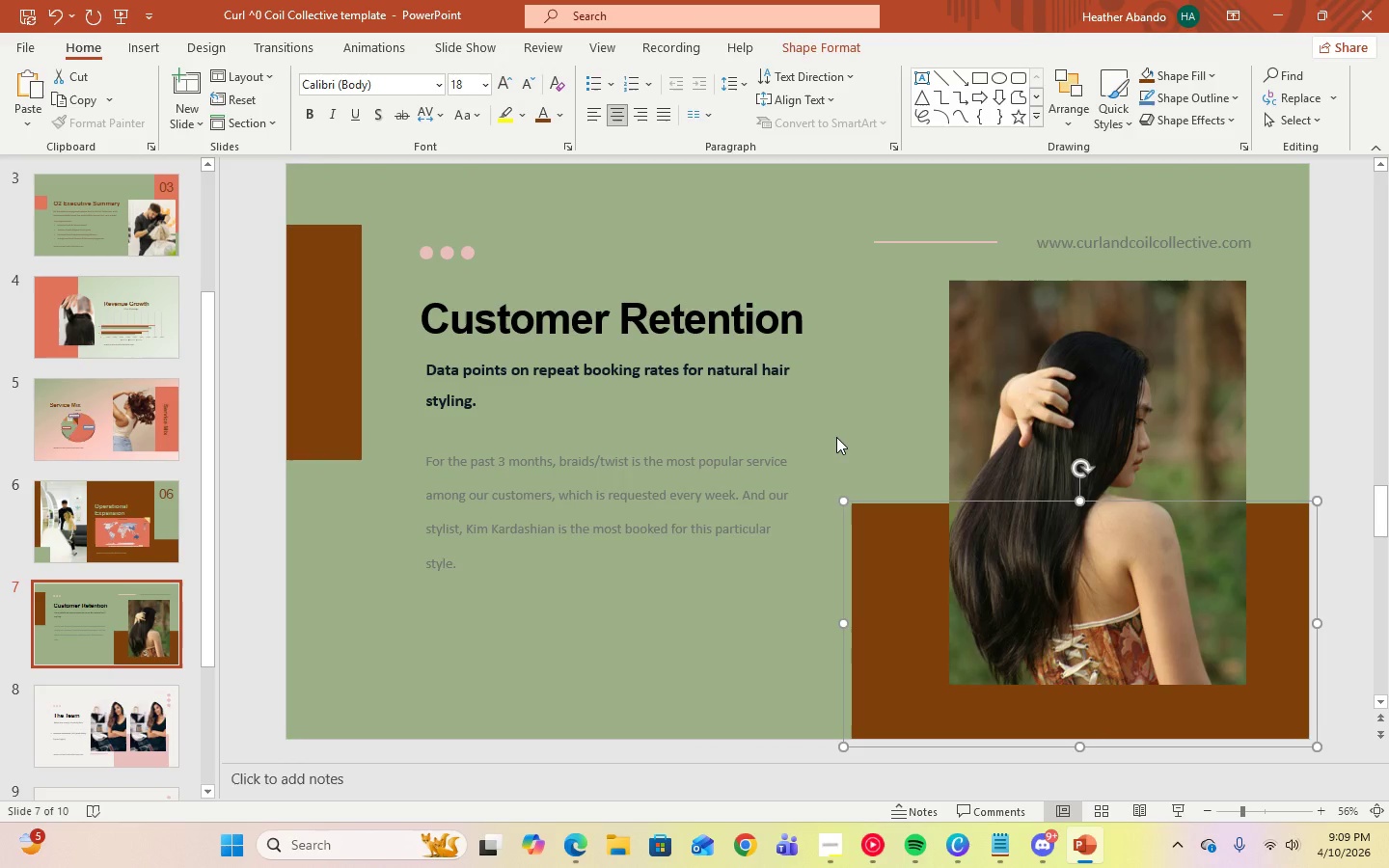 
left_click([836, 437])
 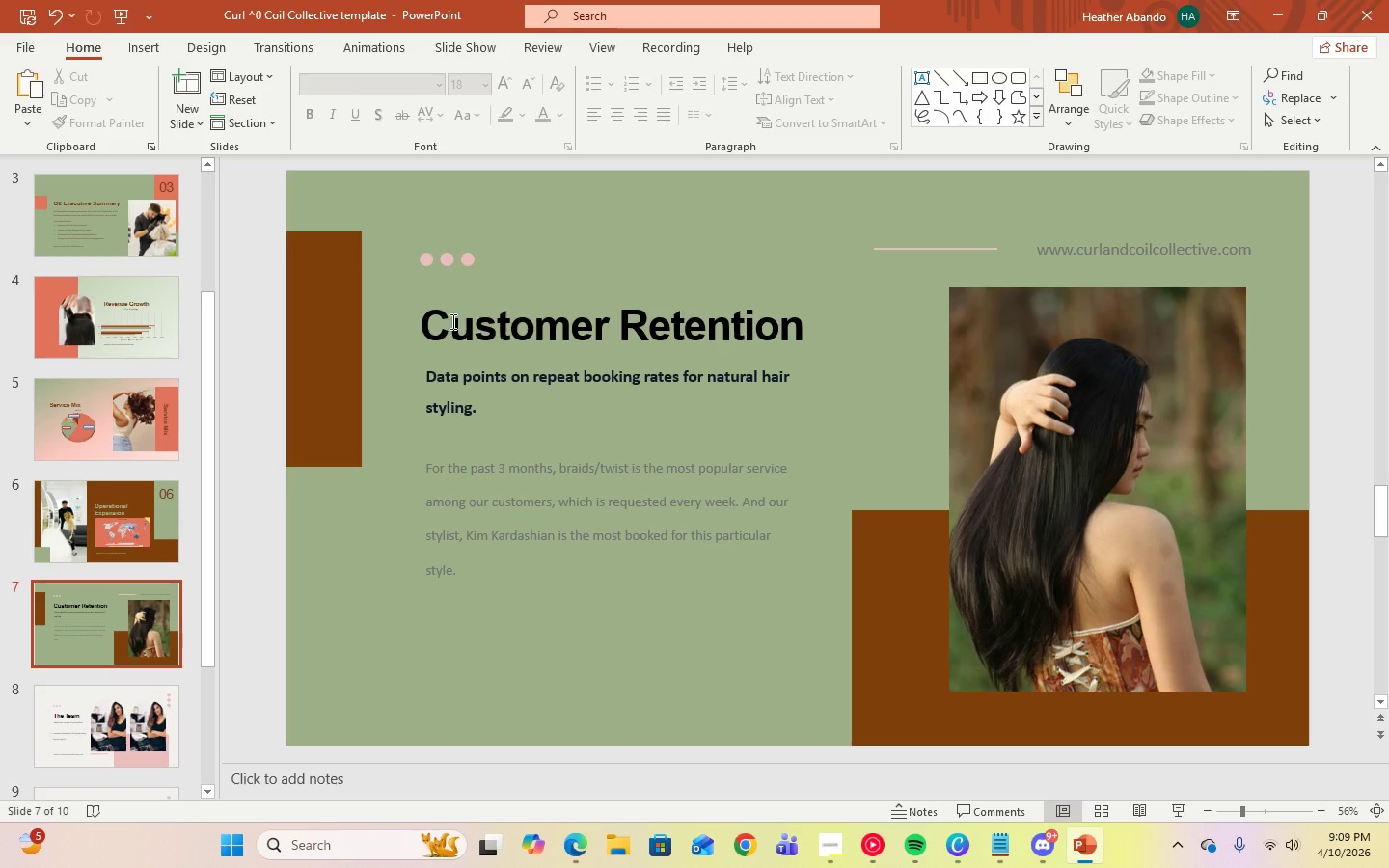 
left_click([451, 325])
 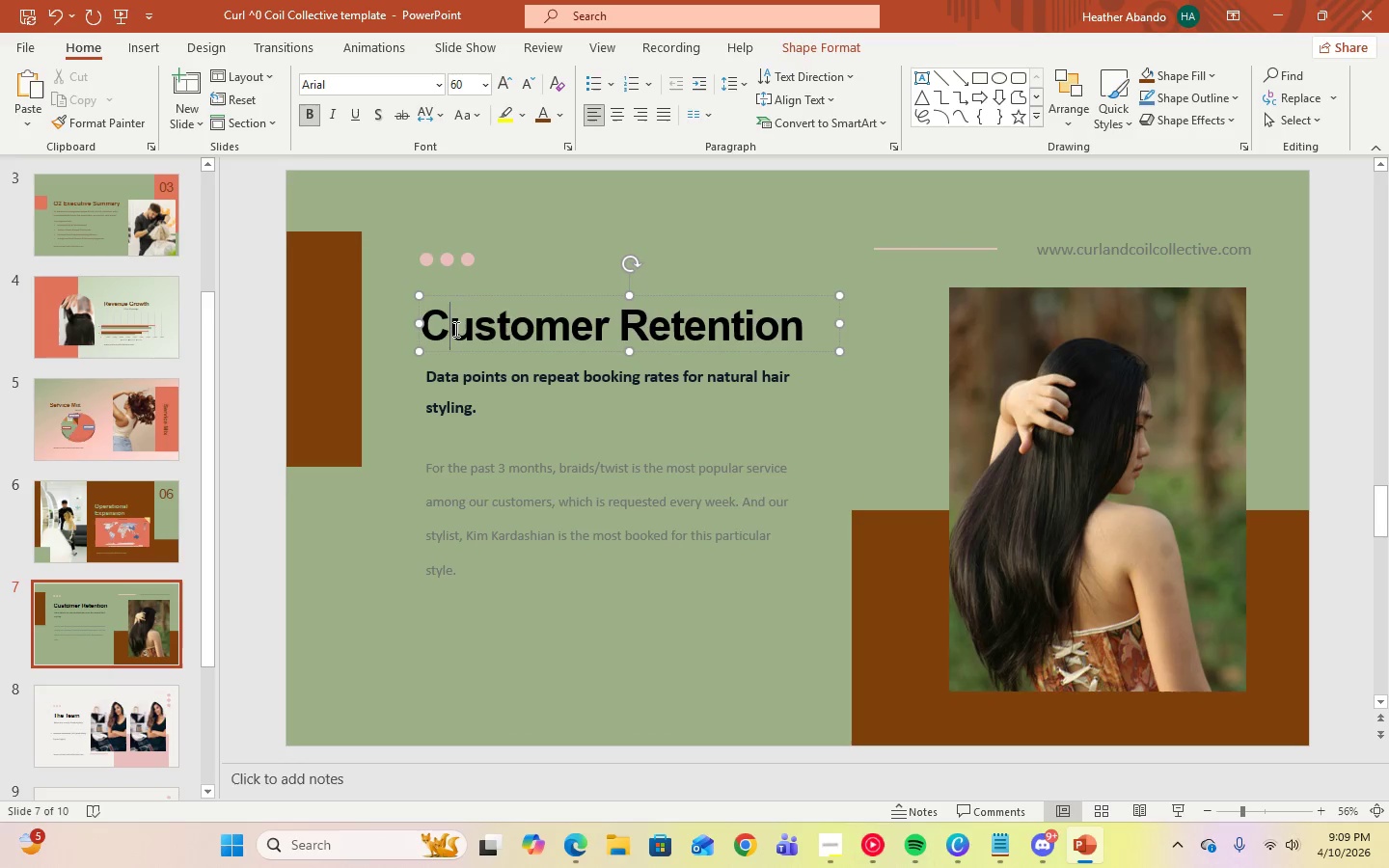 
key(Control+A)
 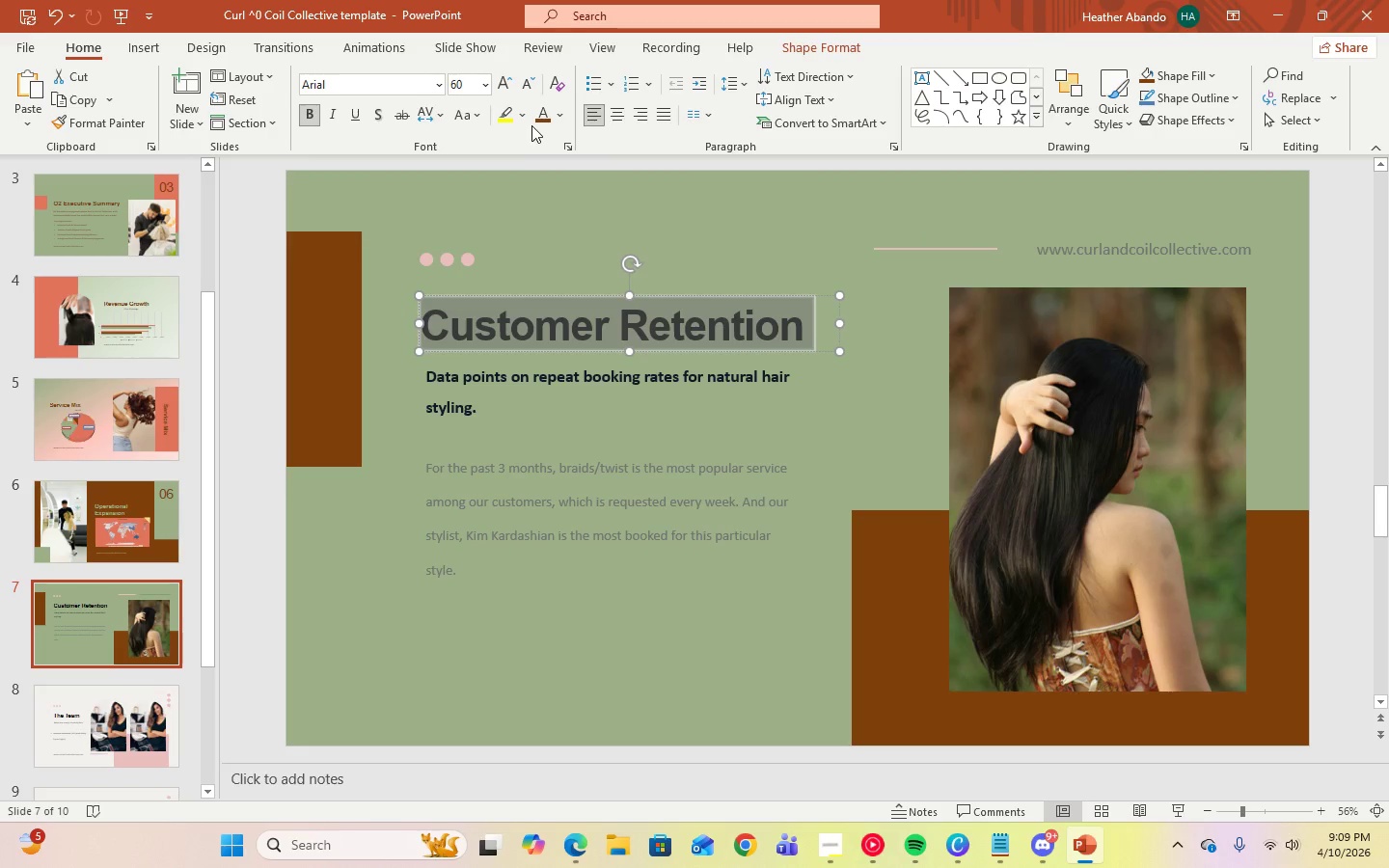 
left_click([536, 120])
 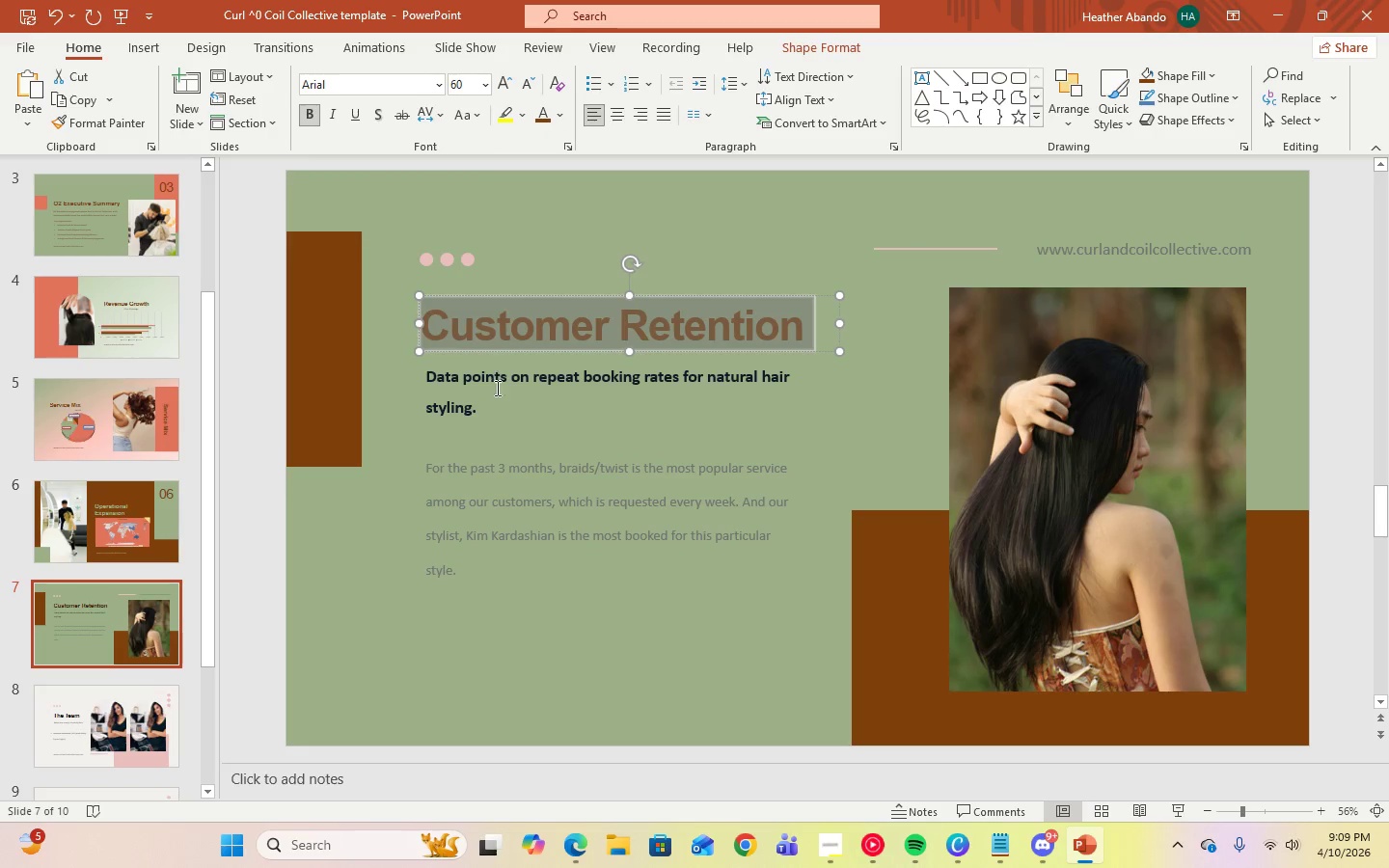 
left_click([500, 408])
 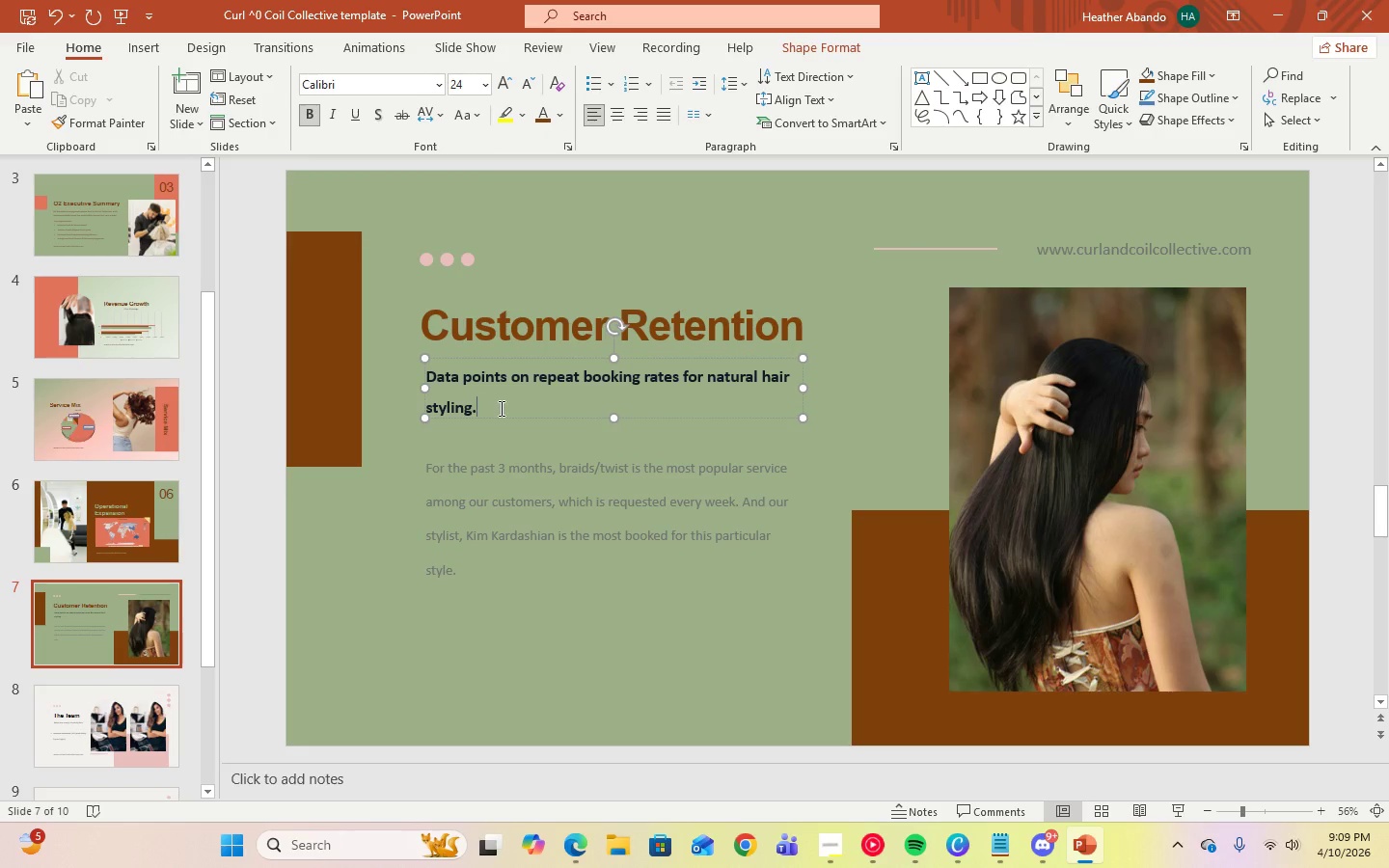 
key(Control+A)
 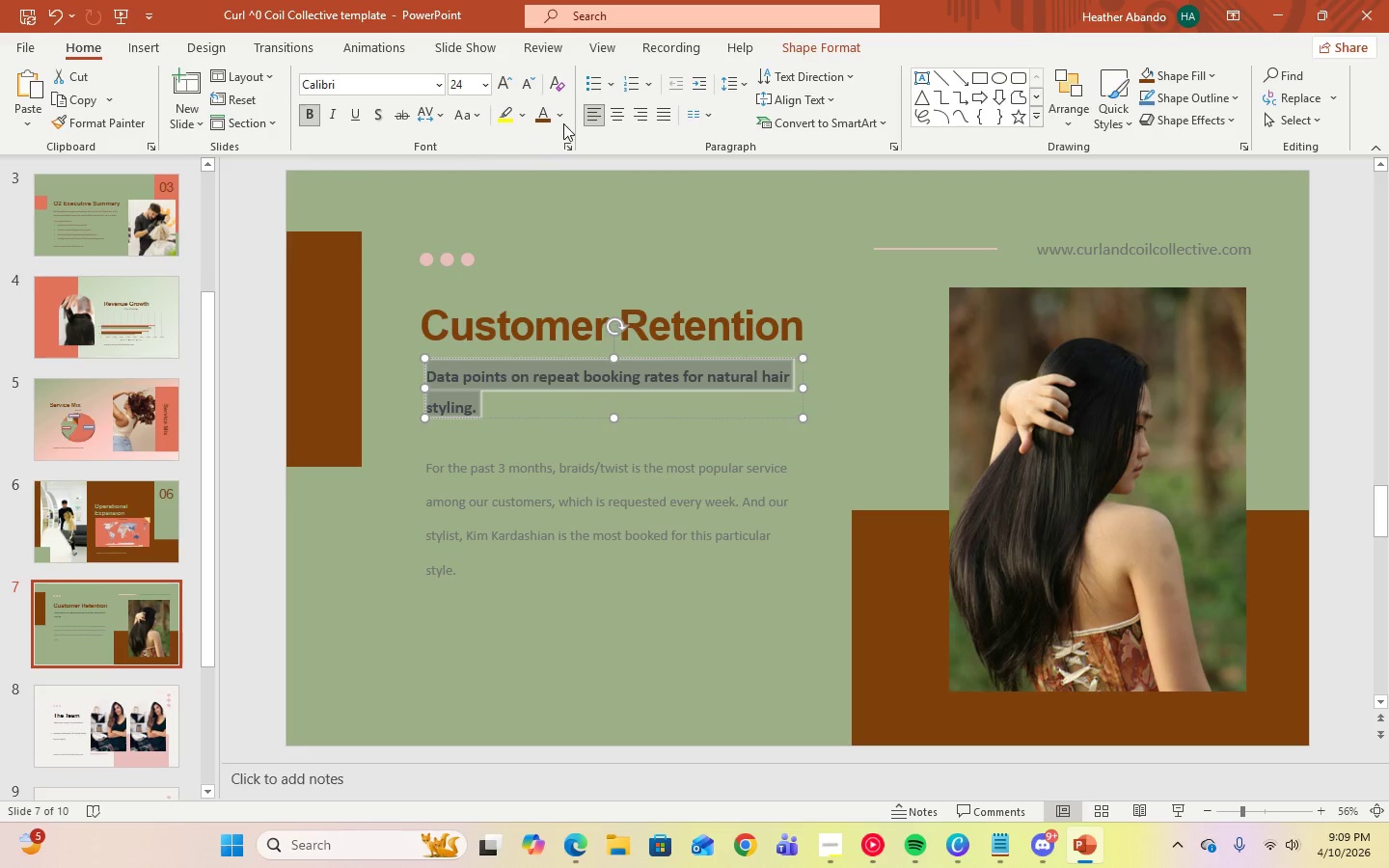 
left_click([542, 115])
 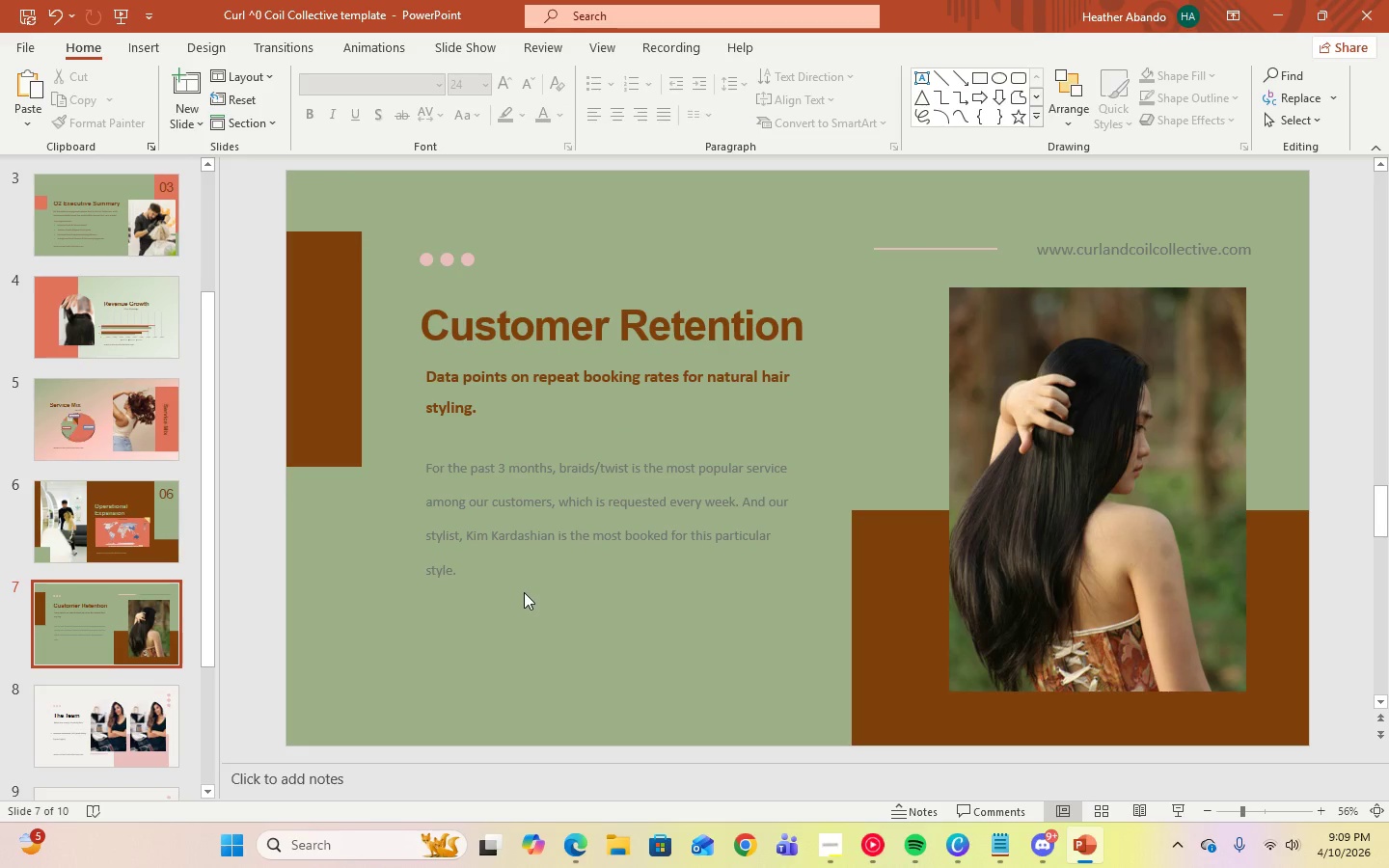 
double_click([491, 556])
 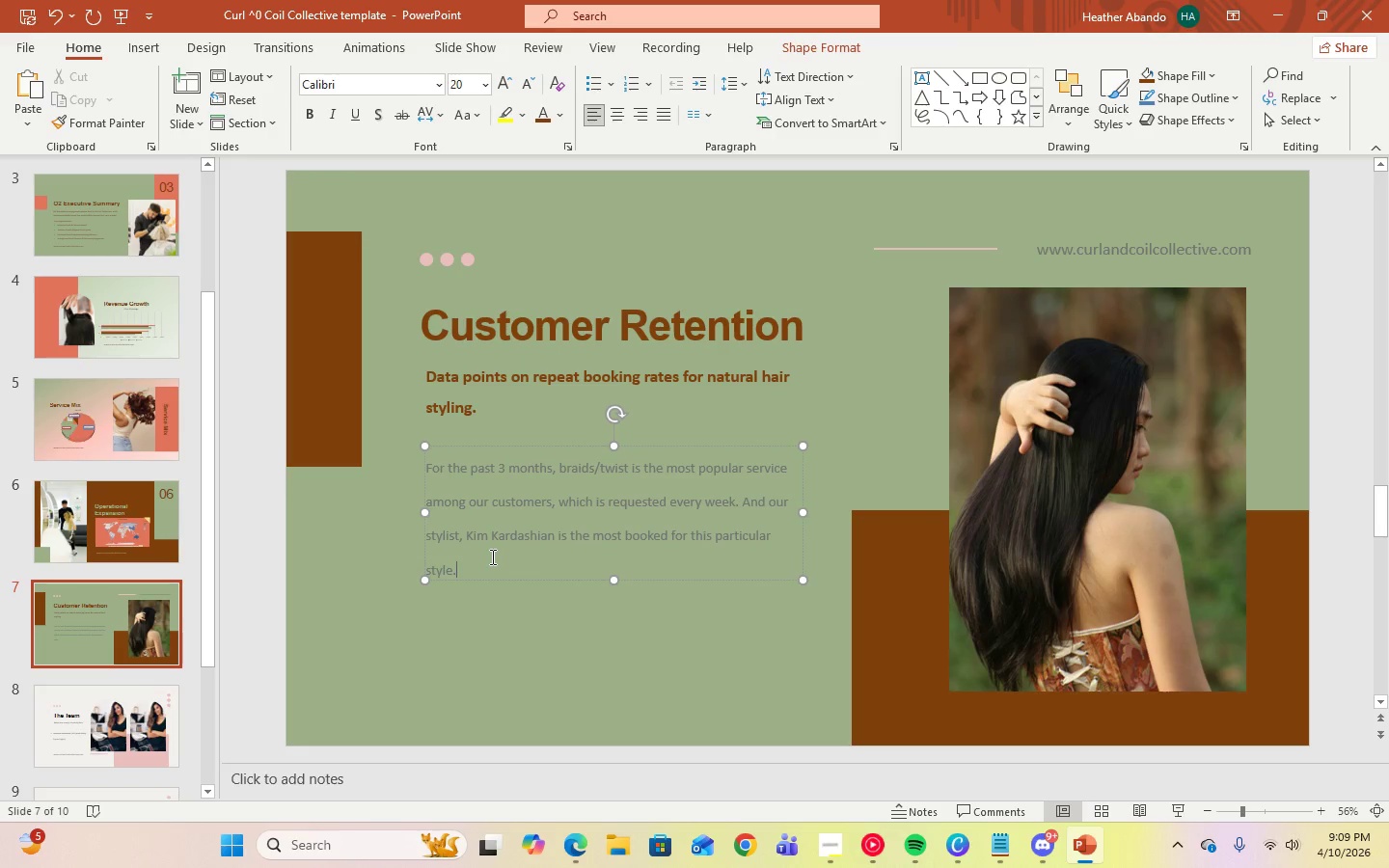 
key(Control+A)
 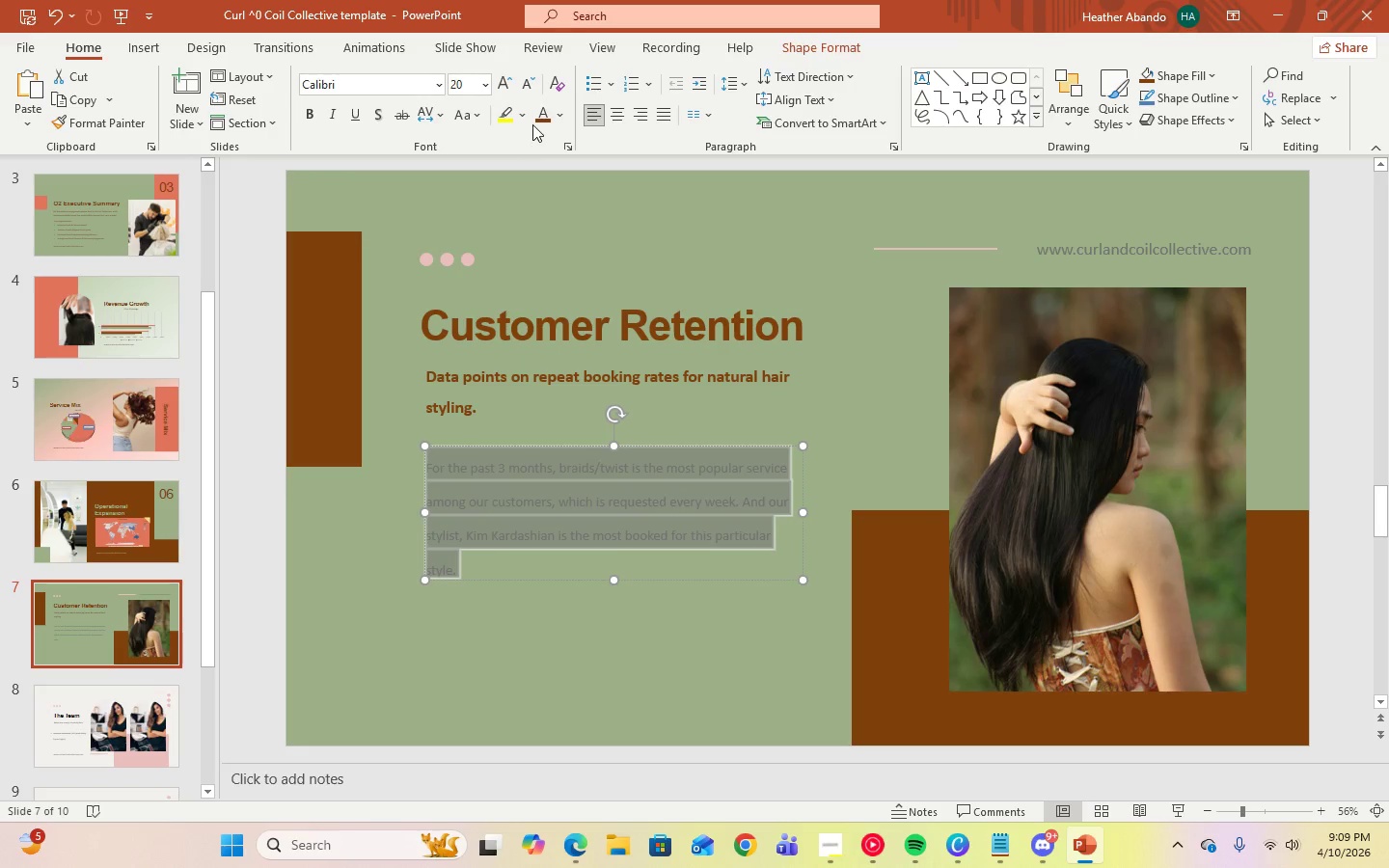 
left_click([537, 122])
 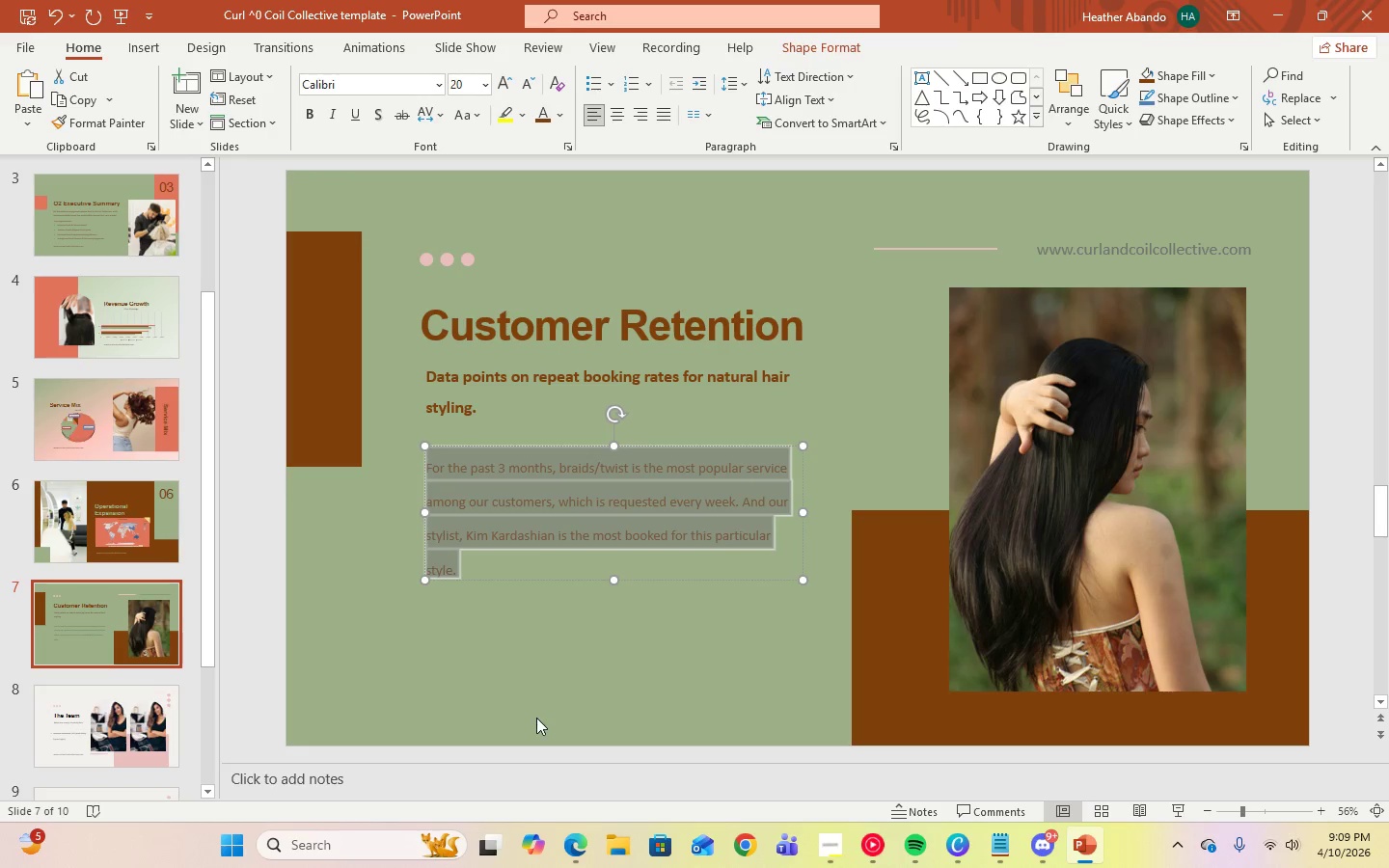 
left_click([536, 718])
 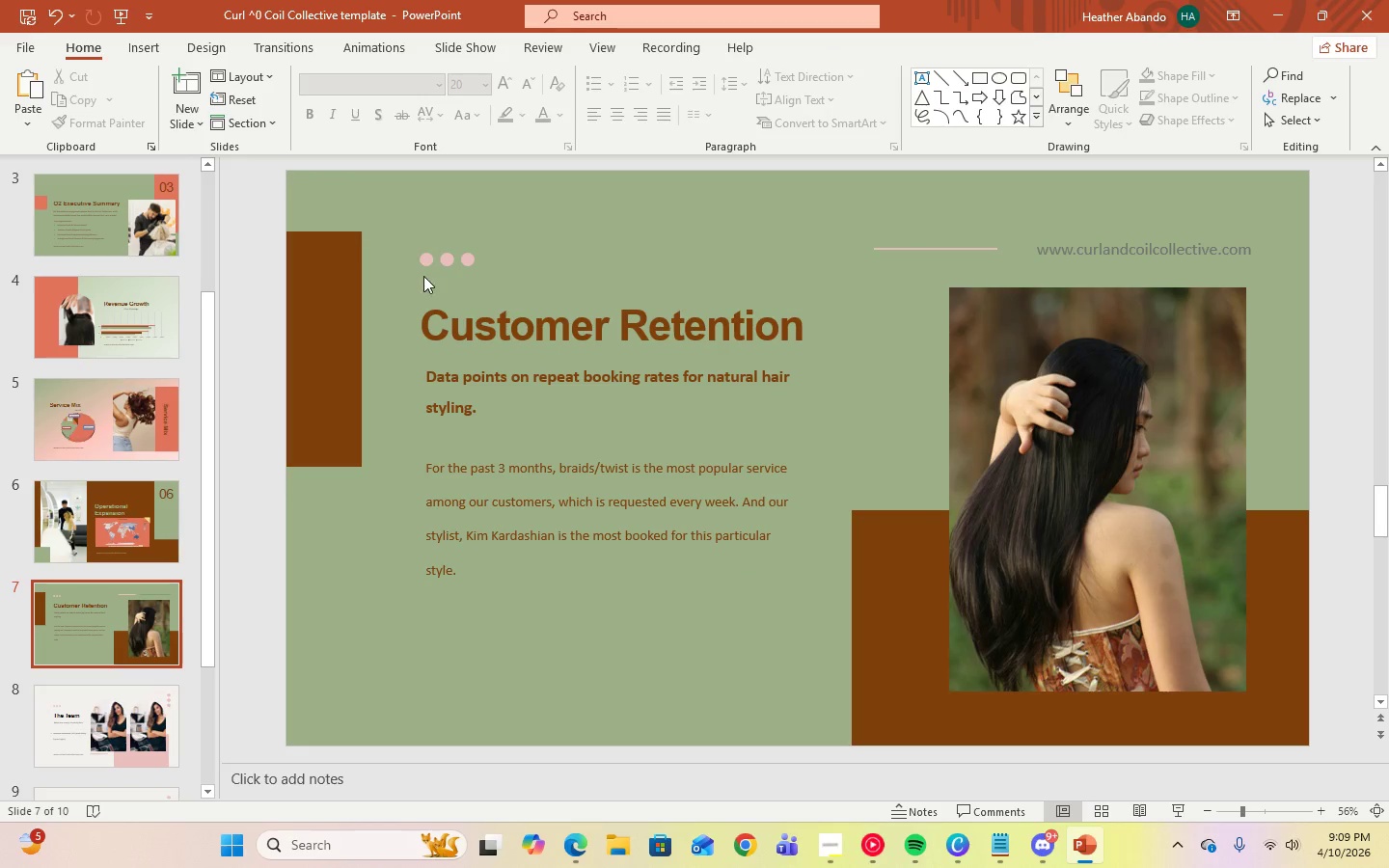 
left_click([426, 257])
 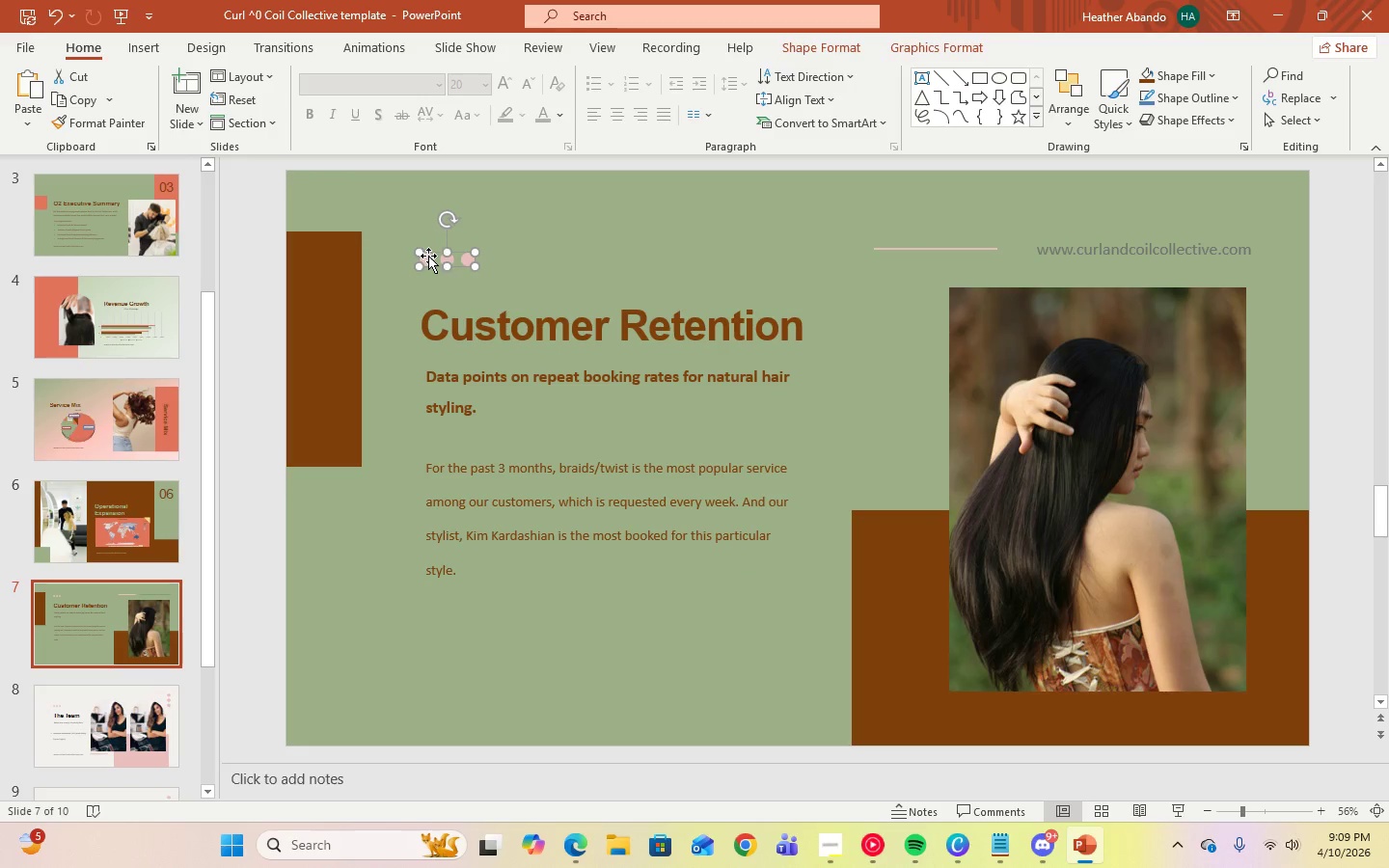 
key(Delete)
 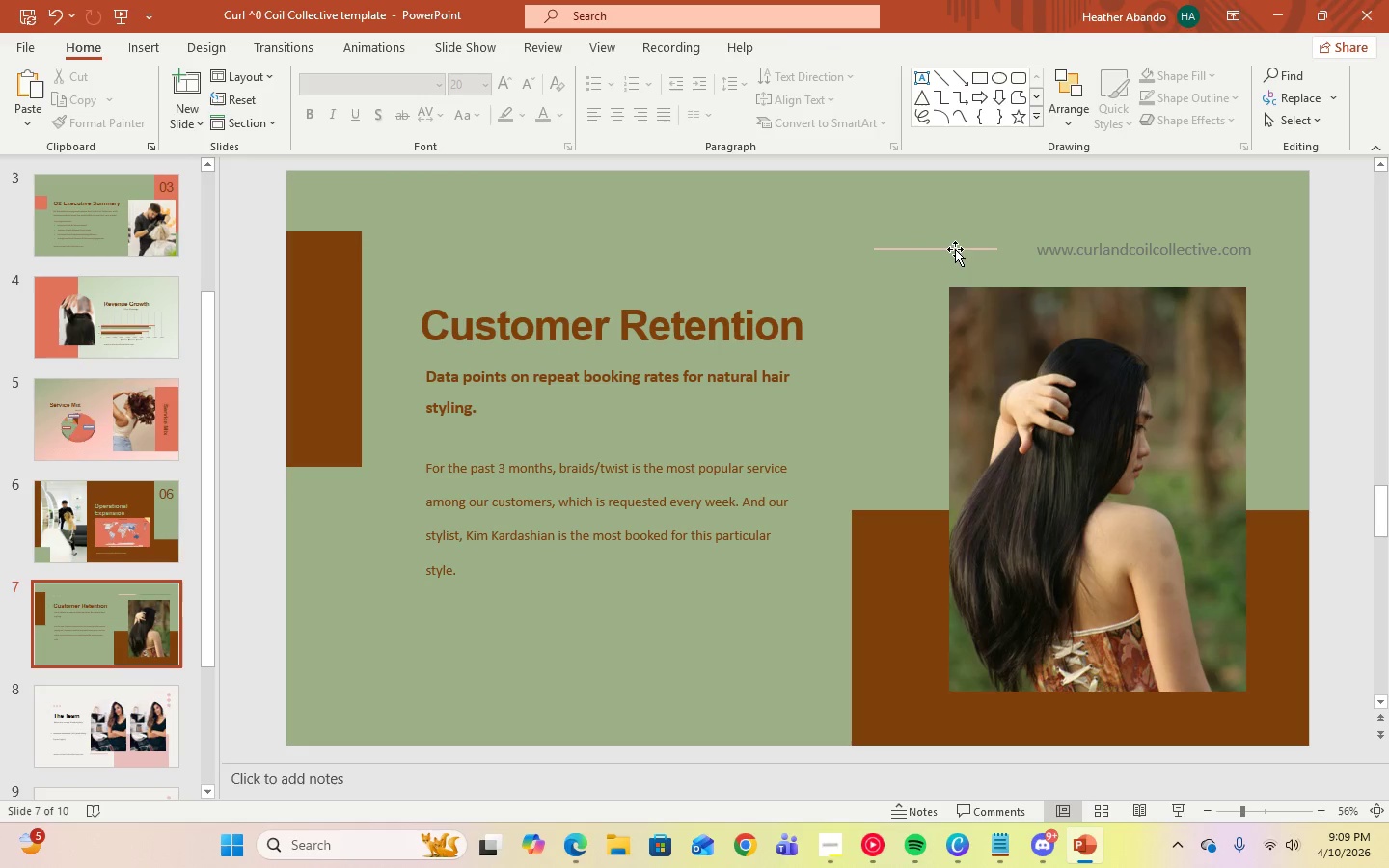 
left_click([955, 249])
 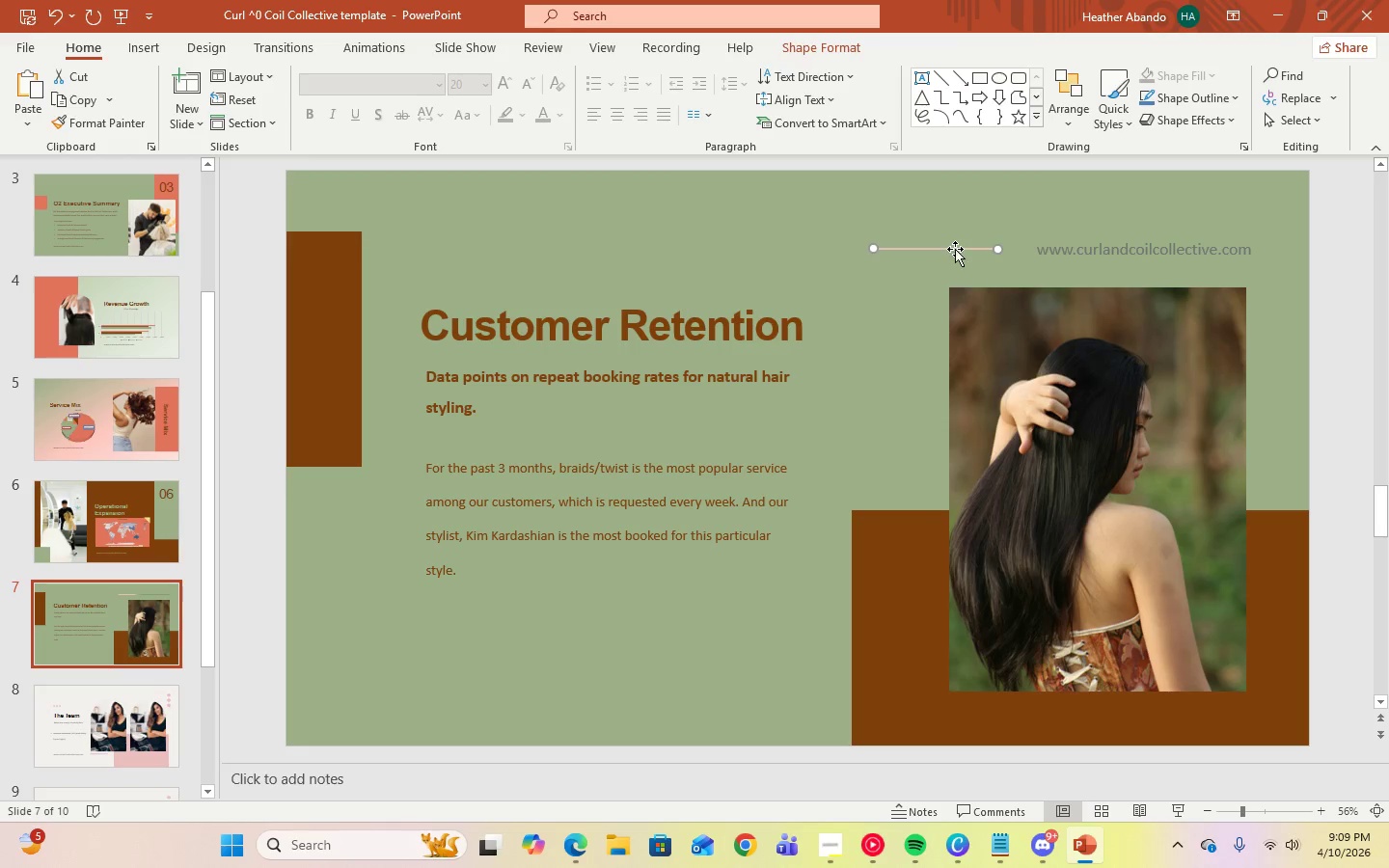 
key(Delete)
 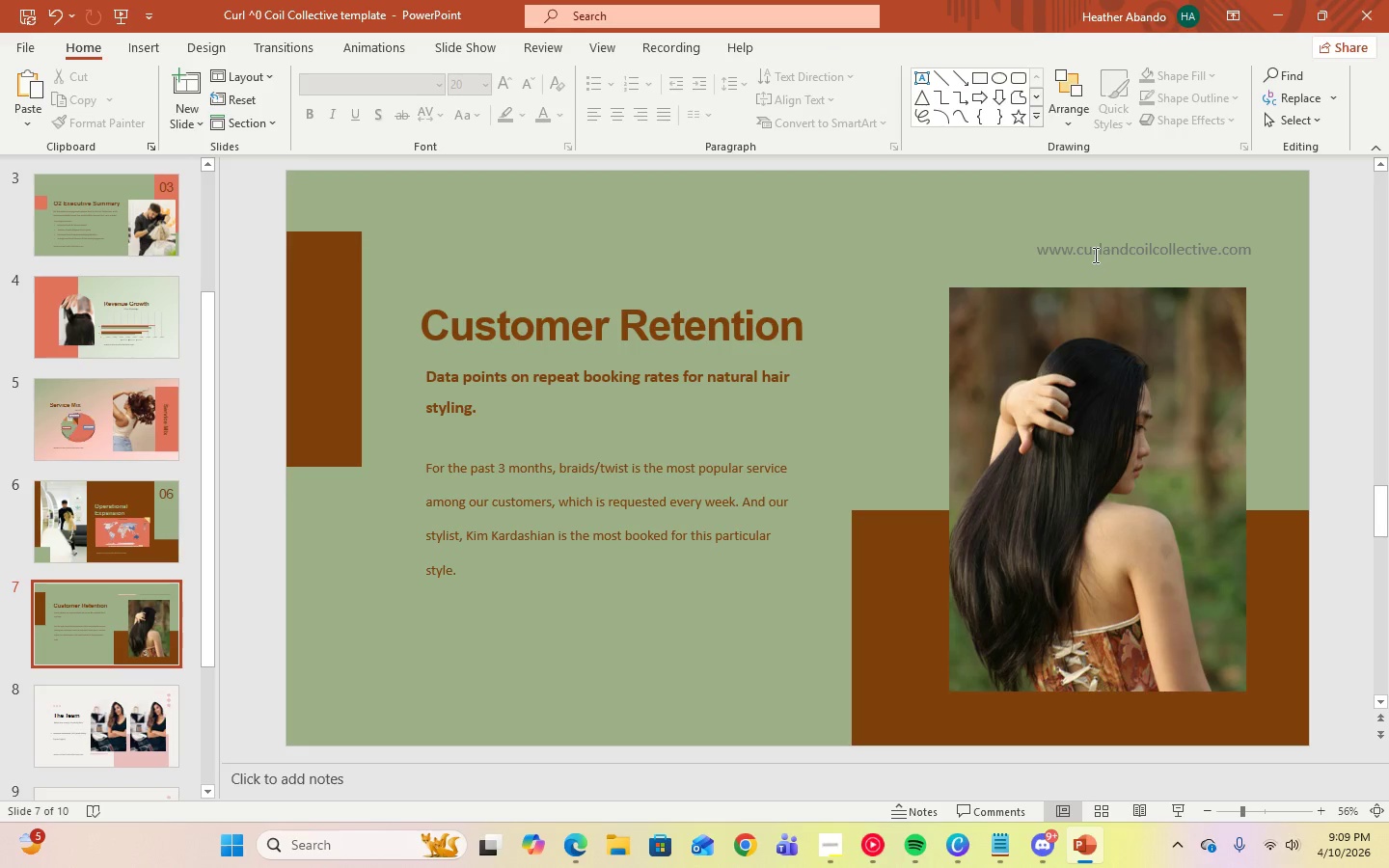 
left_click([1094, 255])
 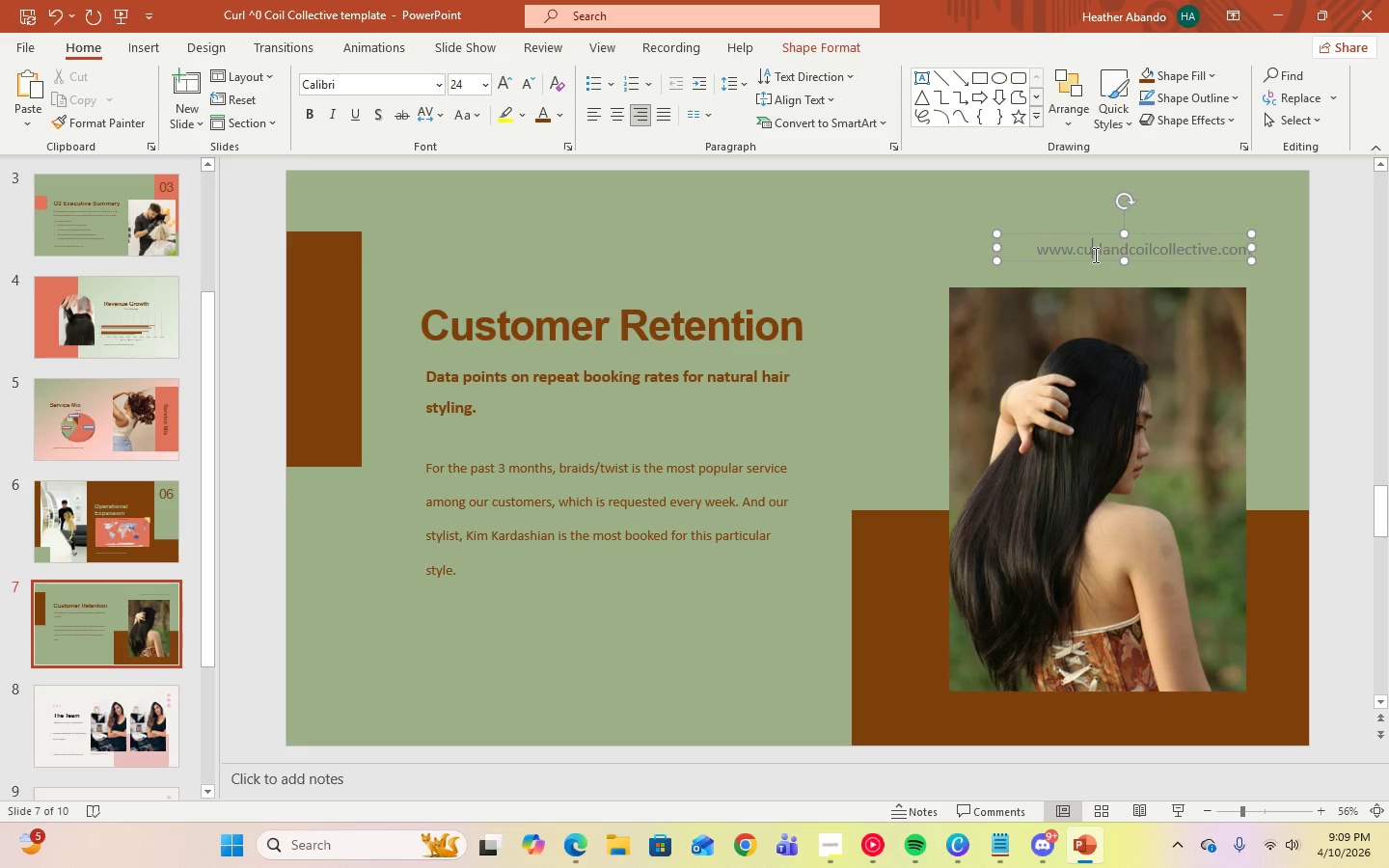 
key(Control+A)
 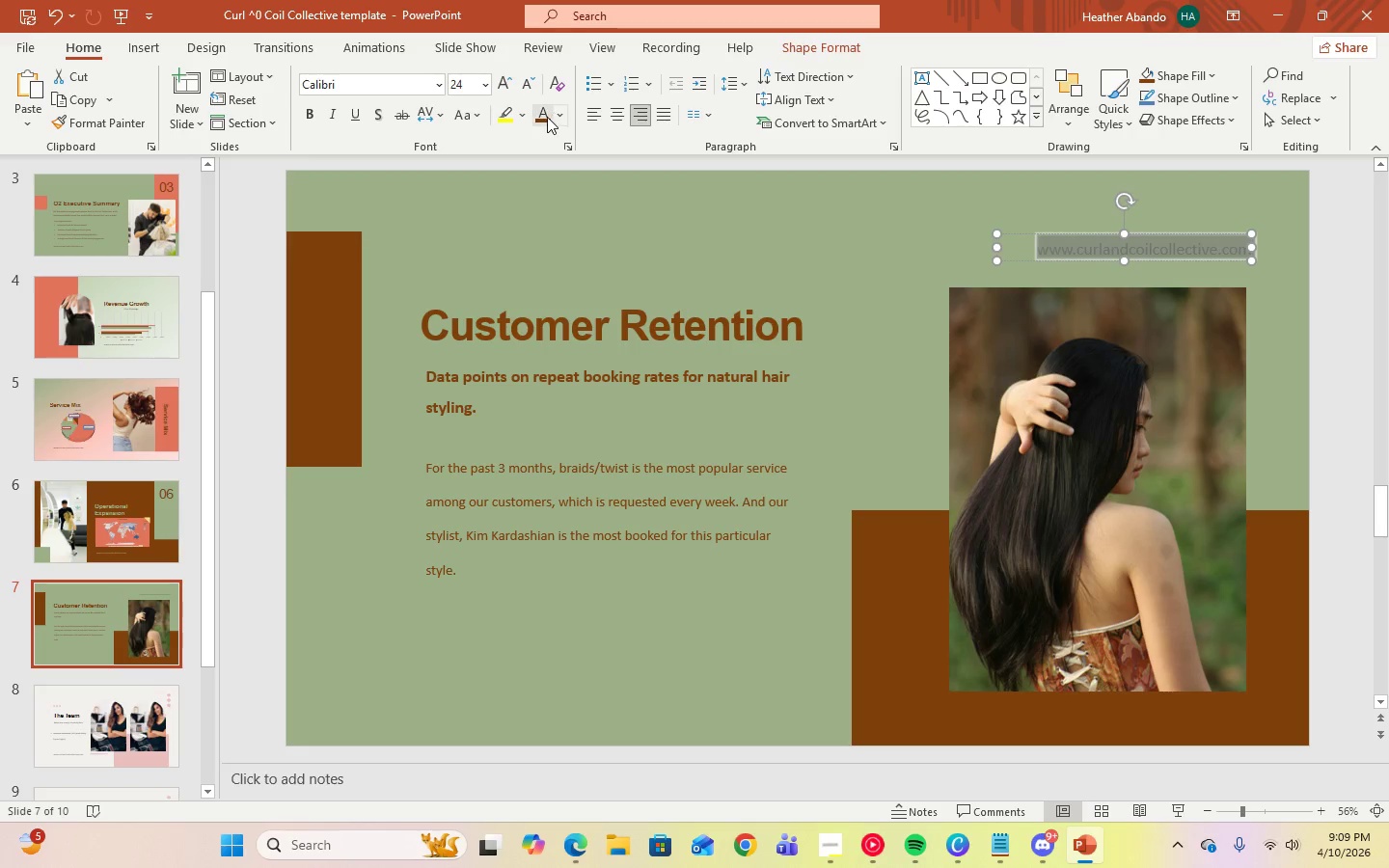 
left_click([542, 116])
 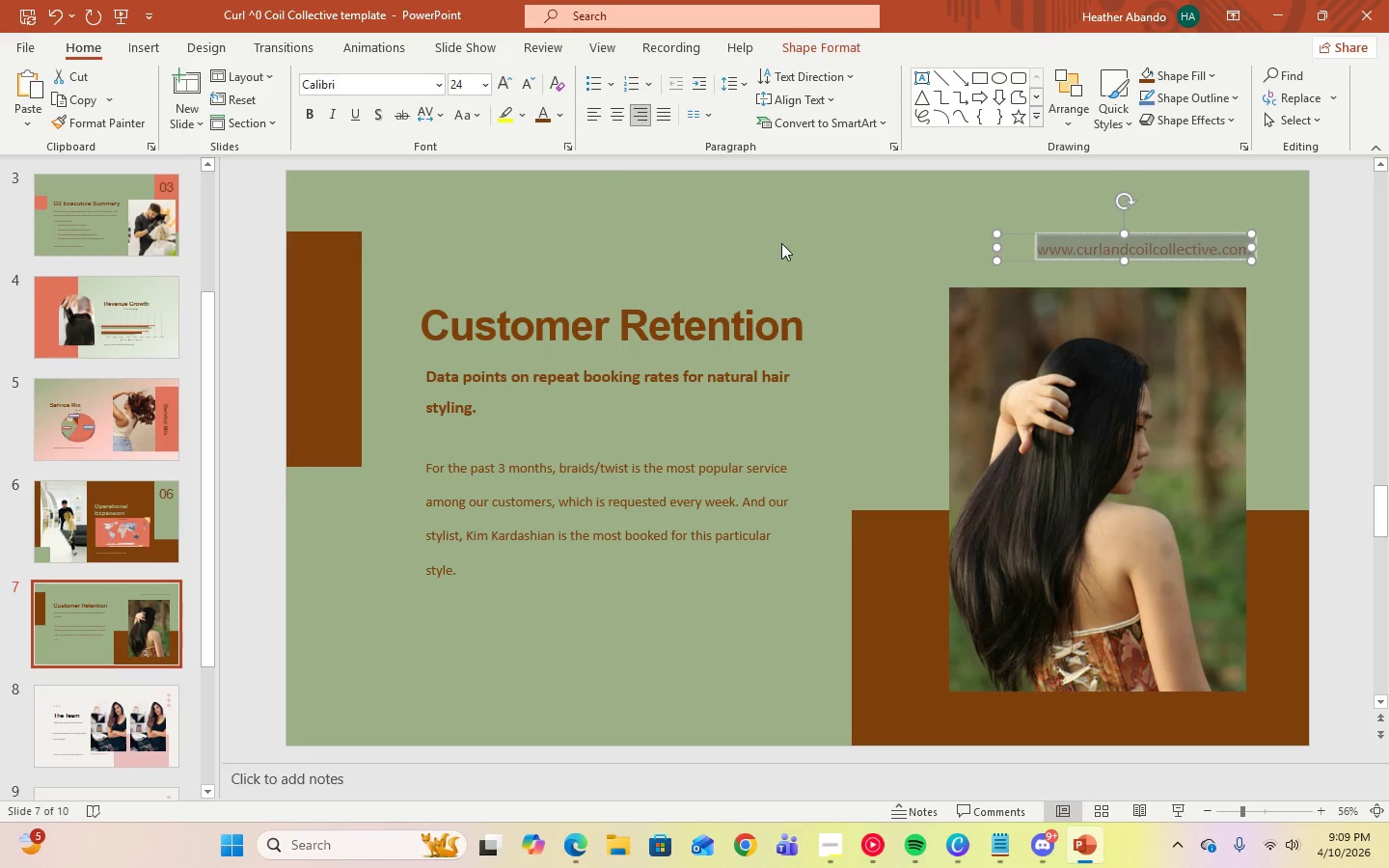 
left_click([779, 237])
 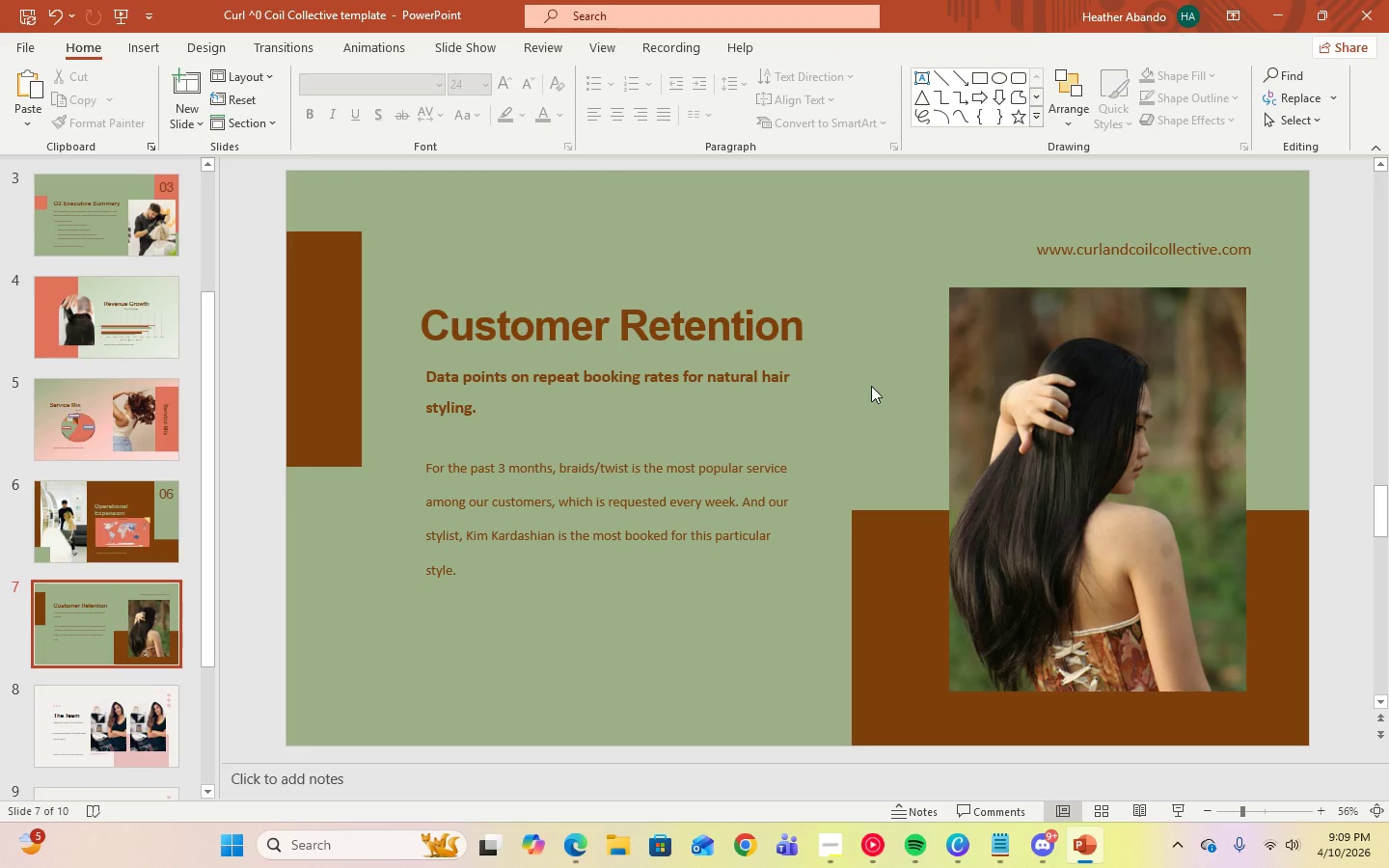 
scroll: coordinate [128, 613], scroll_direction: down, amount: 1.0
 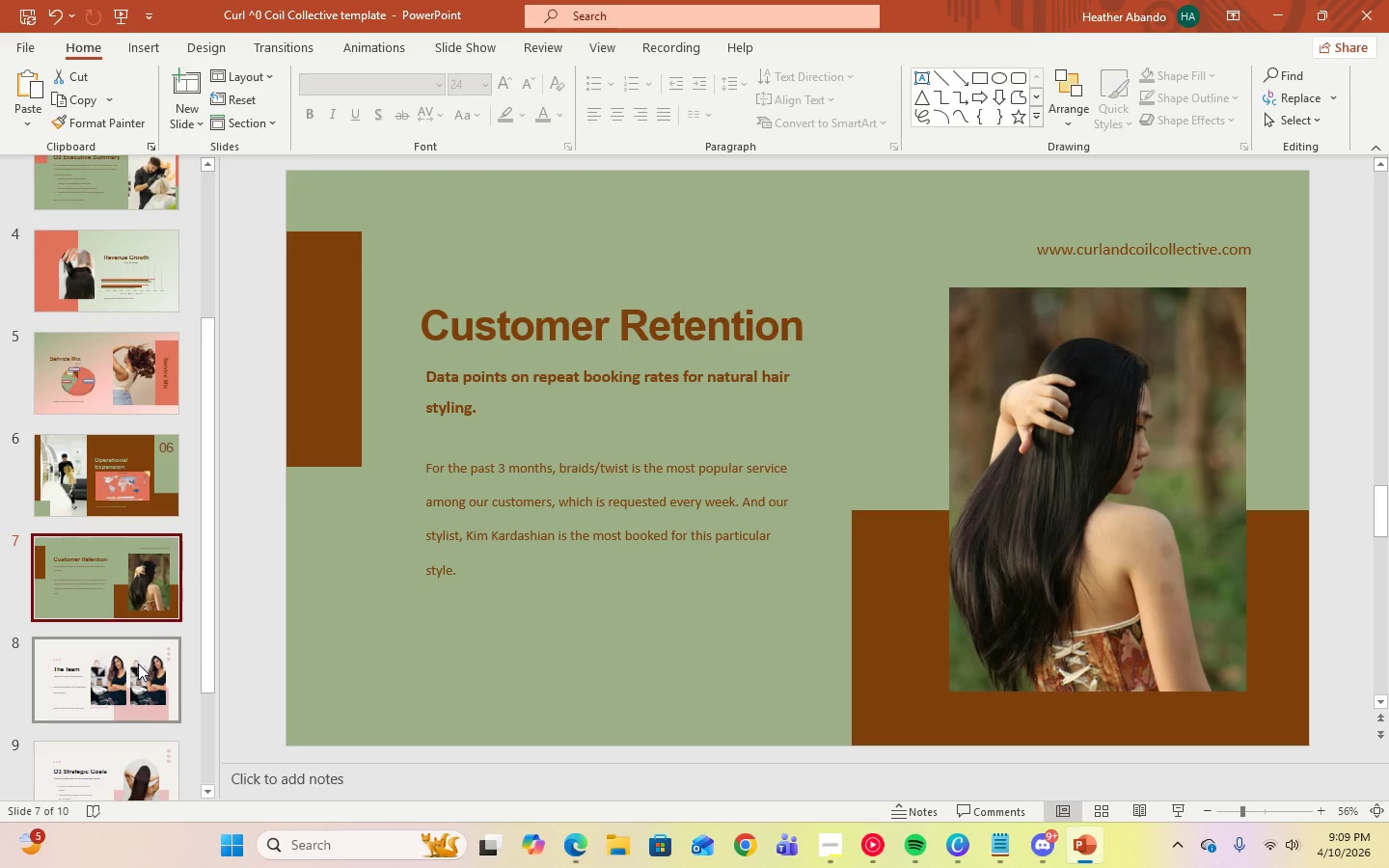 
left_click([138, 664])
 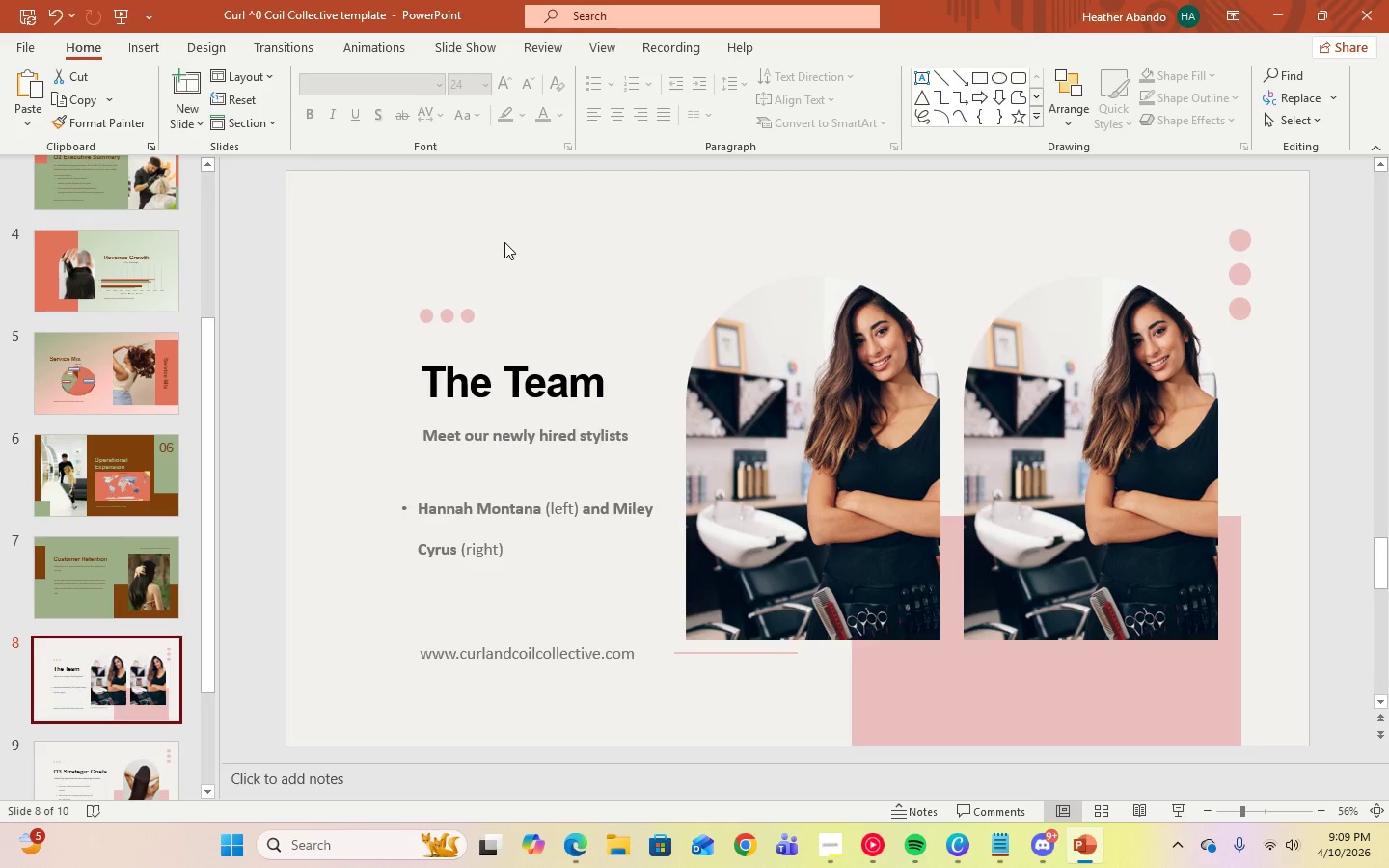 
scroll: coordinate [504, 242], scroll_direction: down, amount: 1.0
 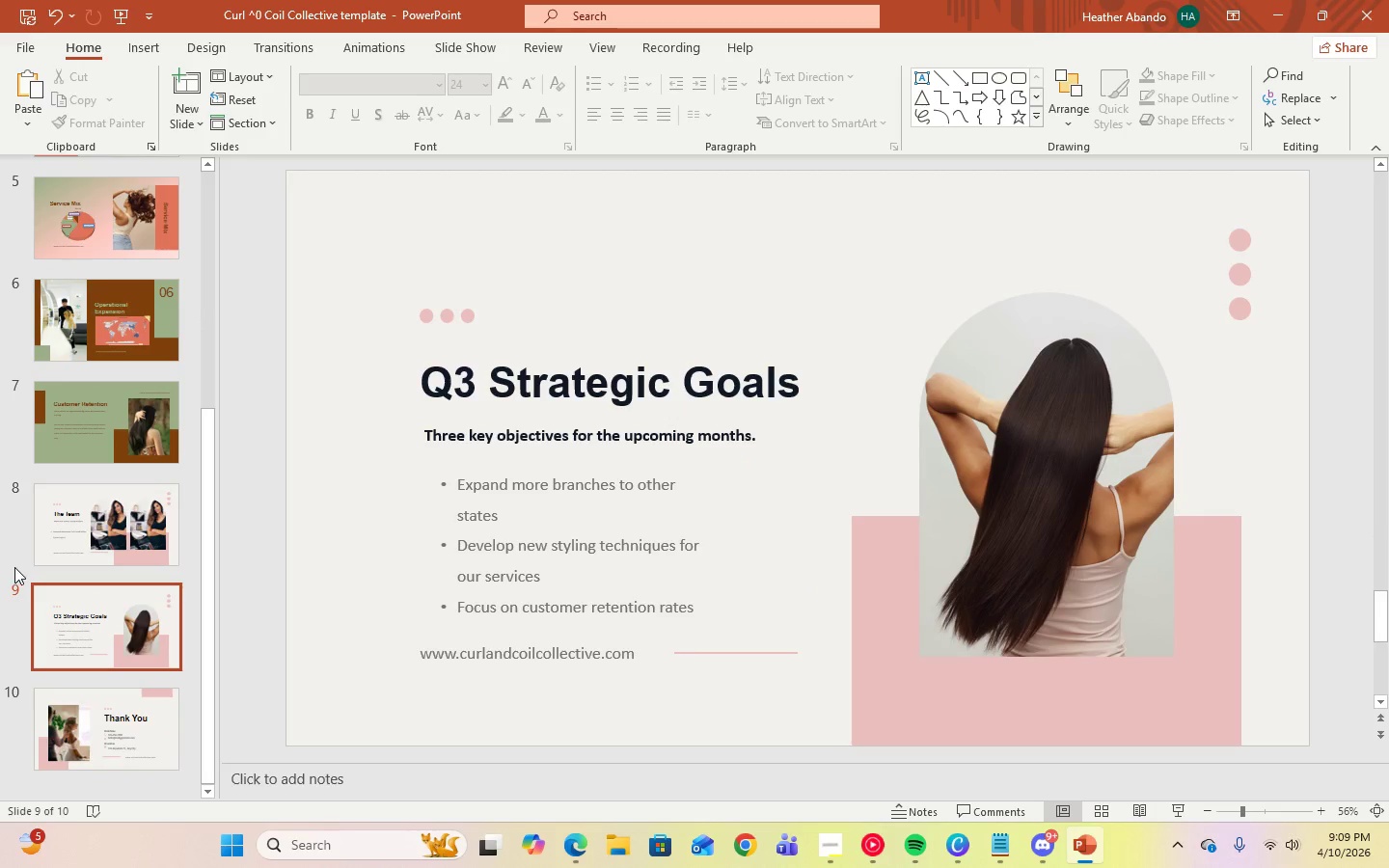 
left_click([112, 522])
 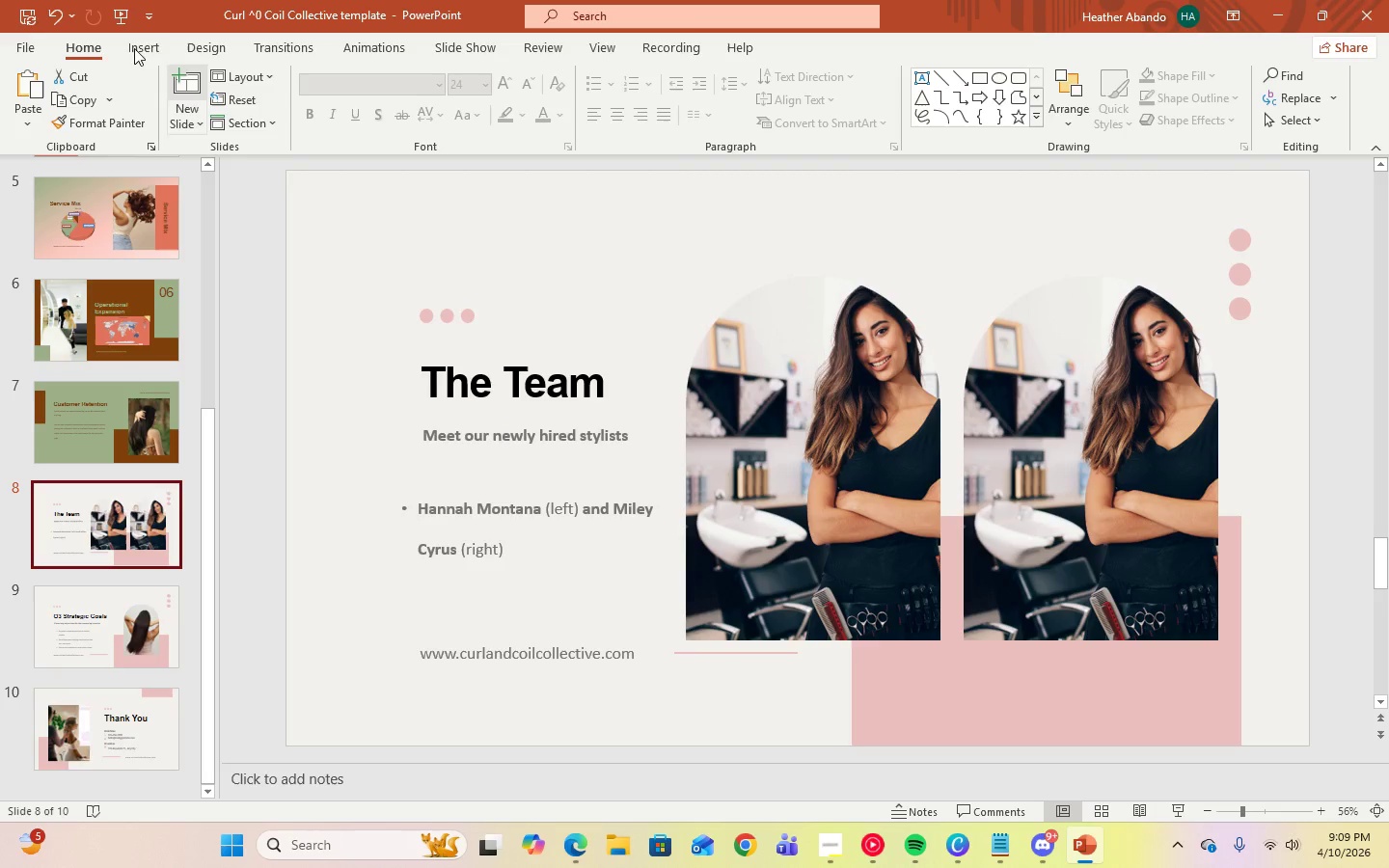 
wait(5.27)
 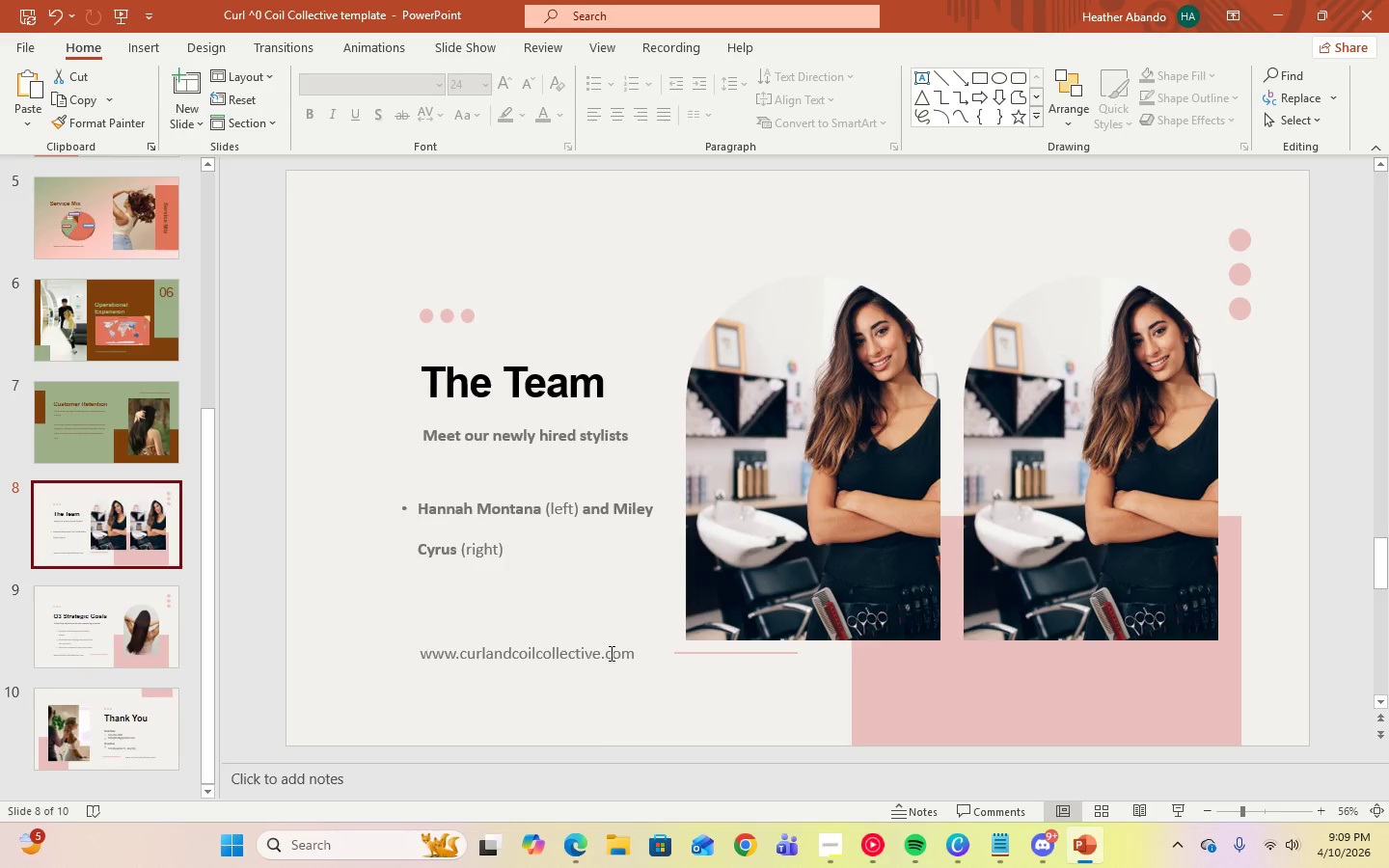 
left_click([206, 43])
 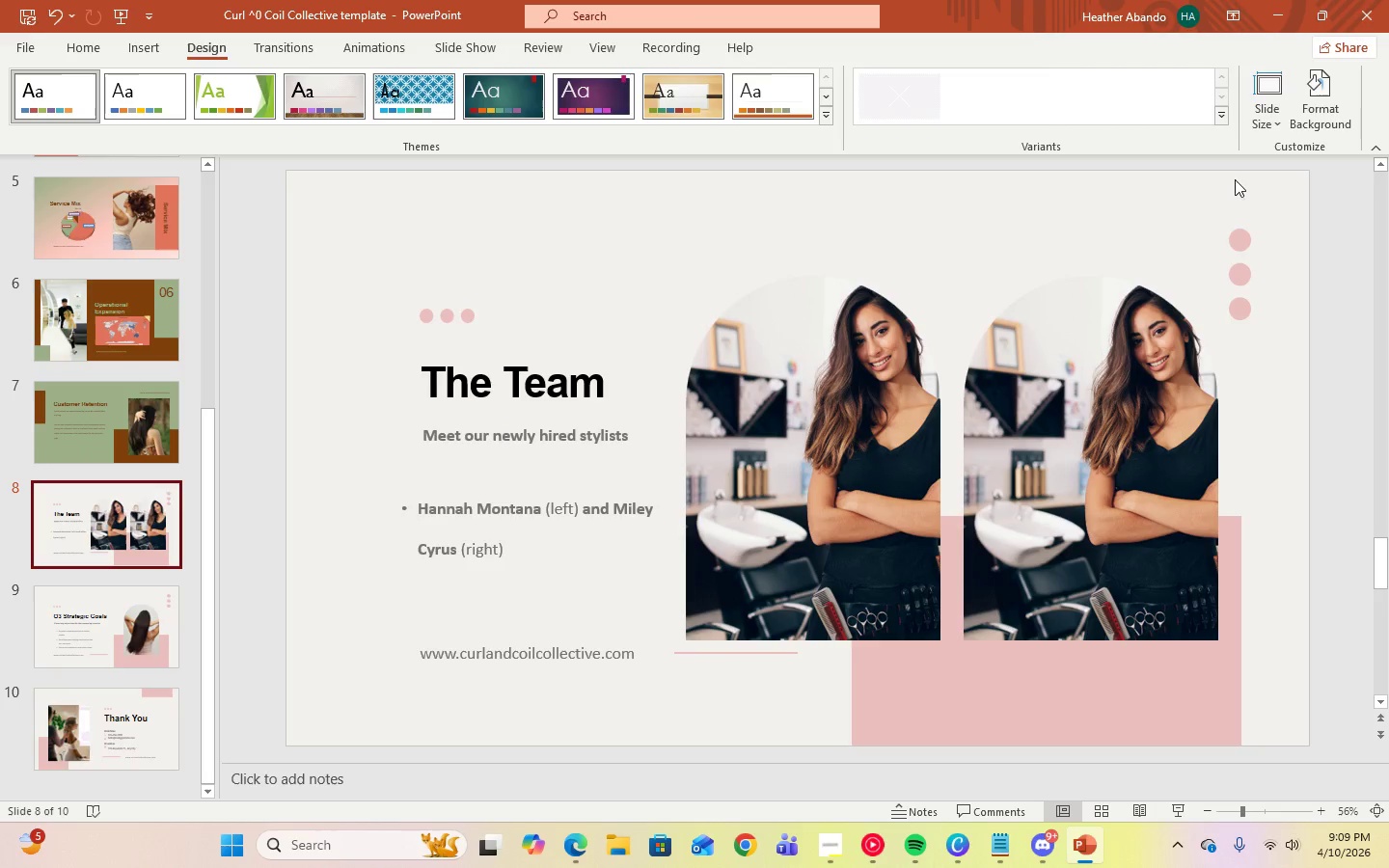 
left_click([1302, 131])
 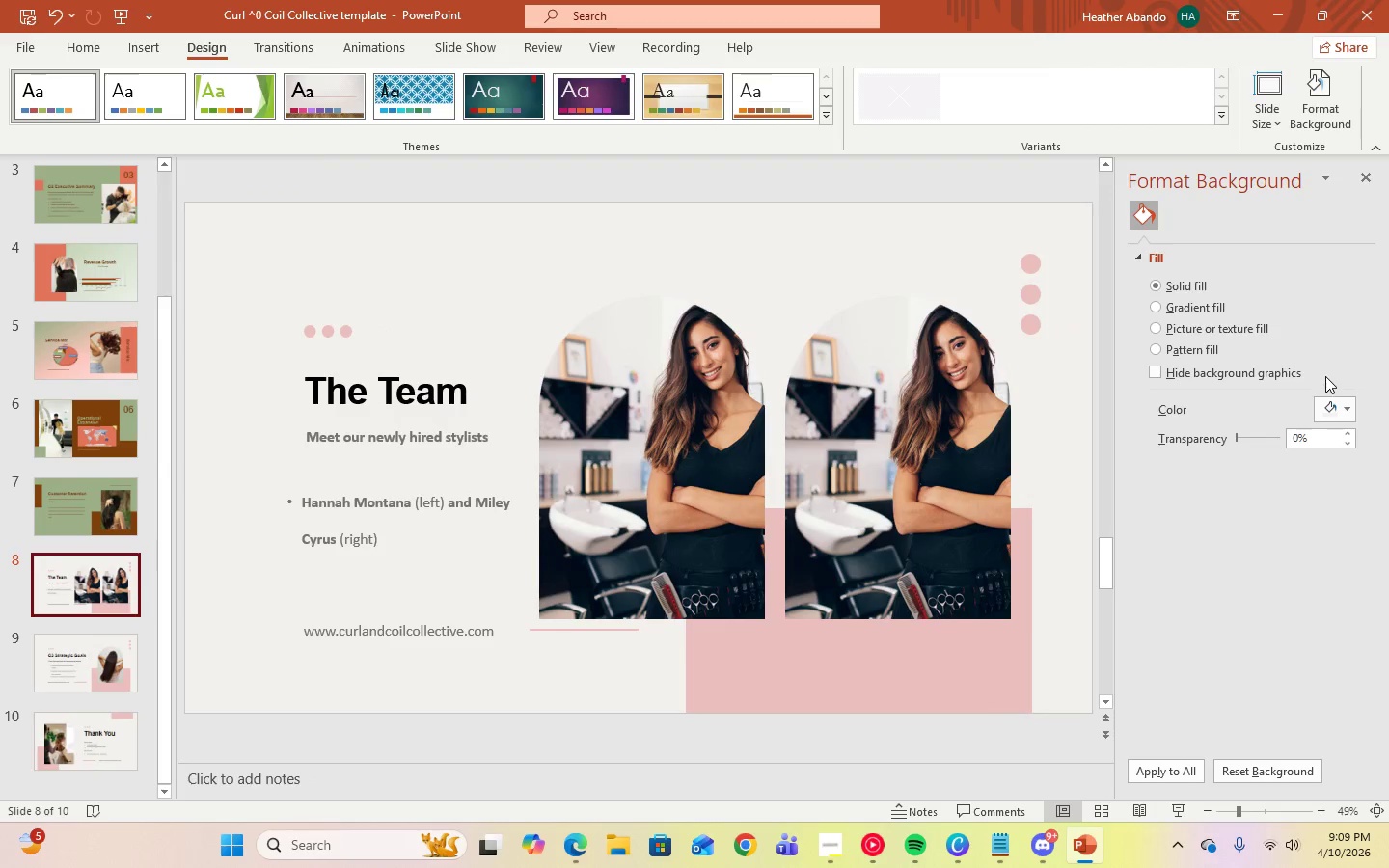 
left_click([1342, 406])
 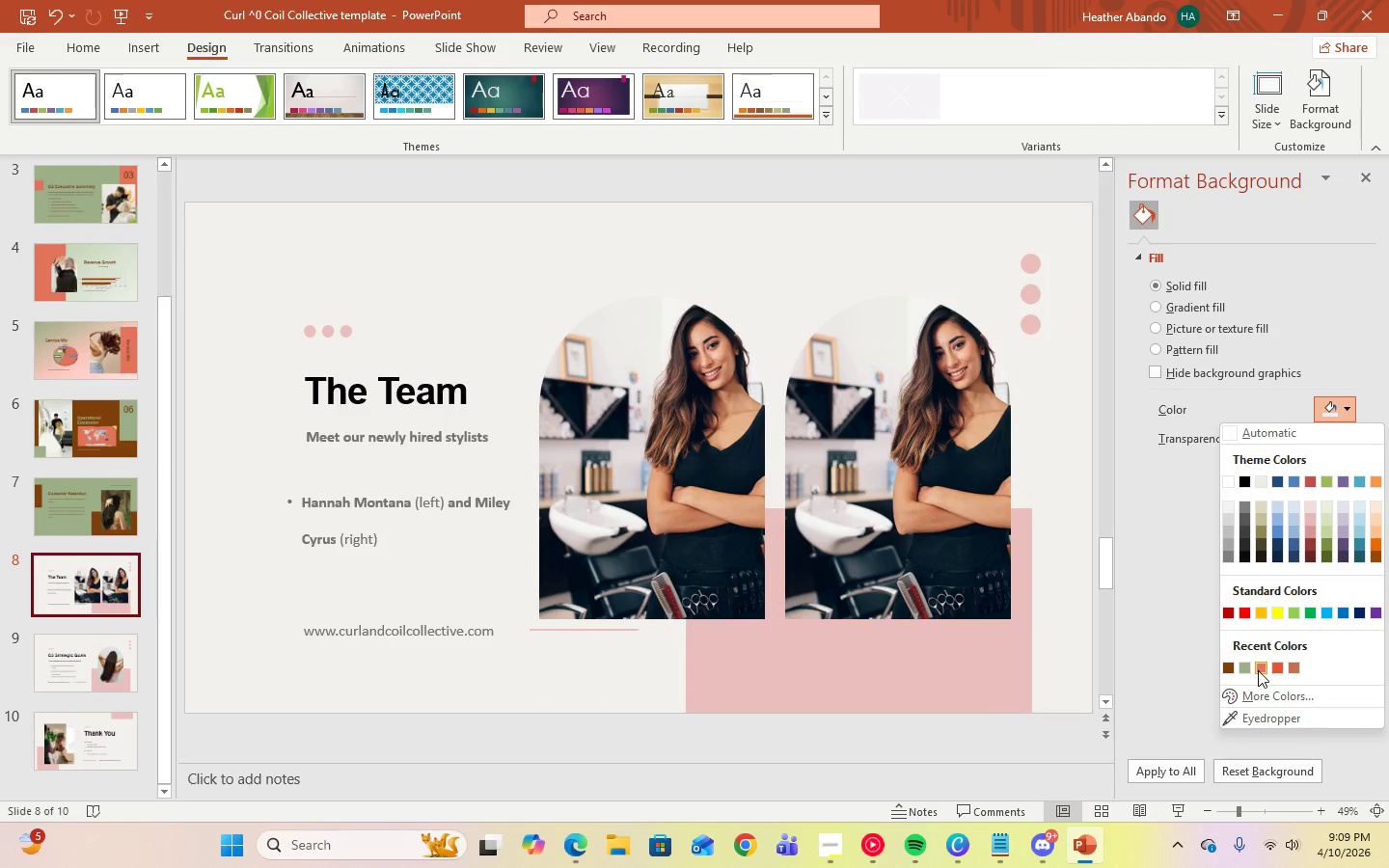 
left_click([1258, 670])
 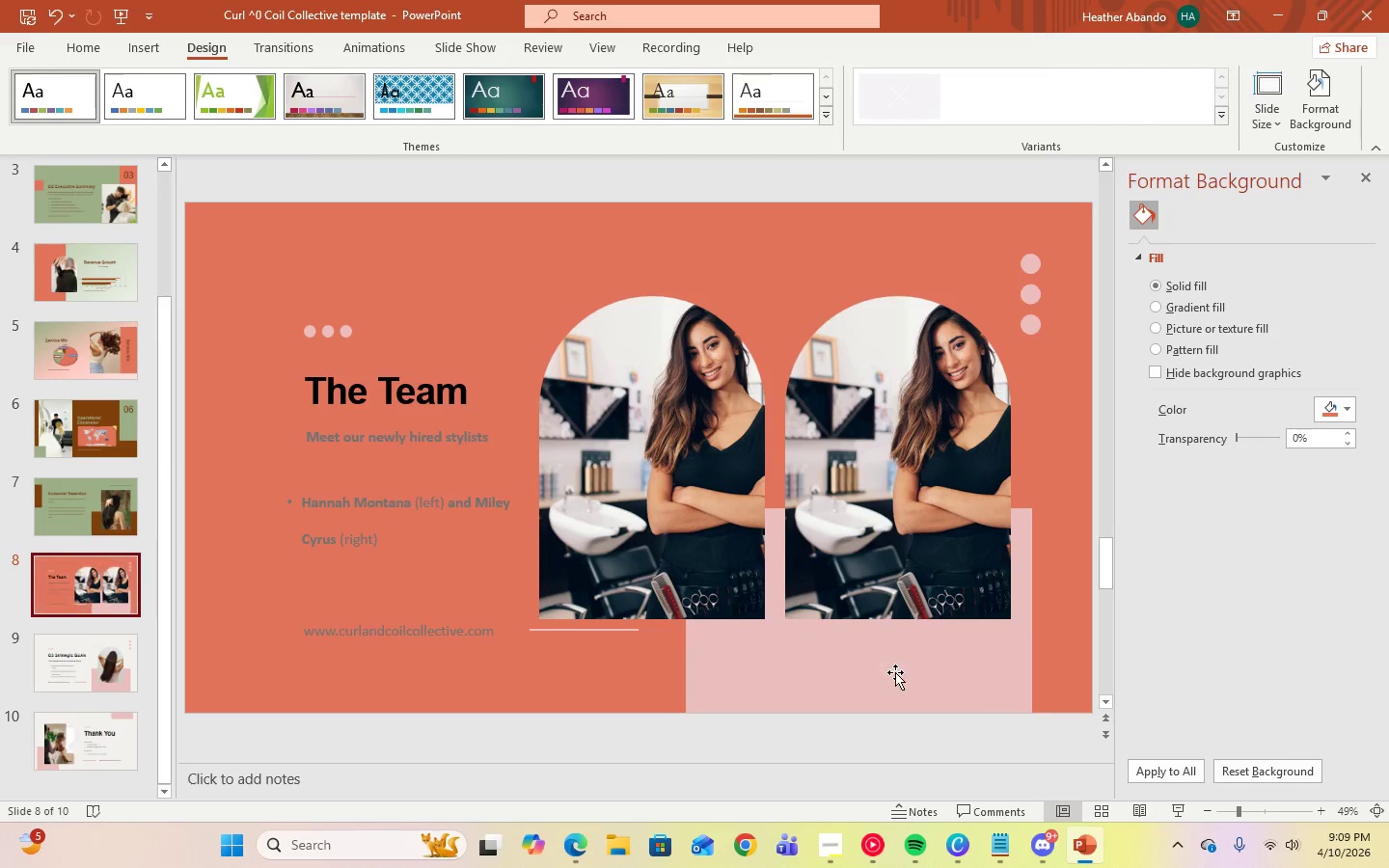 
left_click([887, 672])
 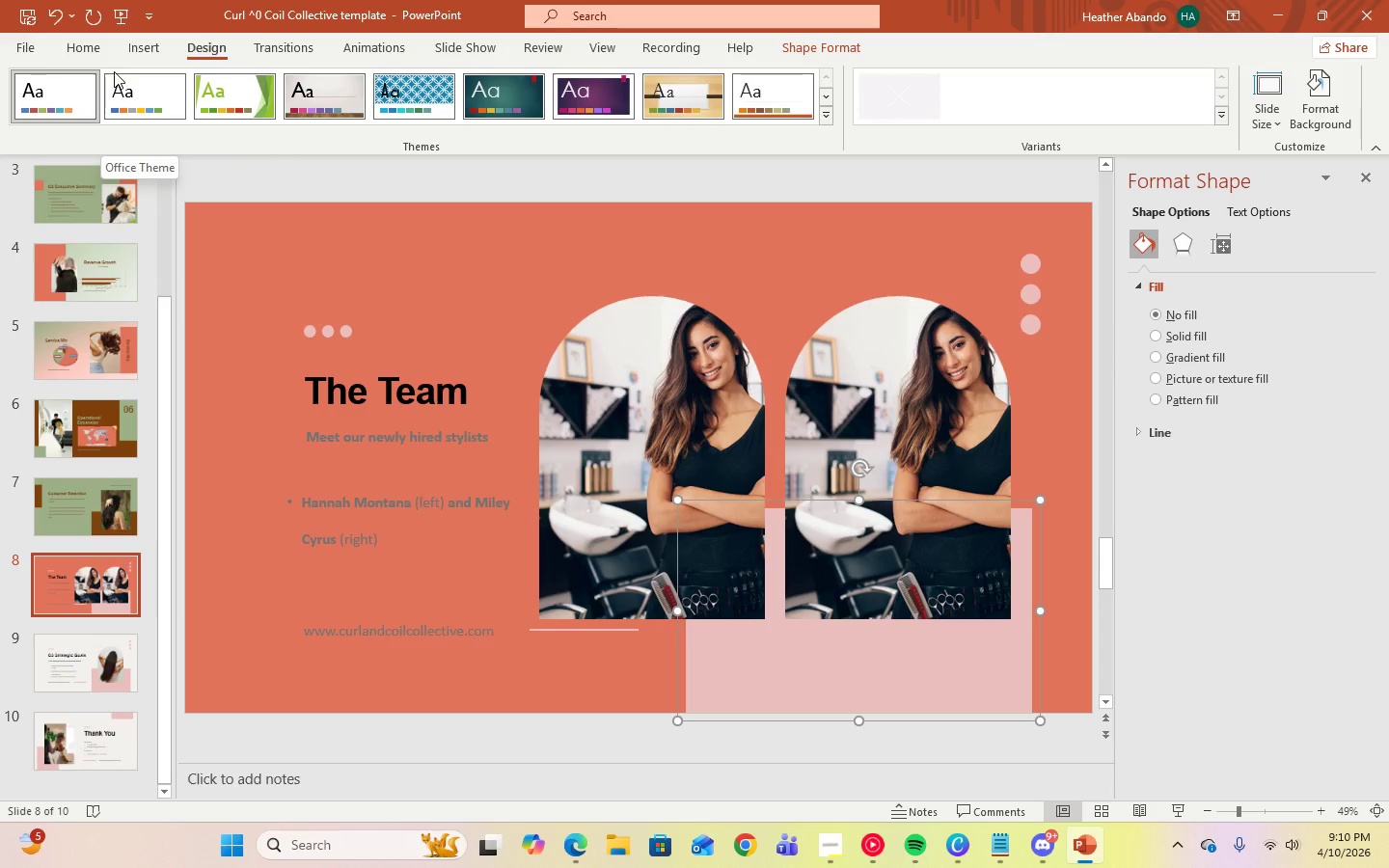 
scroll: coordinate [125, 399], scroll_direction: up, amount: 7.0
 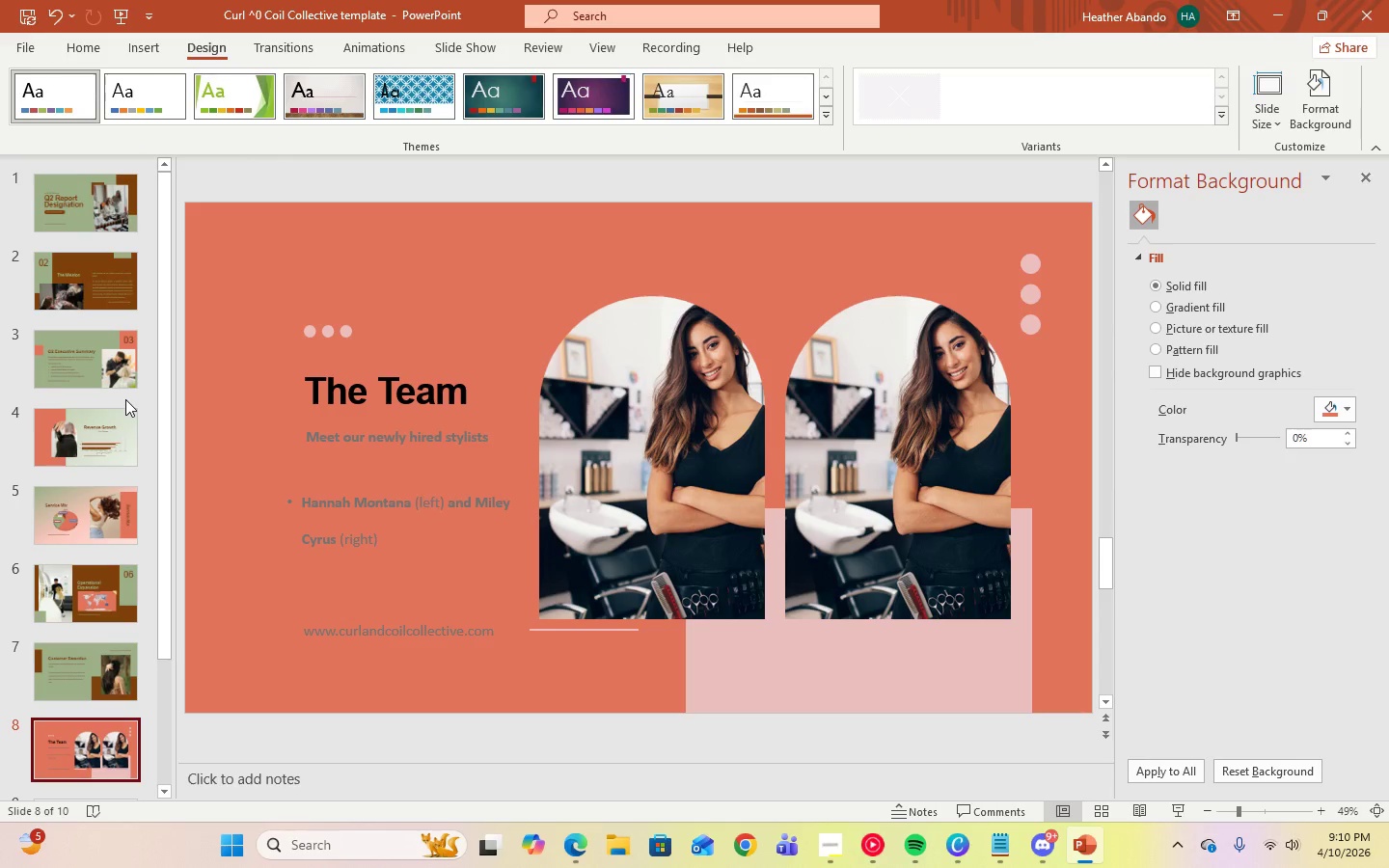 
scroll: coordinate [125, 399], scroll_direction: down, amount: 9.0
 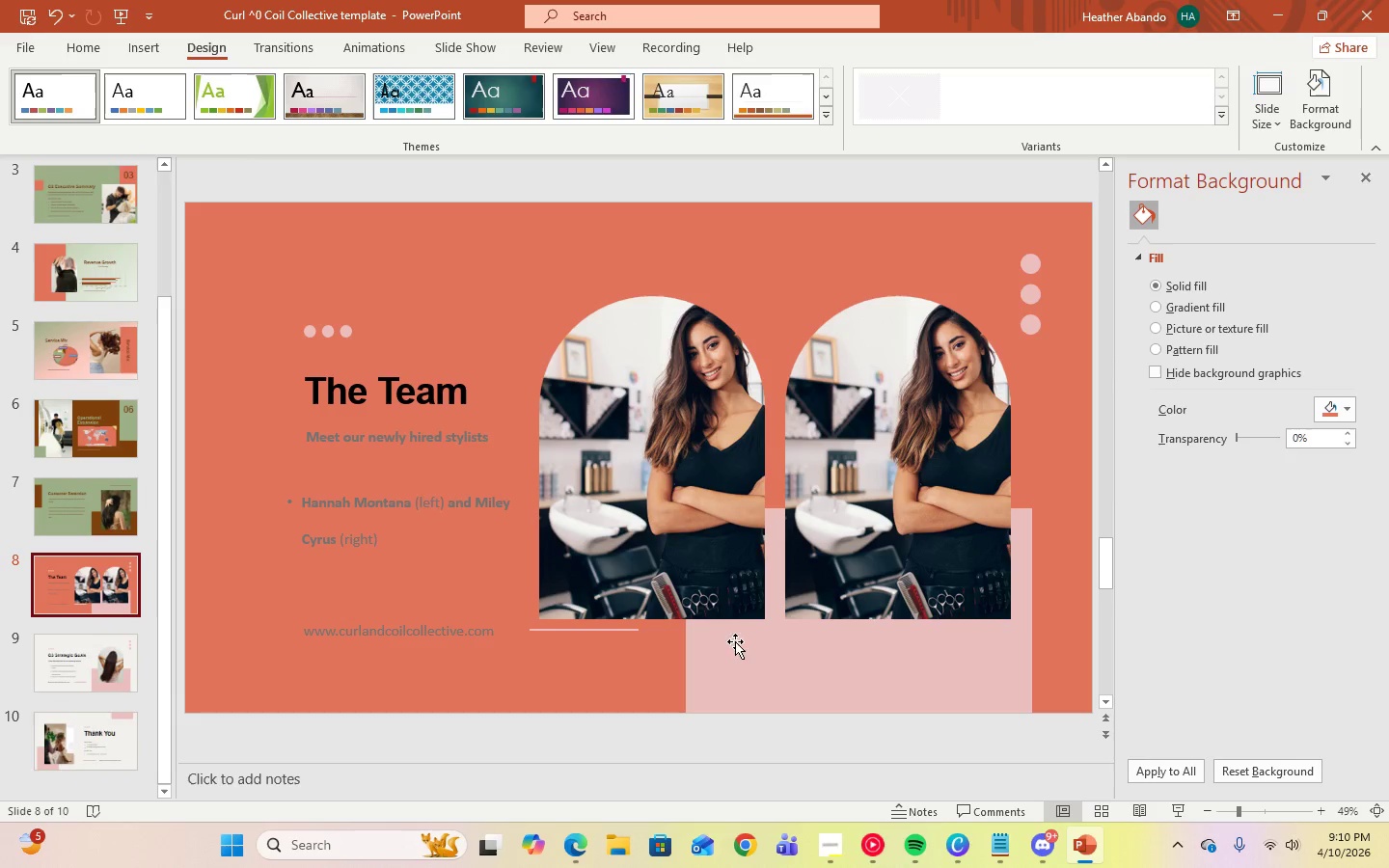 
left_click_drag(start_coordinate=[751, 650], to_coordinate=[92, 46])
 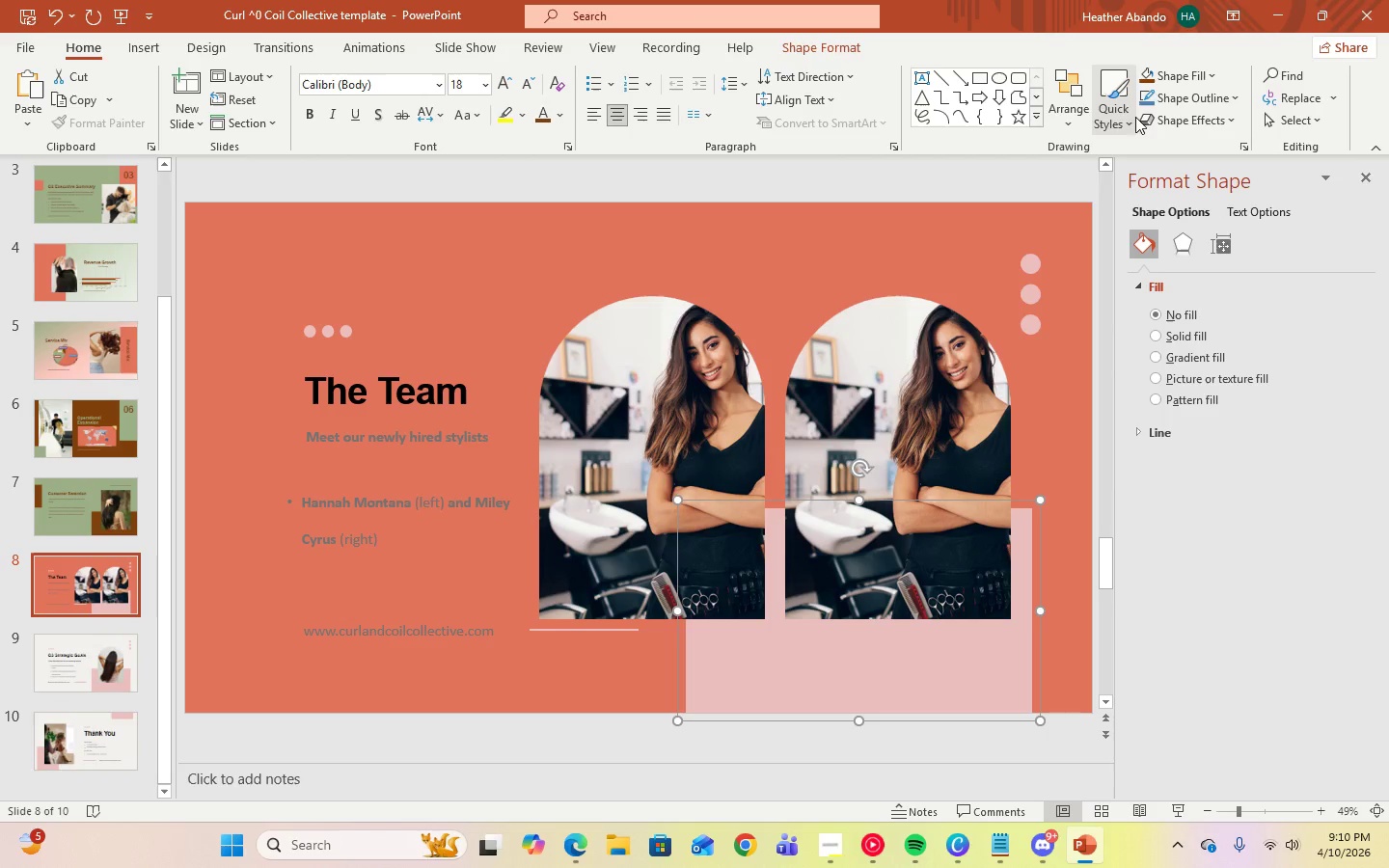 
left_click([92, 46])
 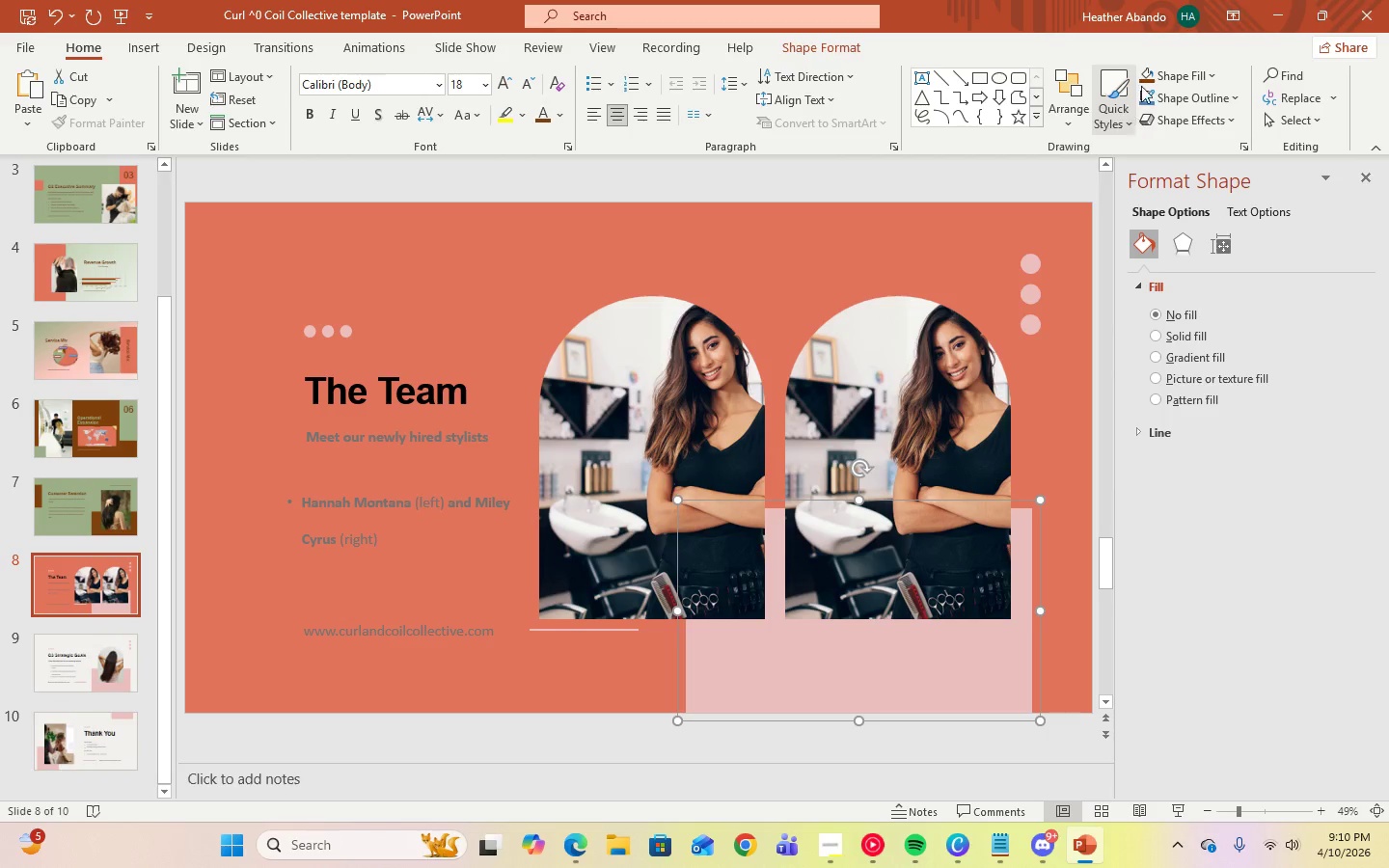 
left_click([1145, 68])
 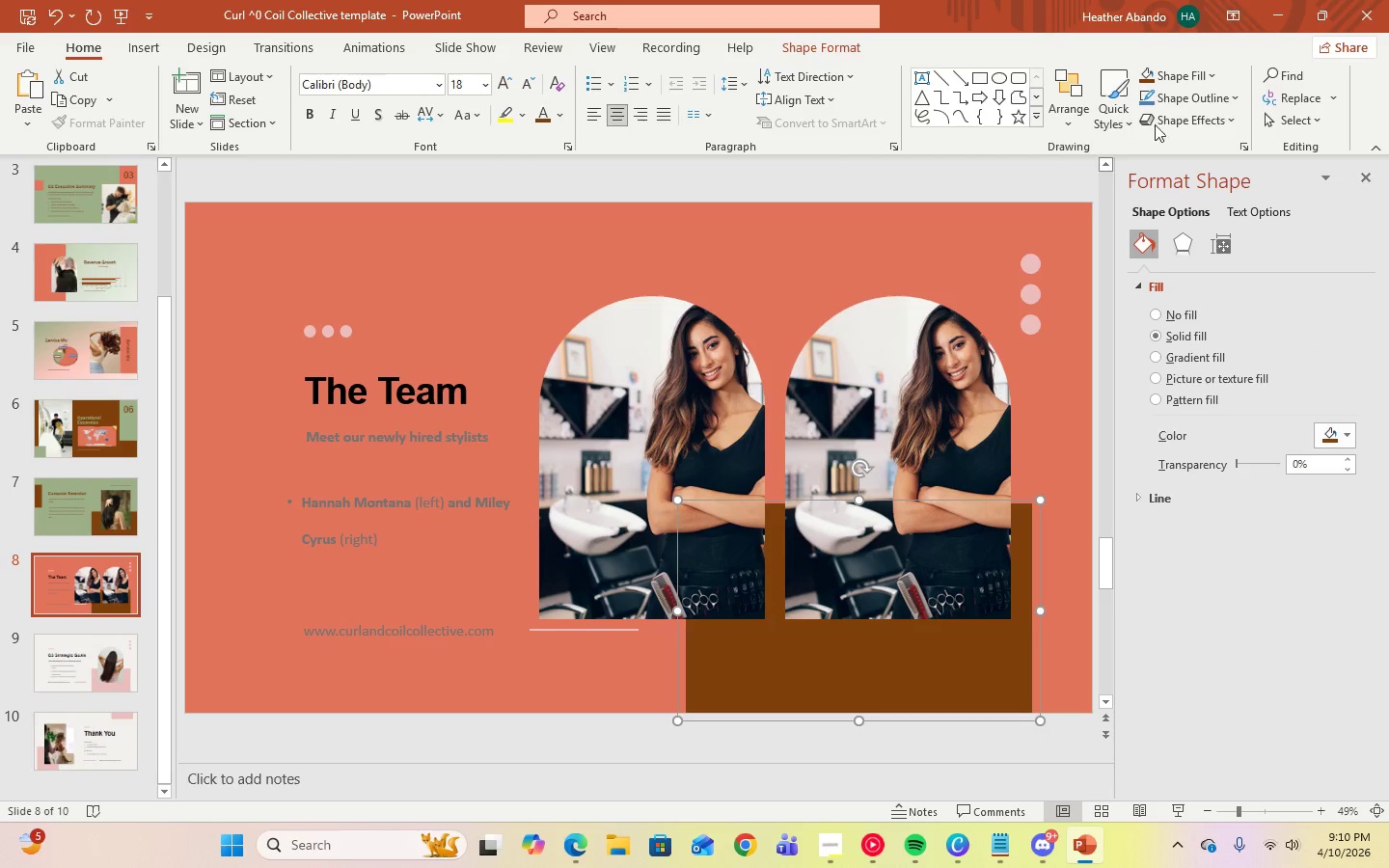 
left_click([1208, 82])
 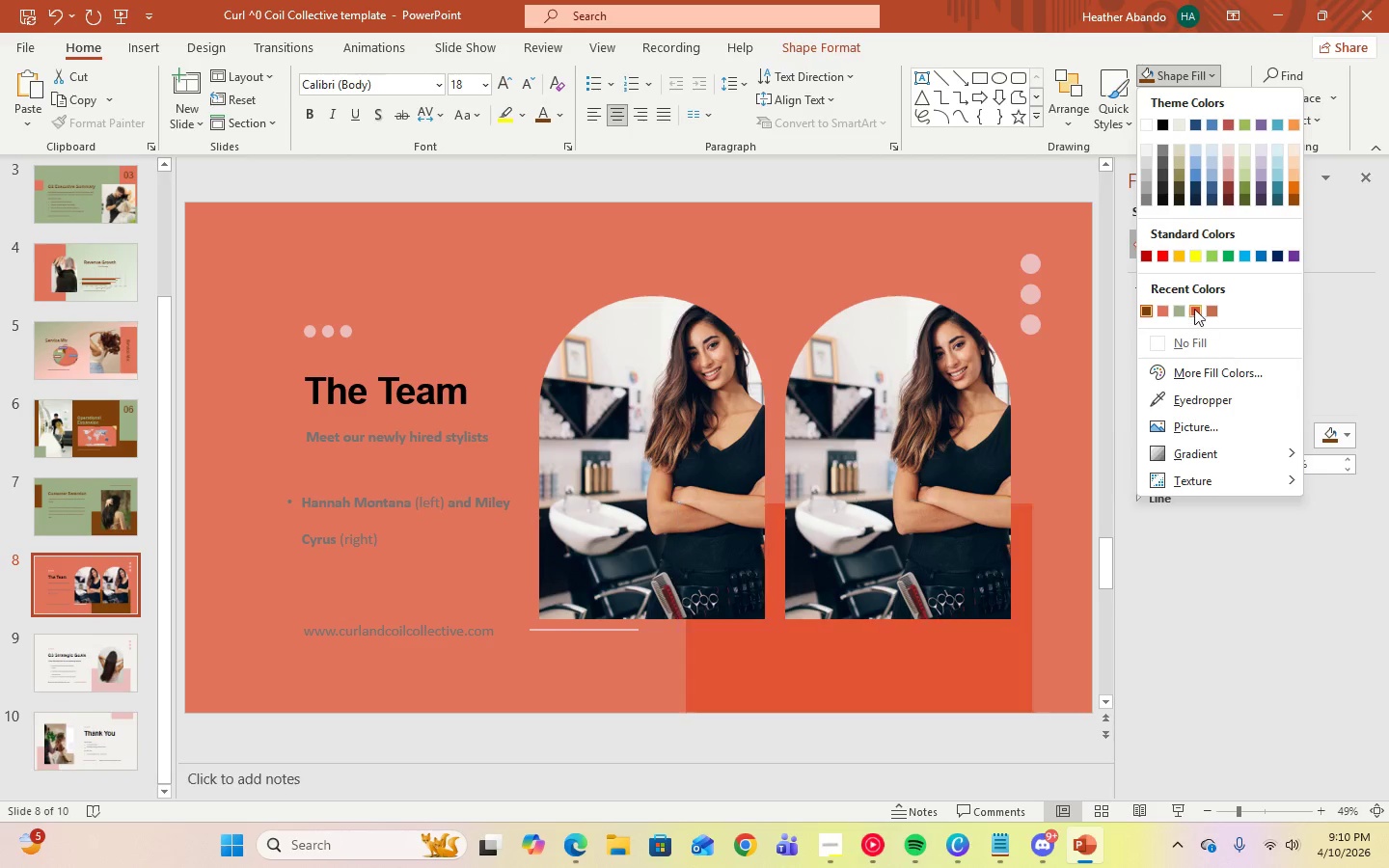 
left_click([1177, 312])
 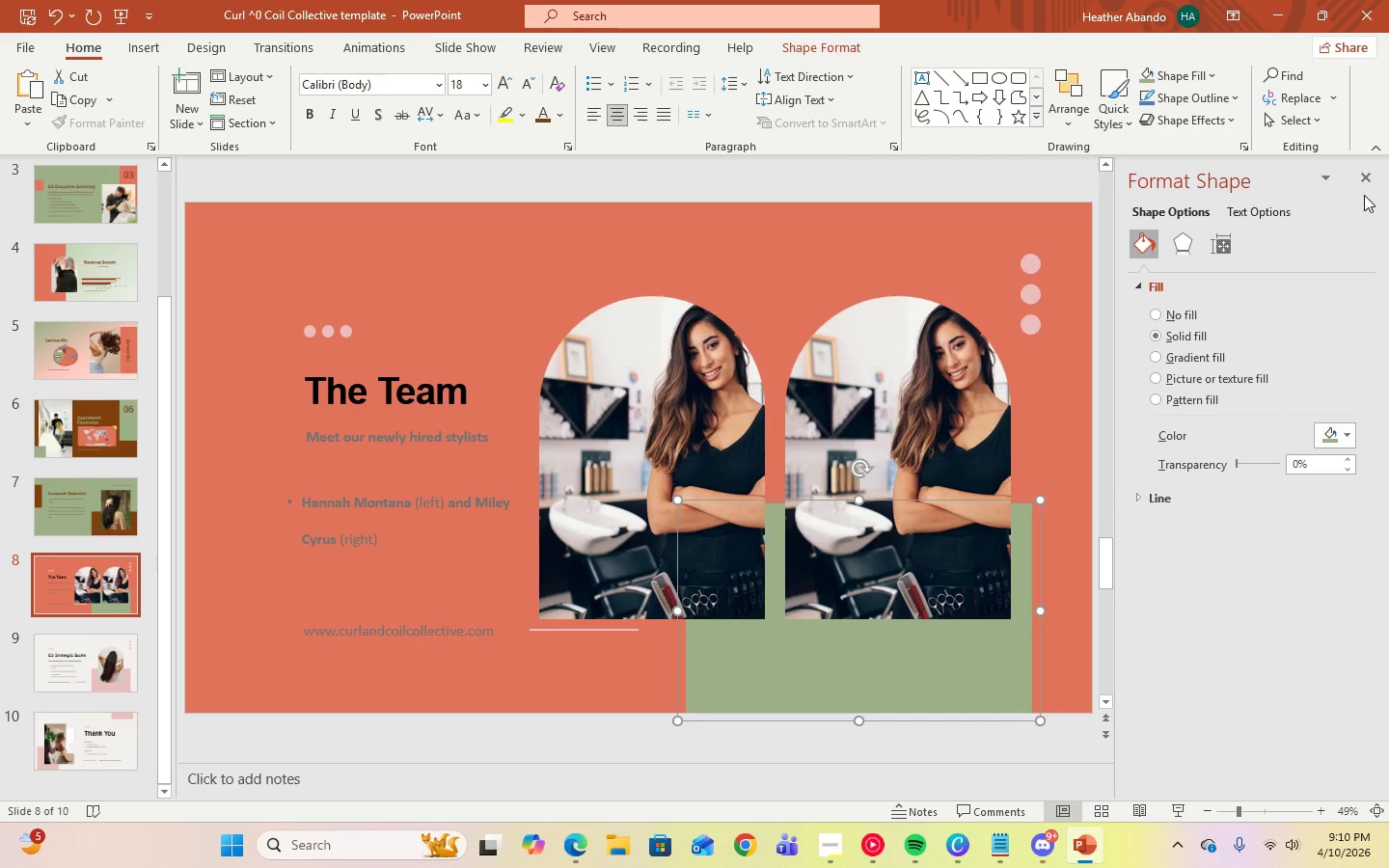 
left_click([1365, 174])
 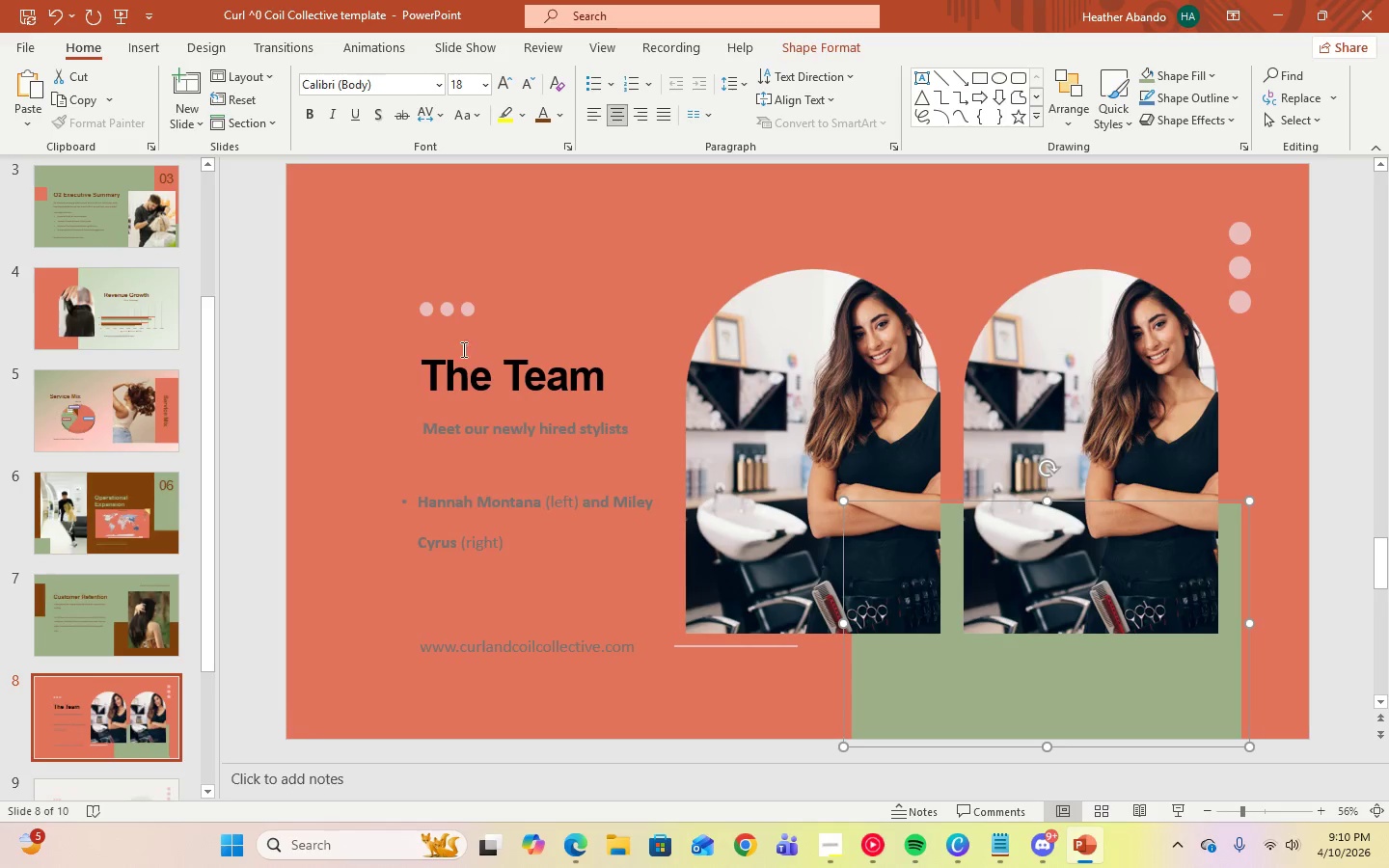 
left_click([448, 311])
 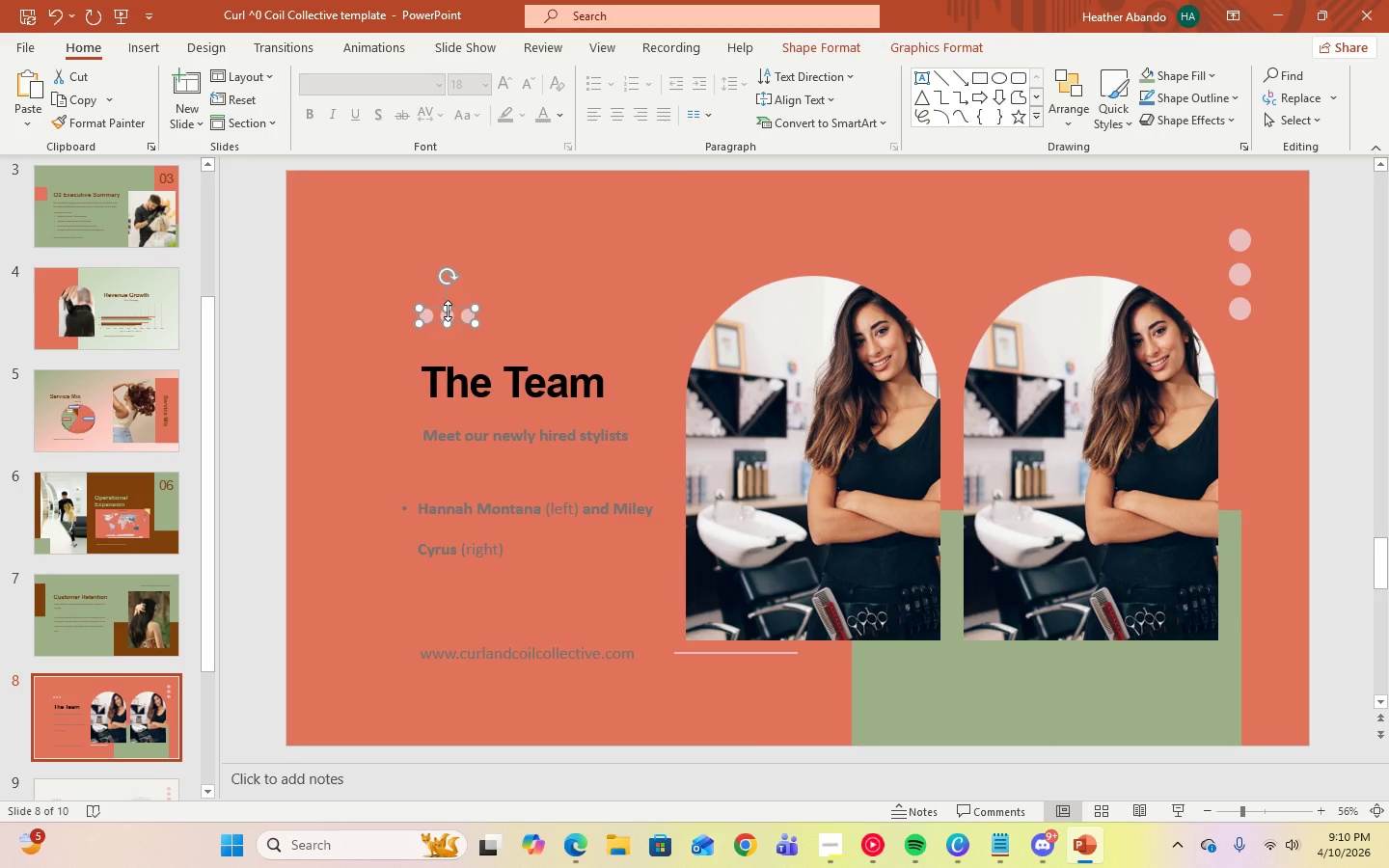 
key(Delete)
 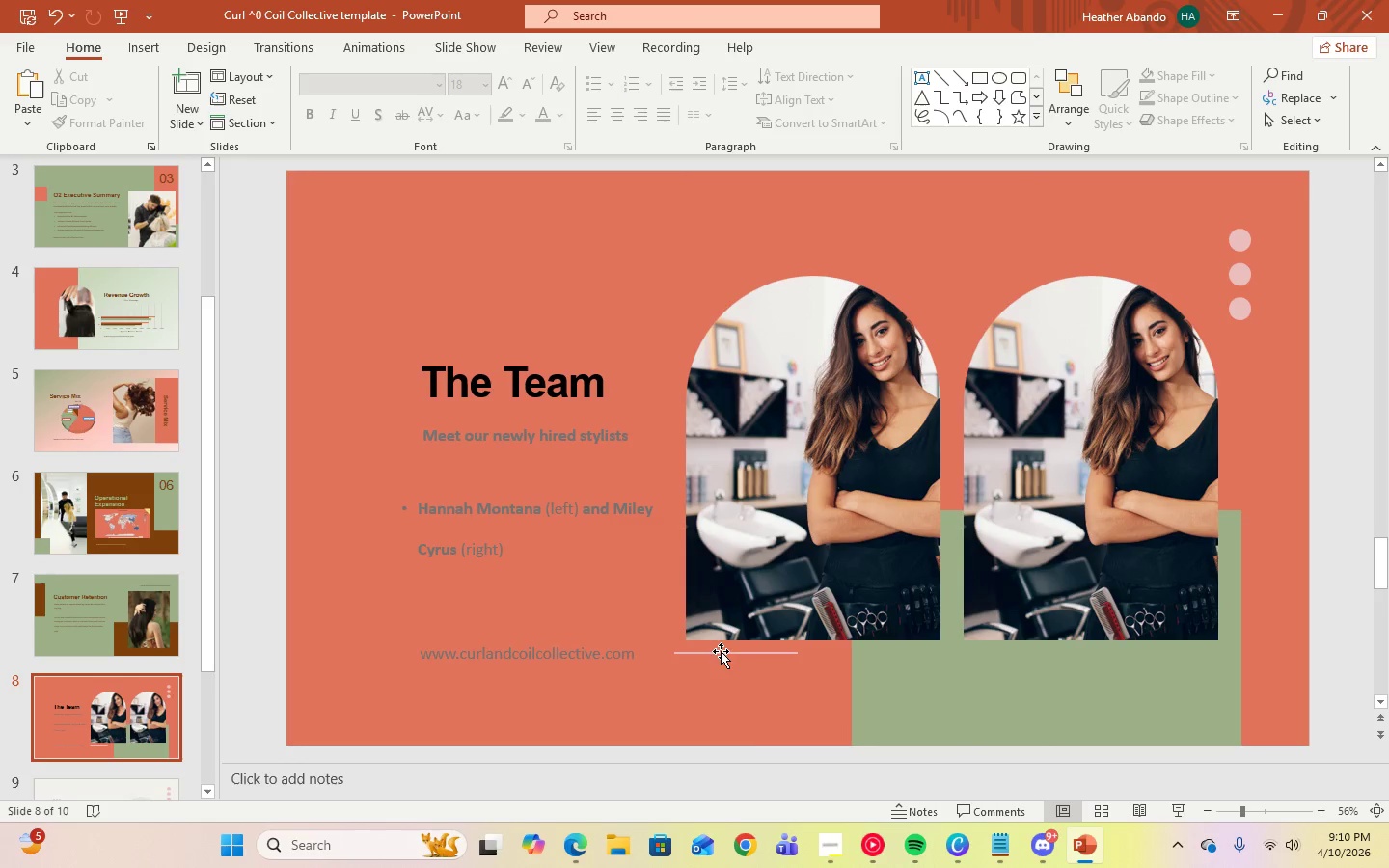 
left_click([721, 652])
 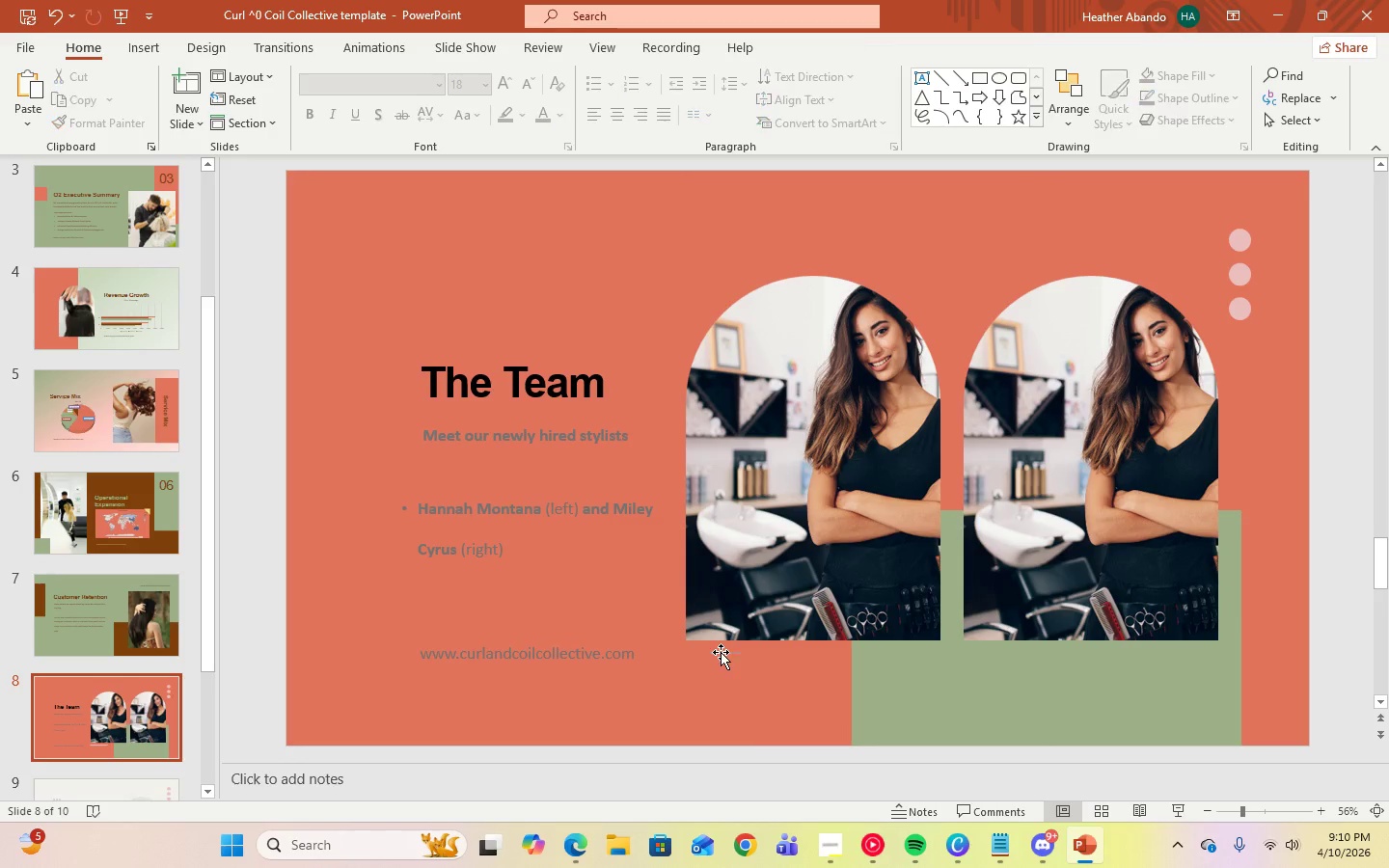 
key(Delete)
 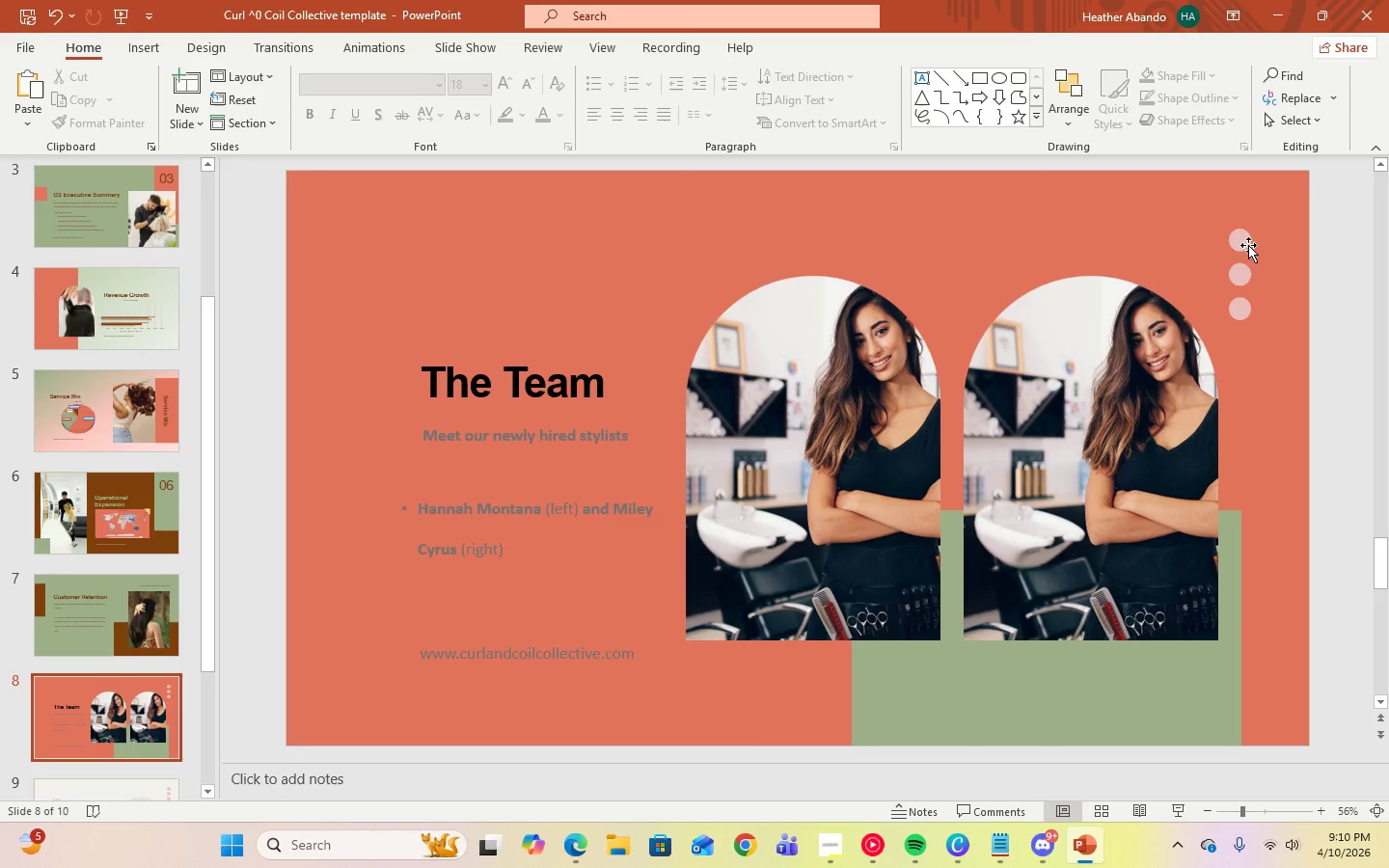 
left_click([1250, 249])
 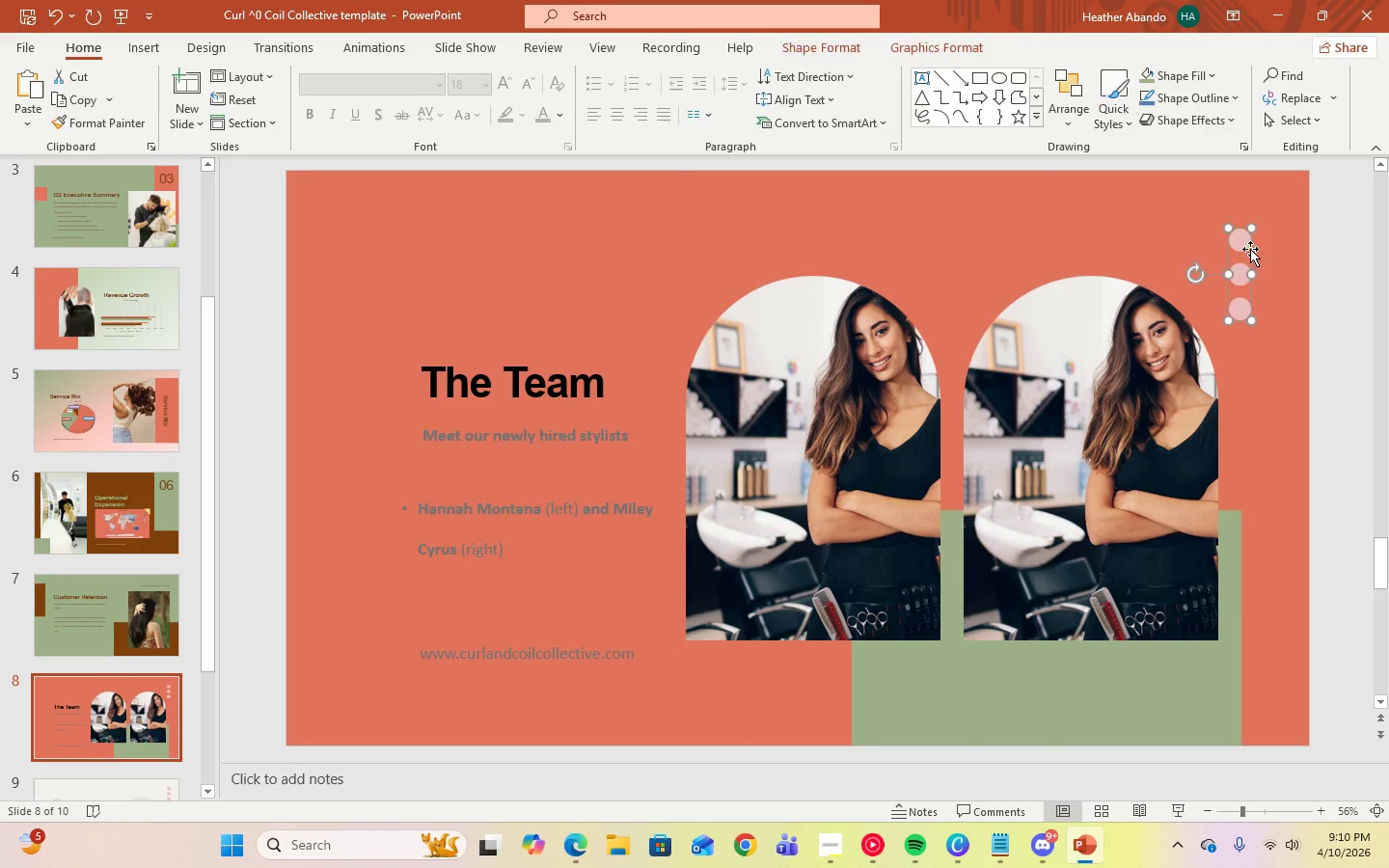 
key(Delete)
 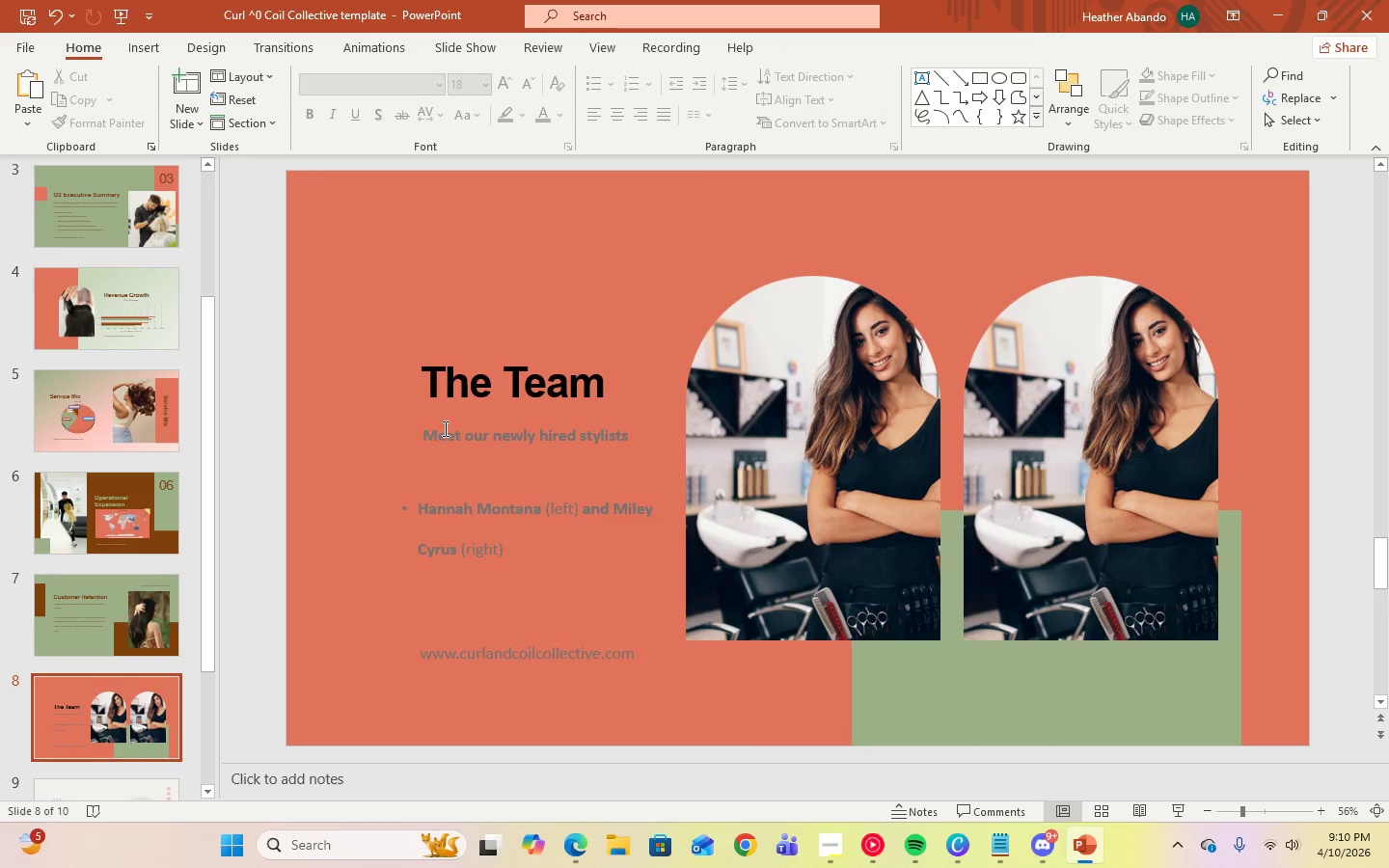 
left_click([467, 386])
 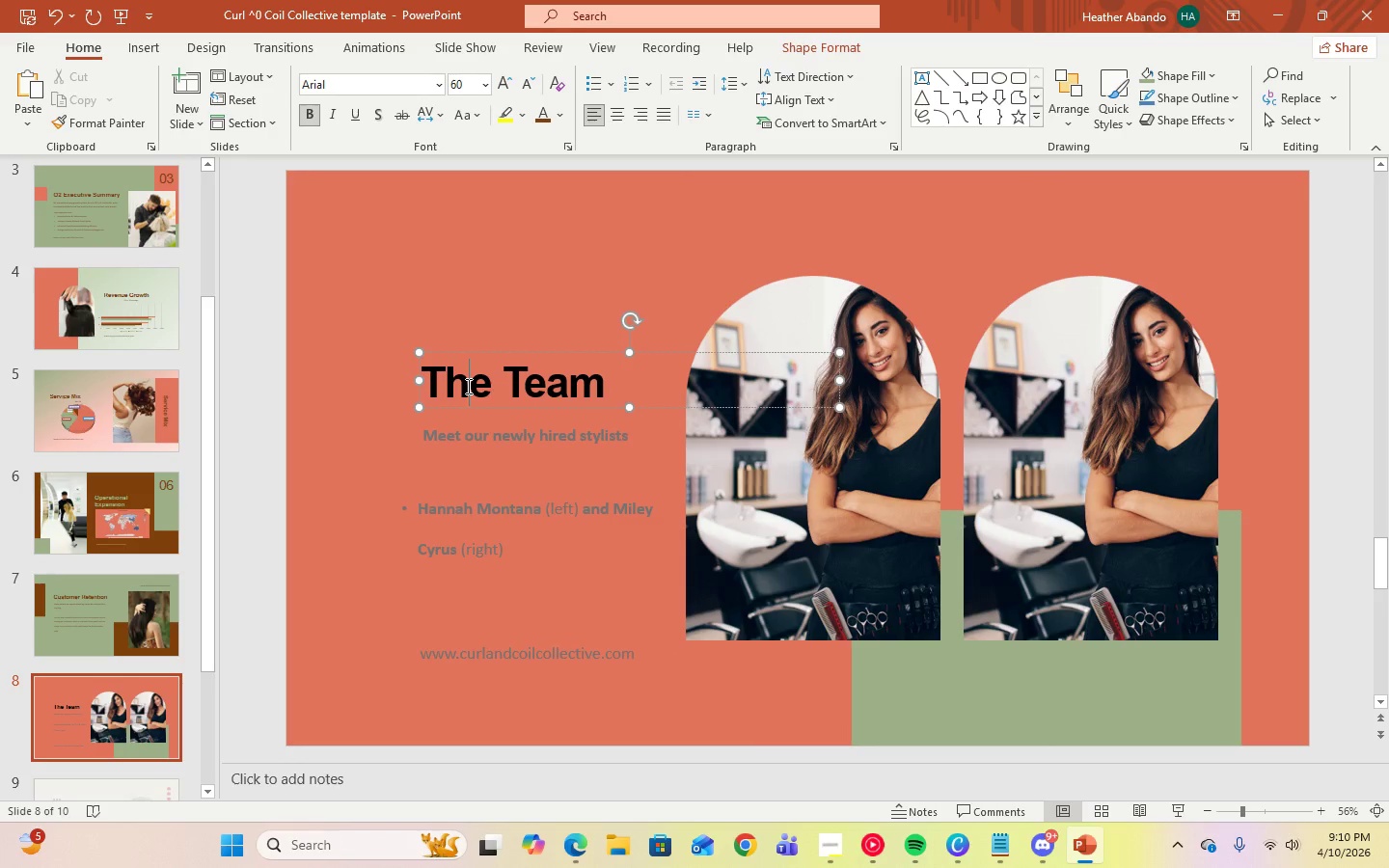 
key(Control+A)
 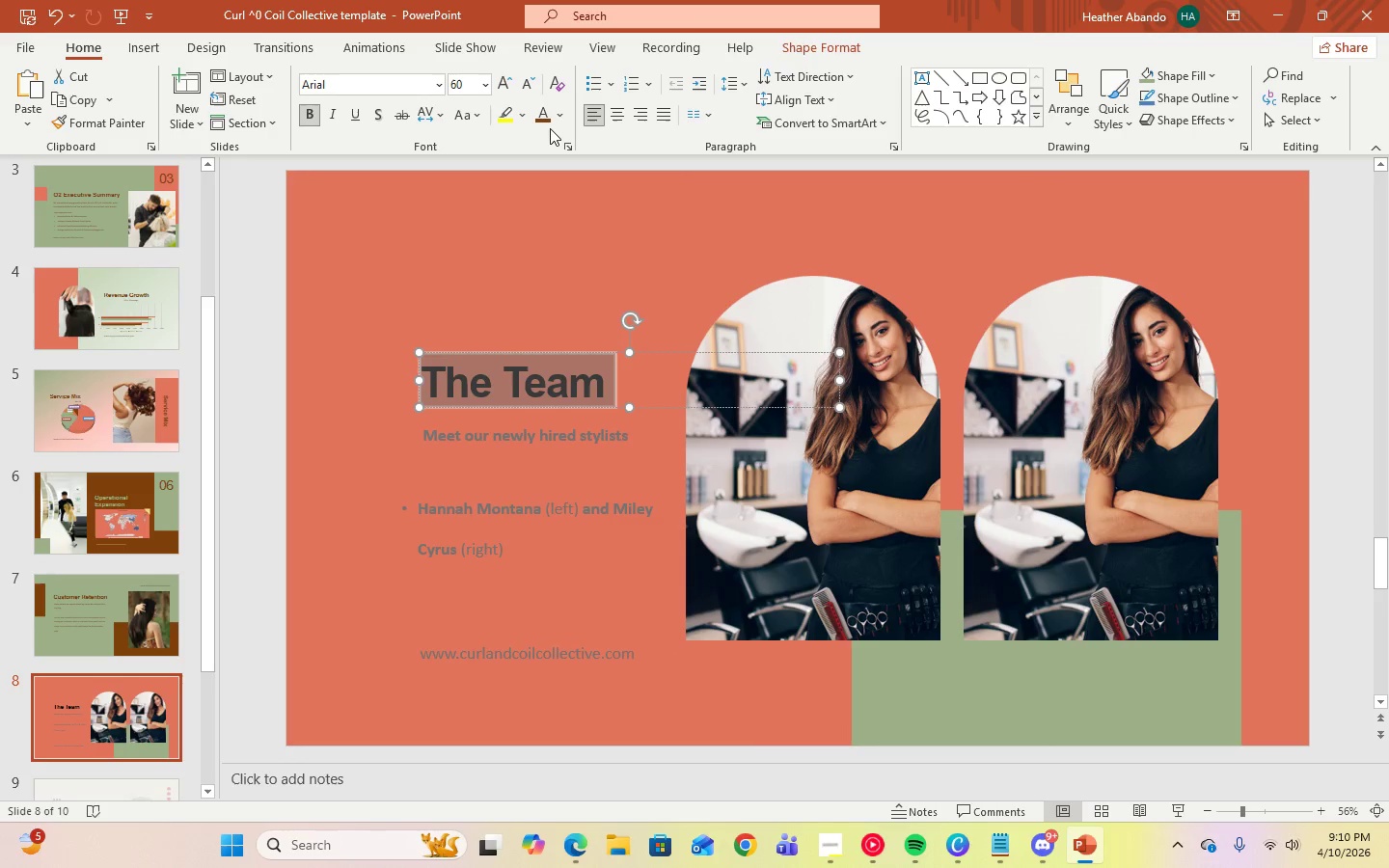 
left_click([558, 122])
 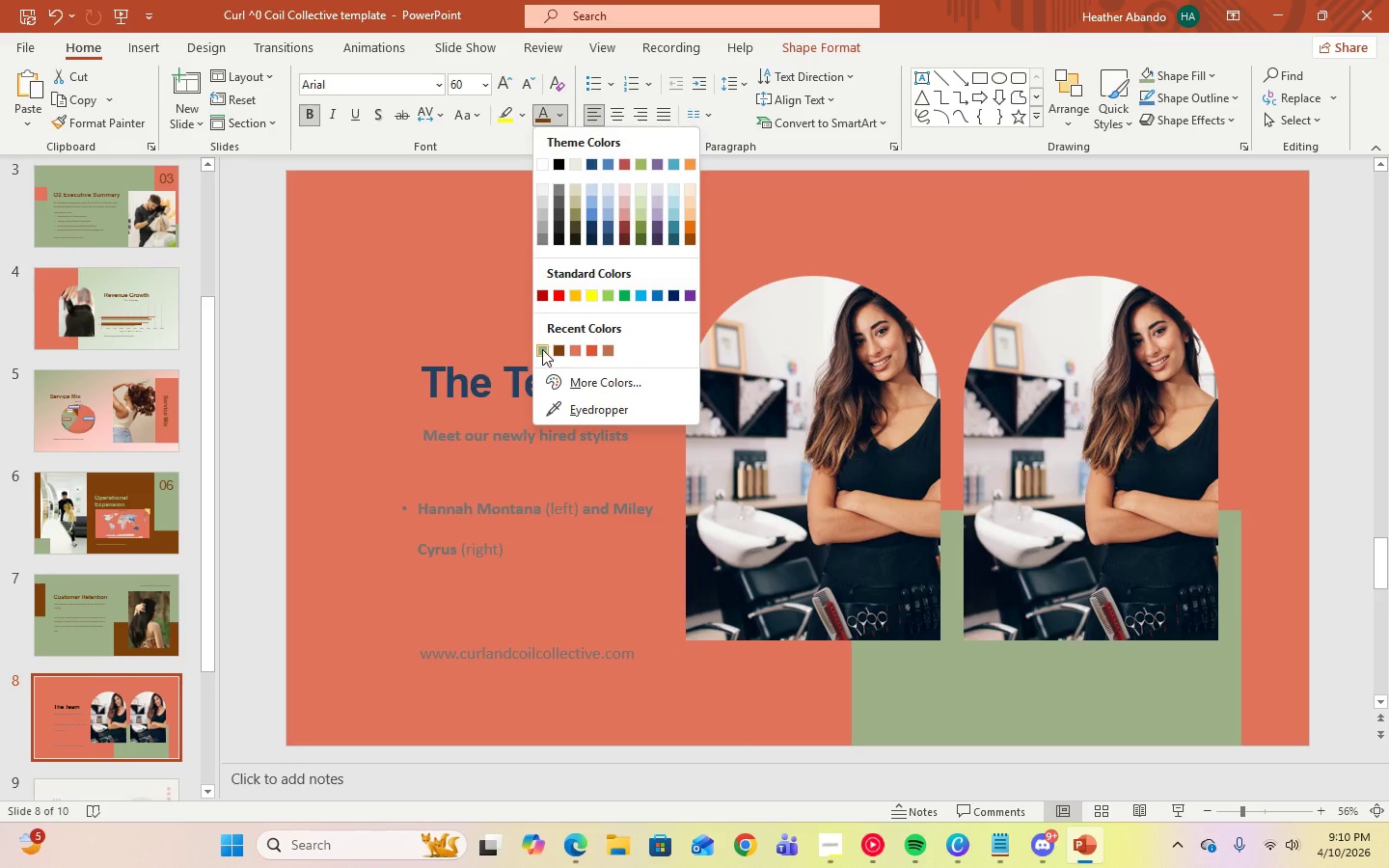 
left_click([535, 352])
 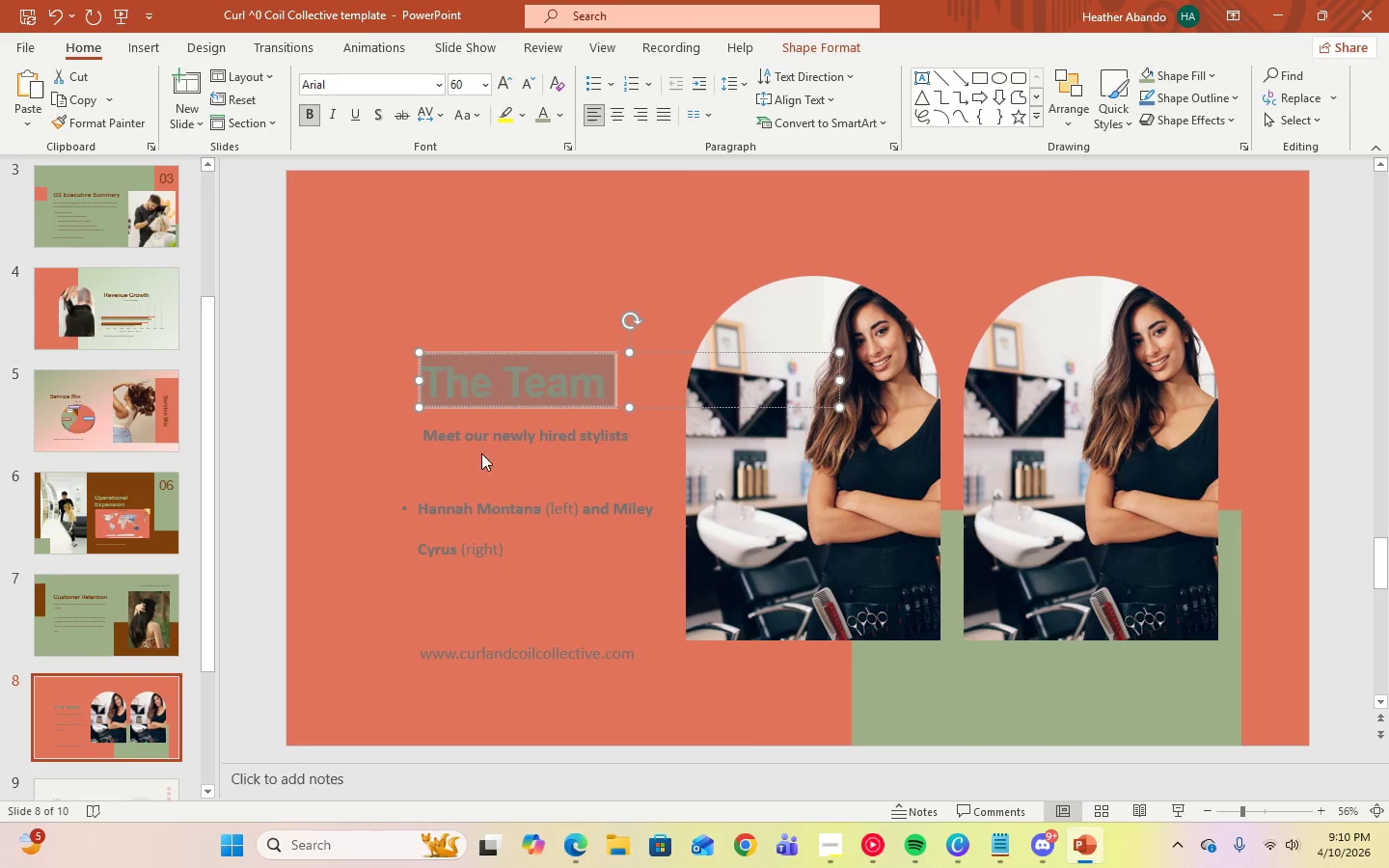 
left_click([480, 435])
 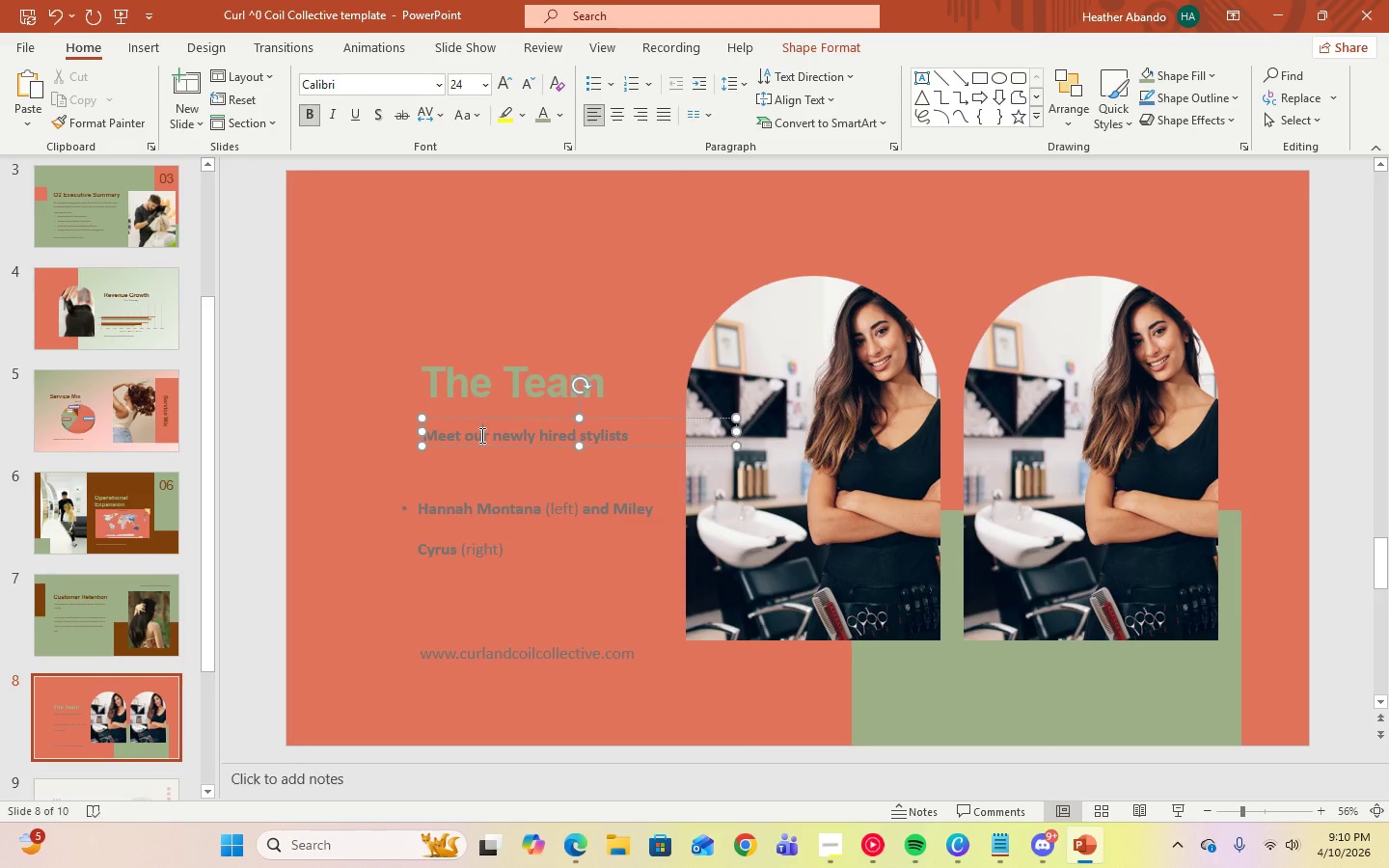 
key(Control+A)
 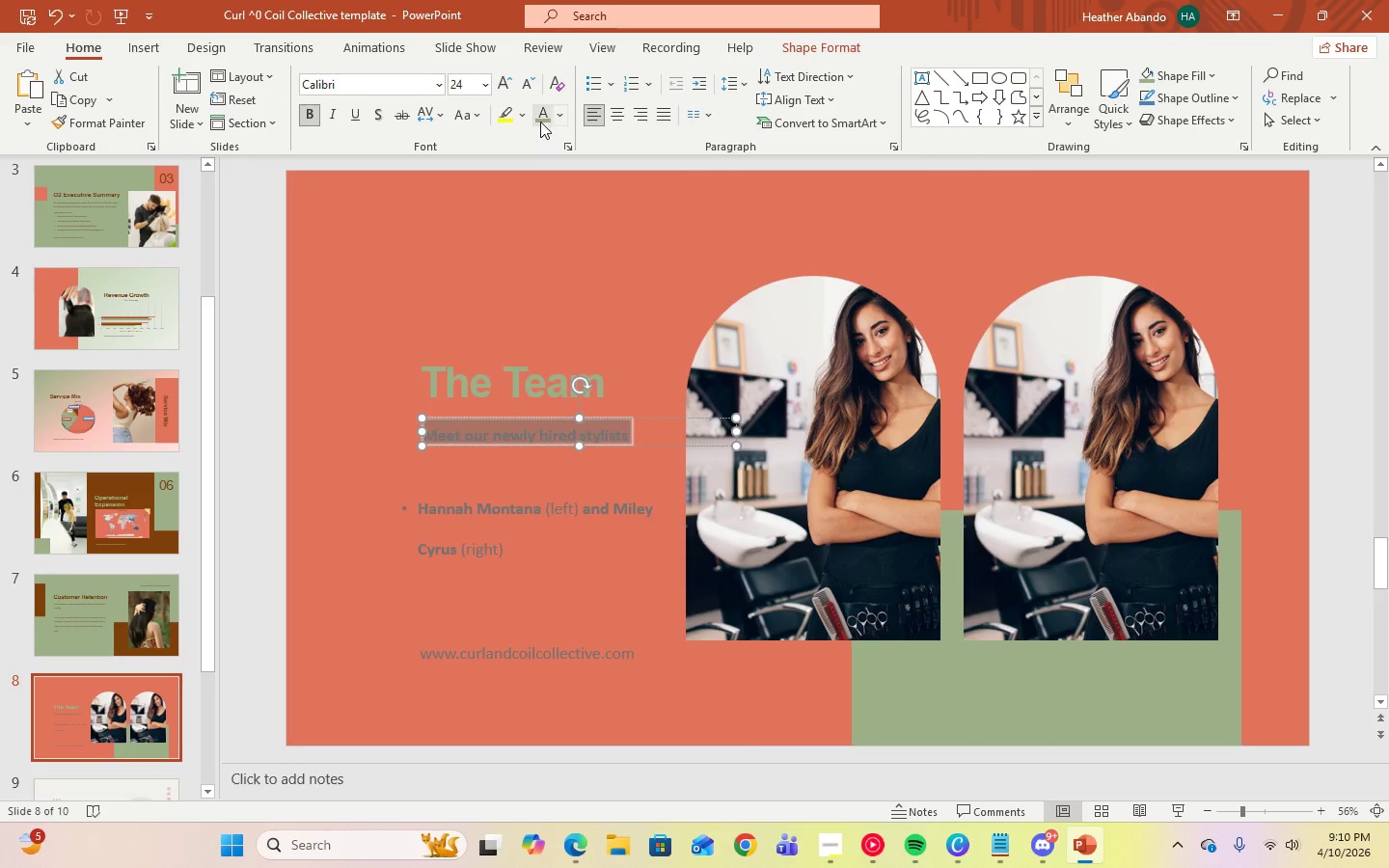 
left_click([540, 119])
 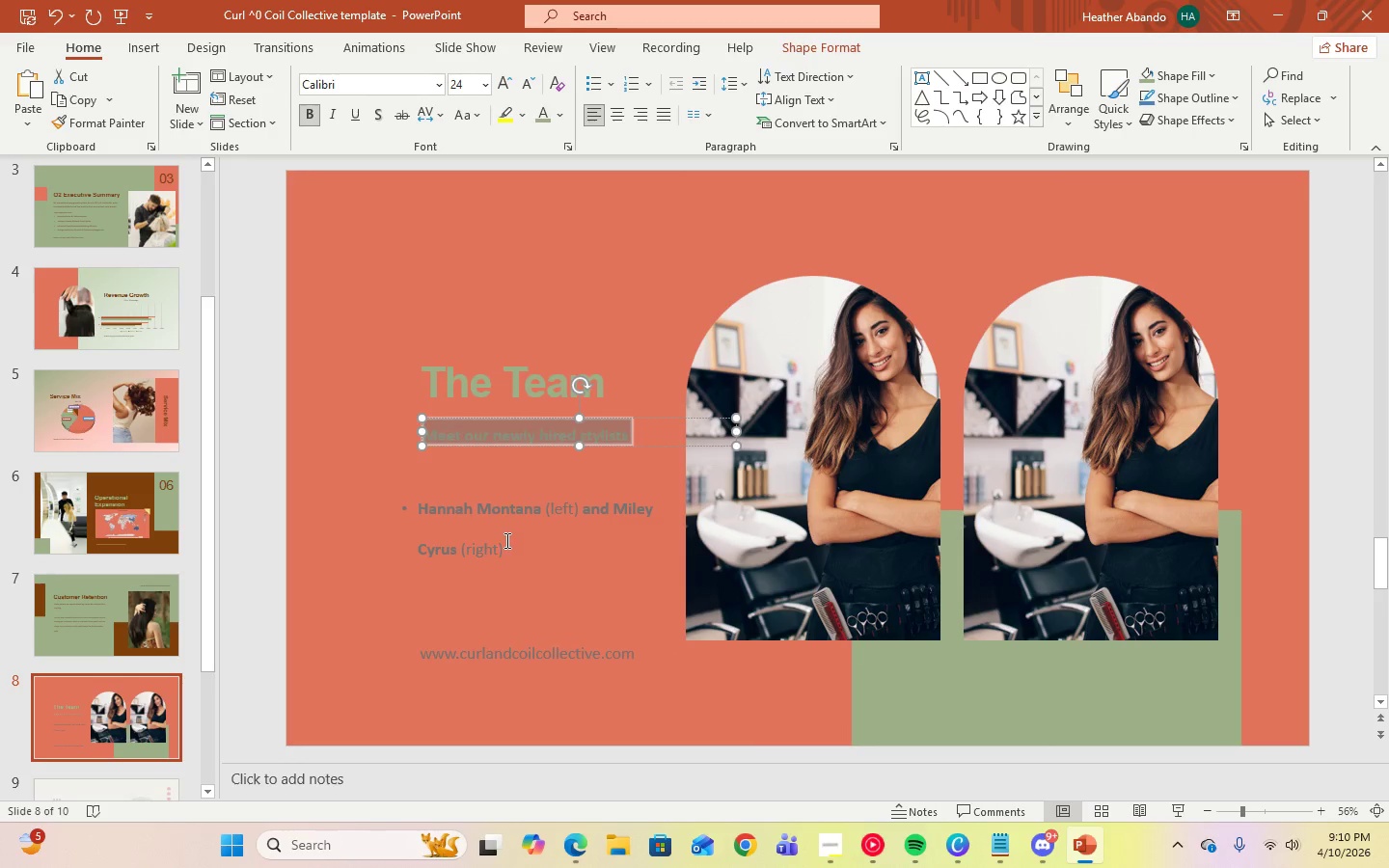 
left_click([505, 540])
 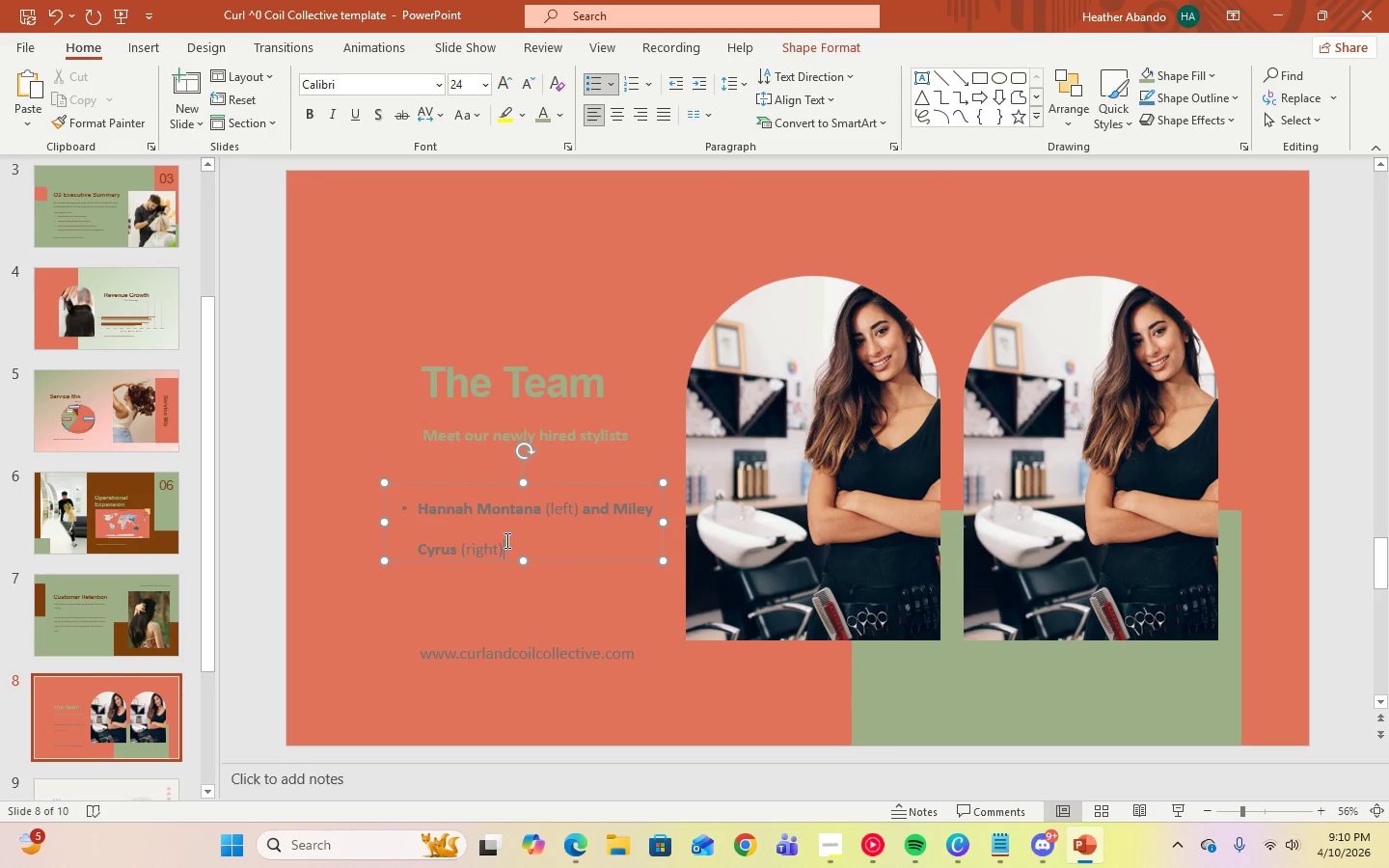 
key(Control+A)
 